 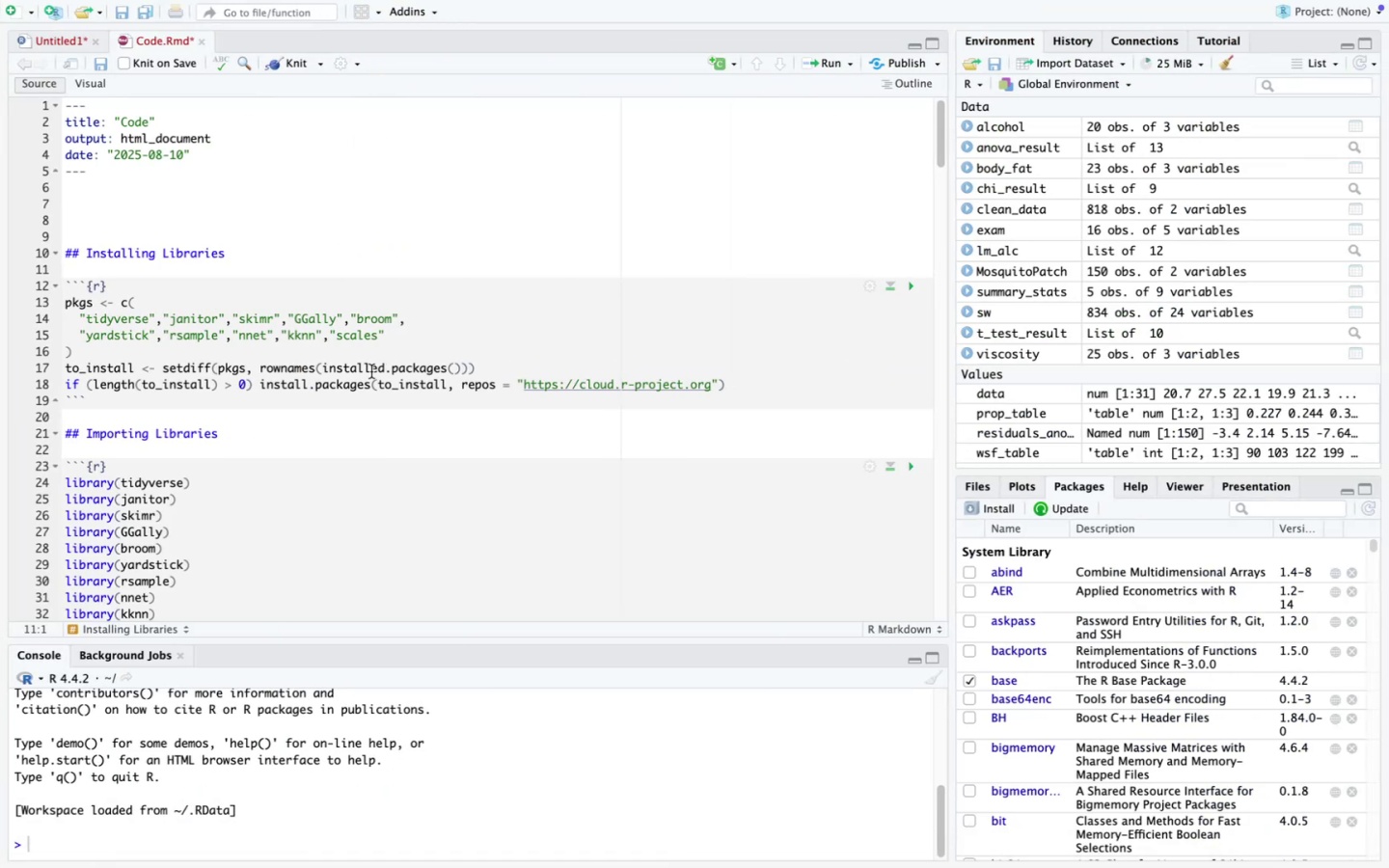 
type(## Installing Libraries)
 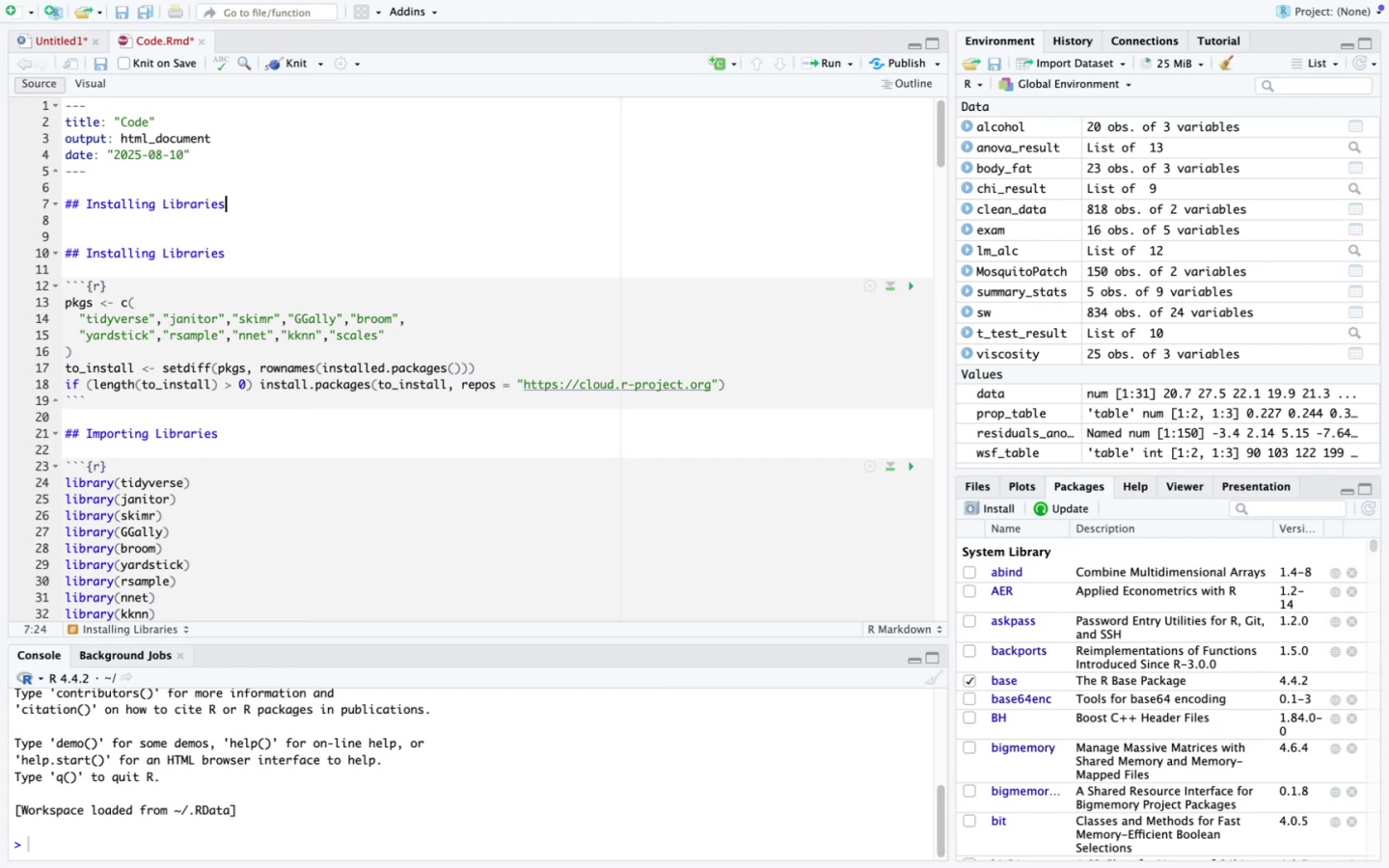 
key(Enter)
 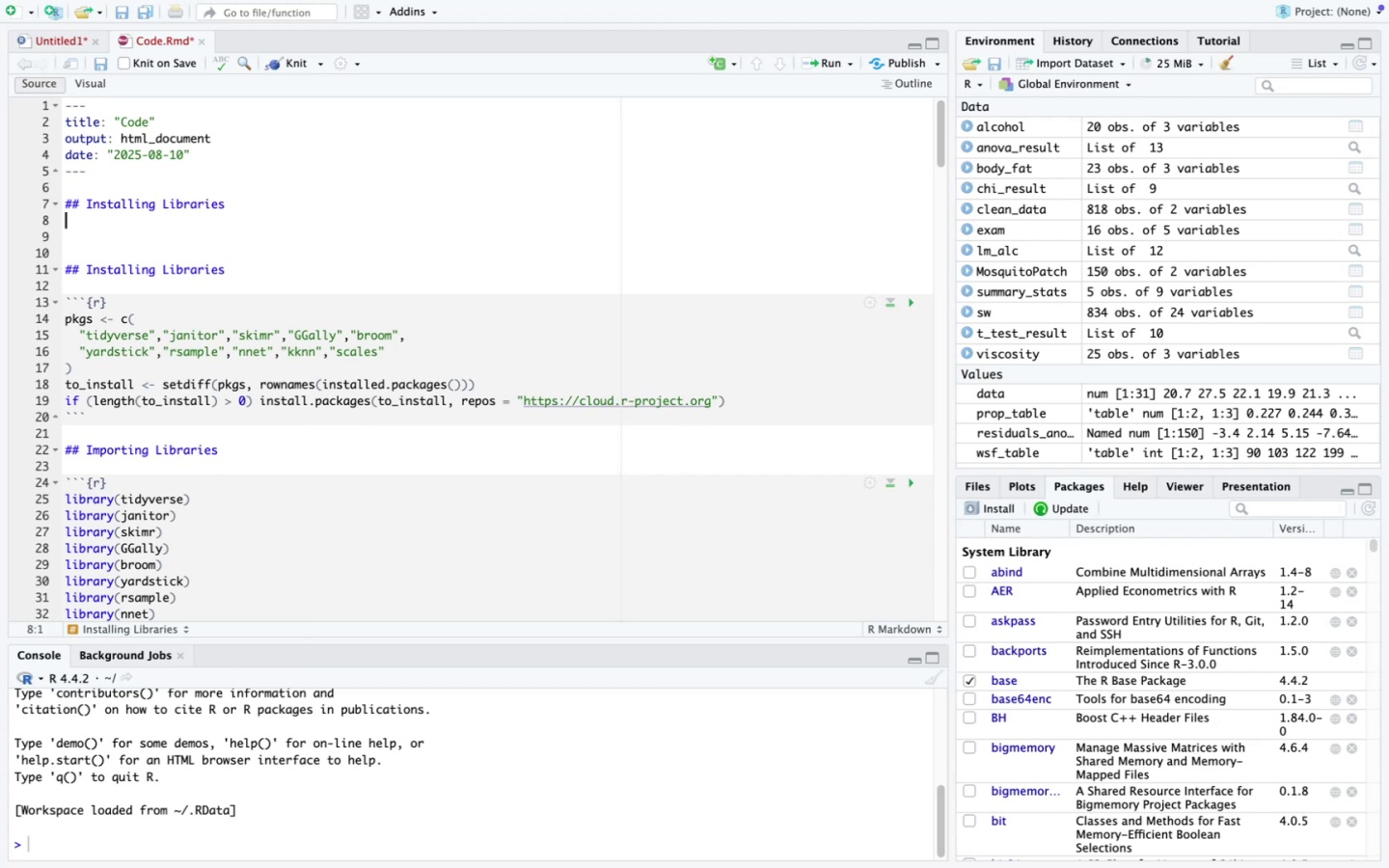 
key(Enter)
 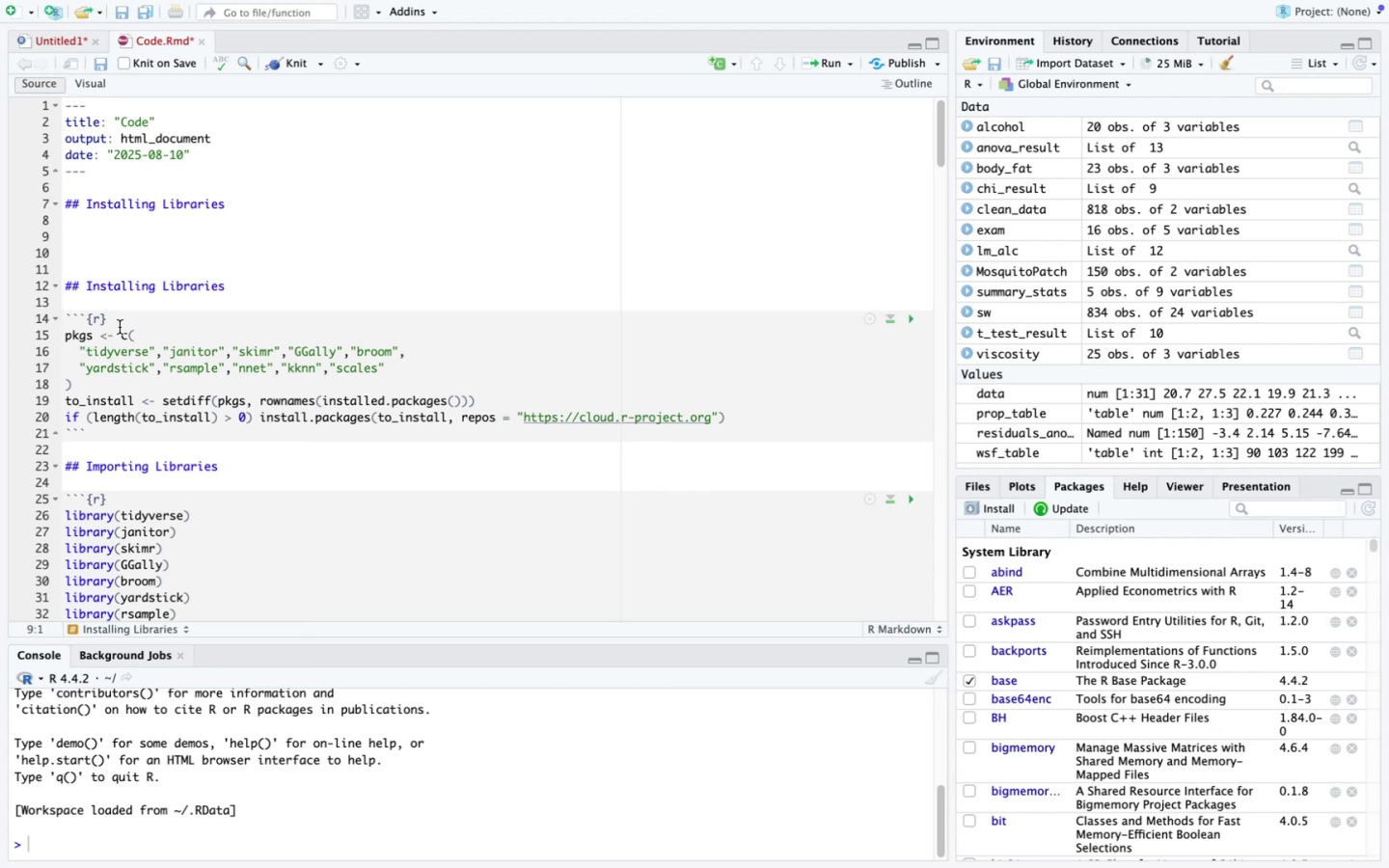 
left_click_drag(start_coordinate=[120, 317], to_coordinate=[22, 316])
 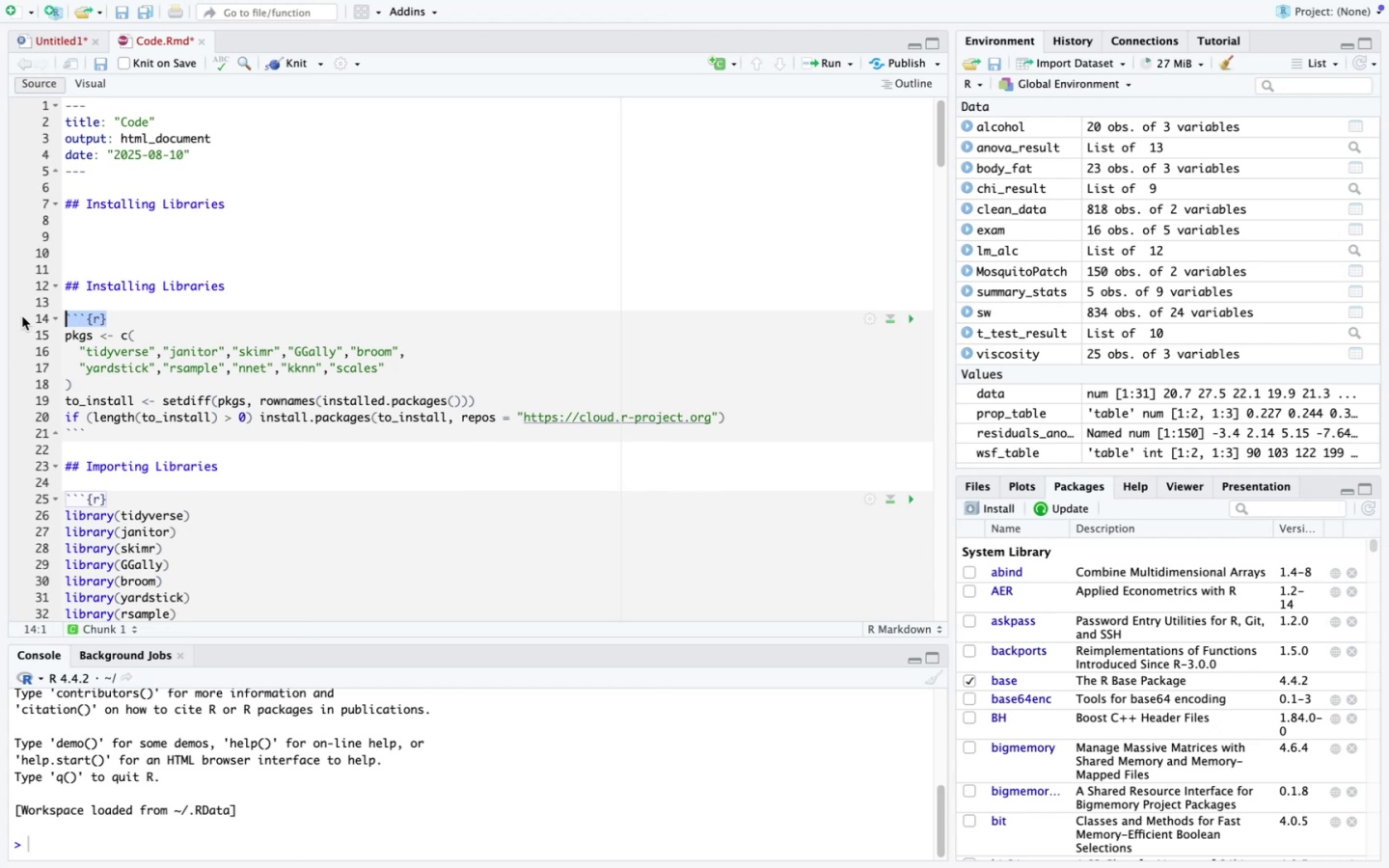 
key(Meta+CommandLeft)
 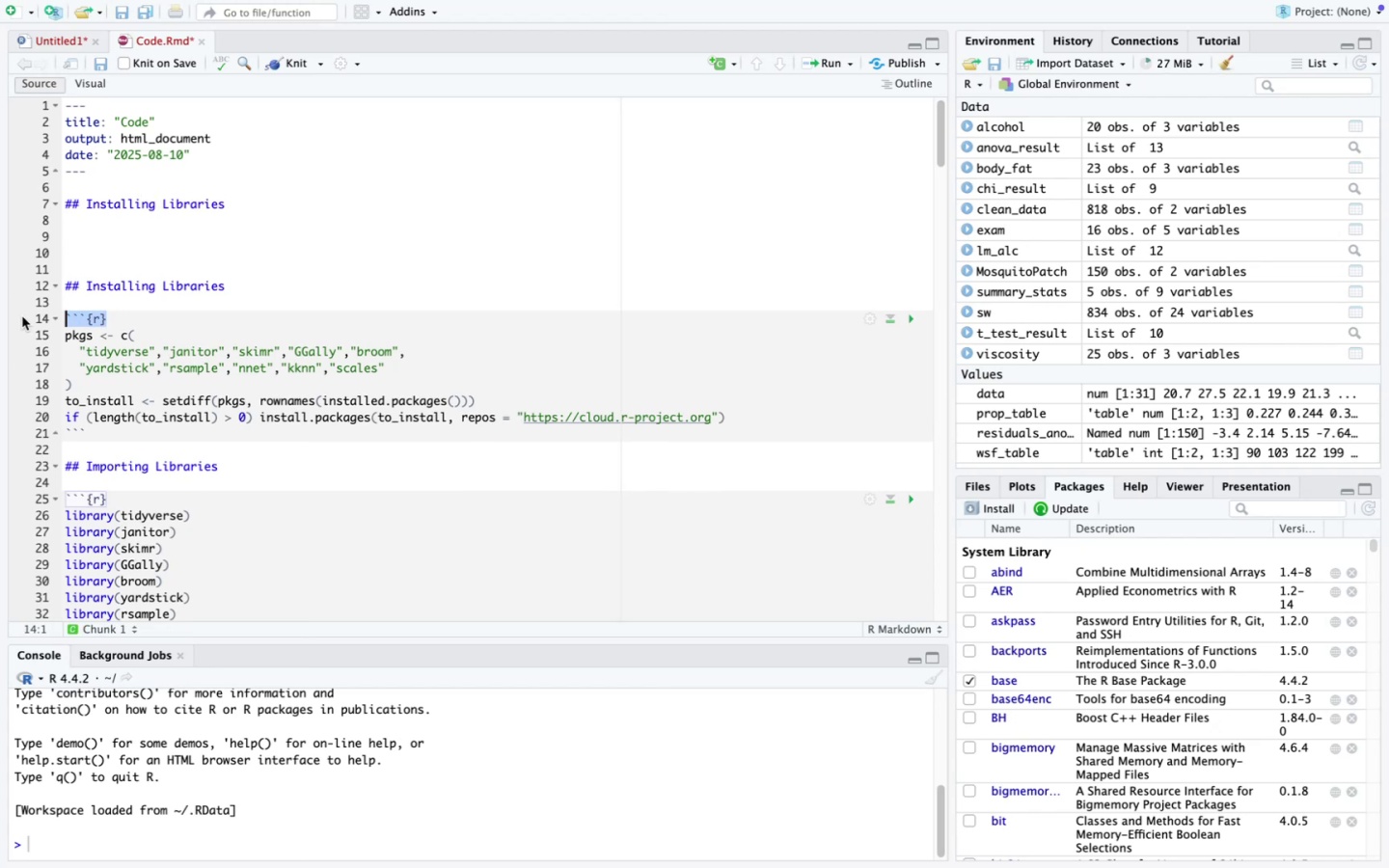 
key(Meta+C)
 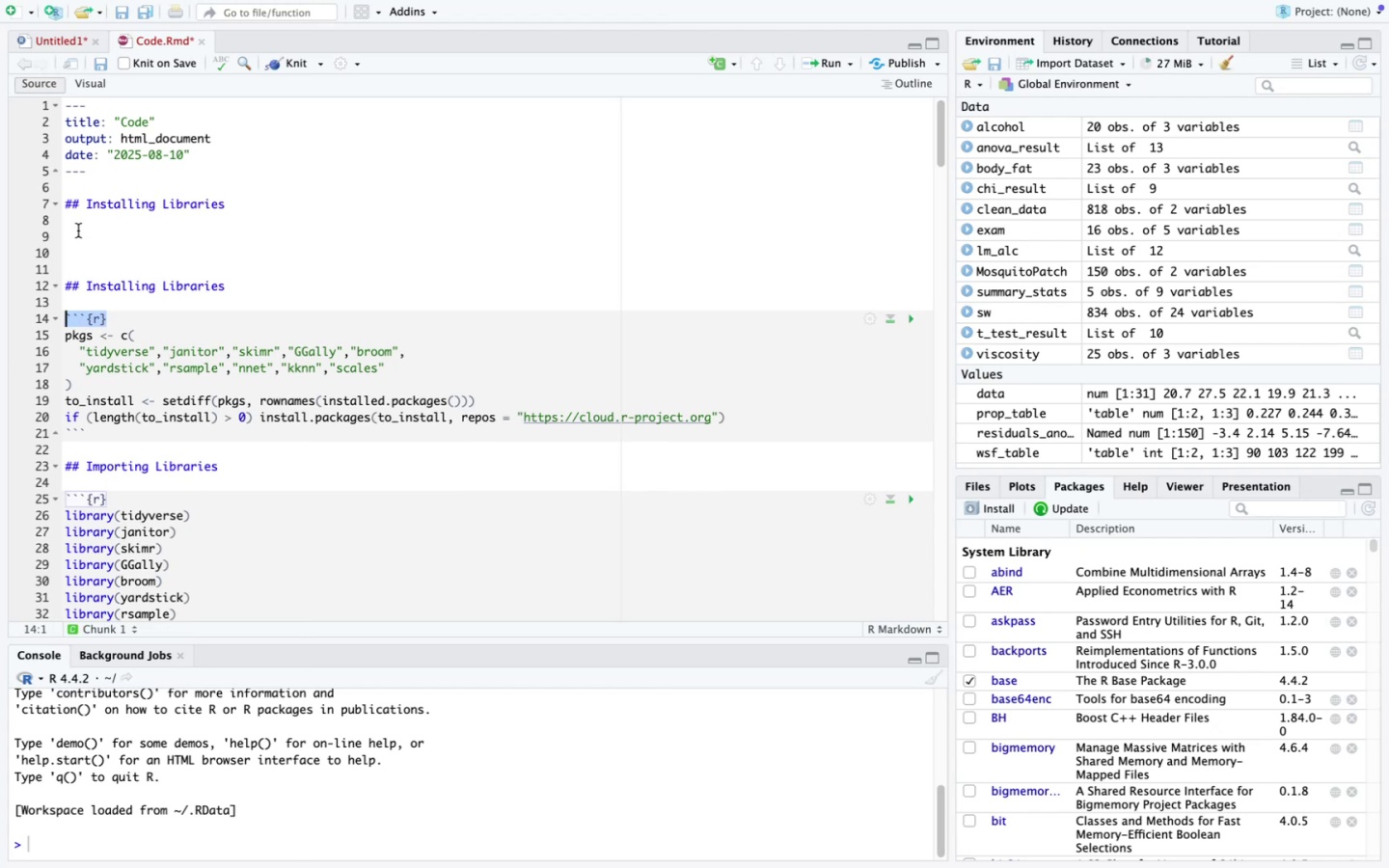 
left_click([78, 231])
 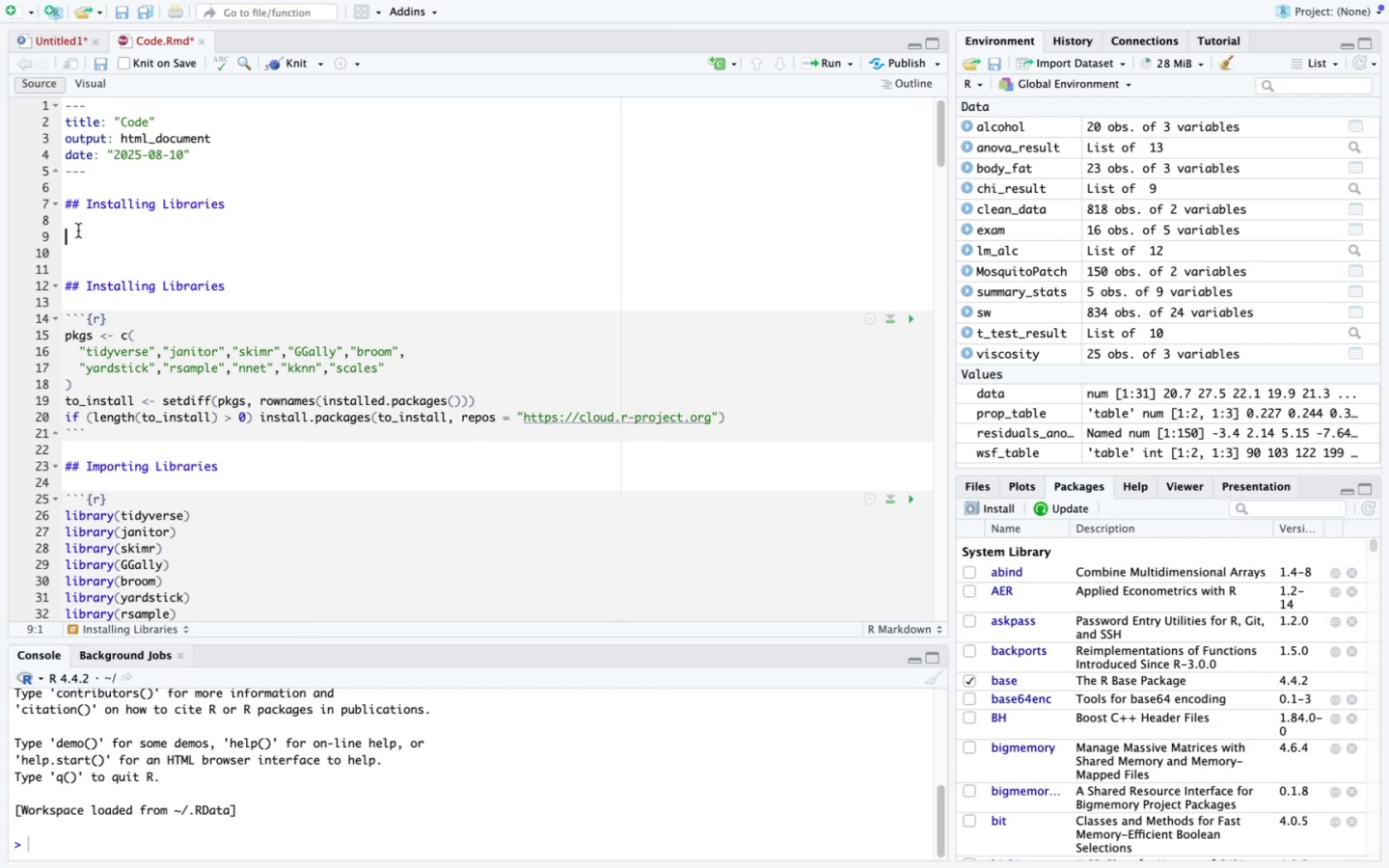 
key(Meta+V)
 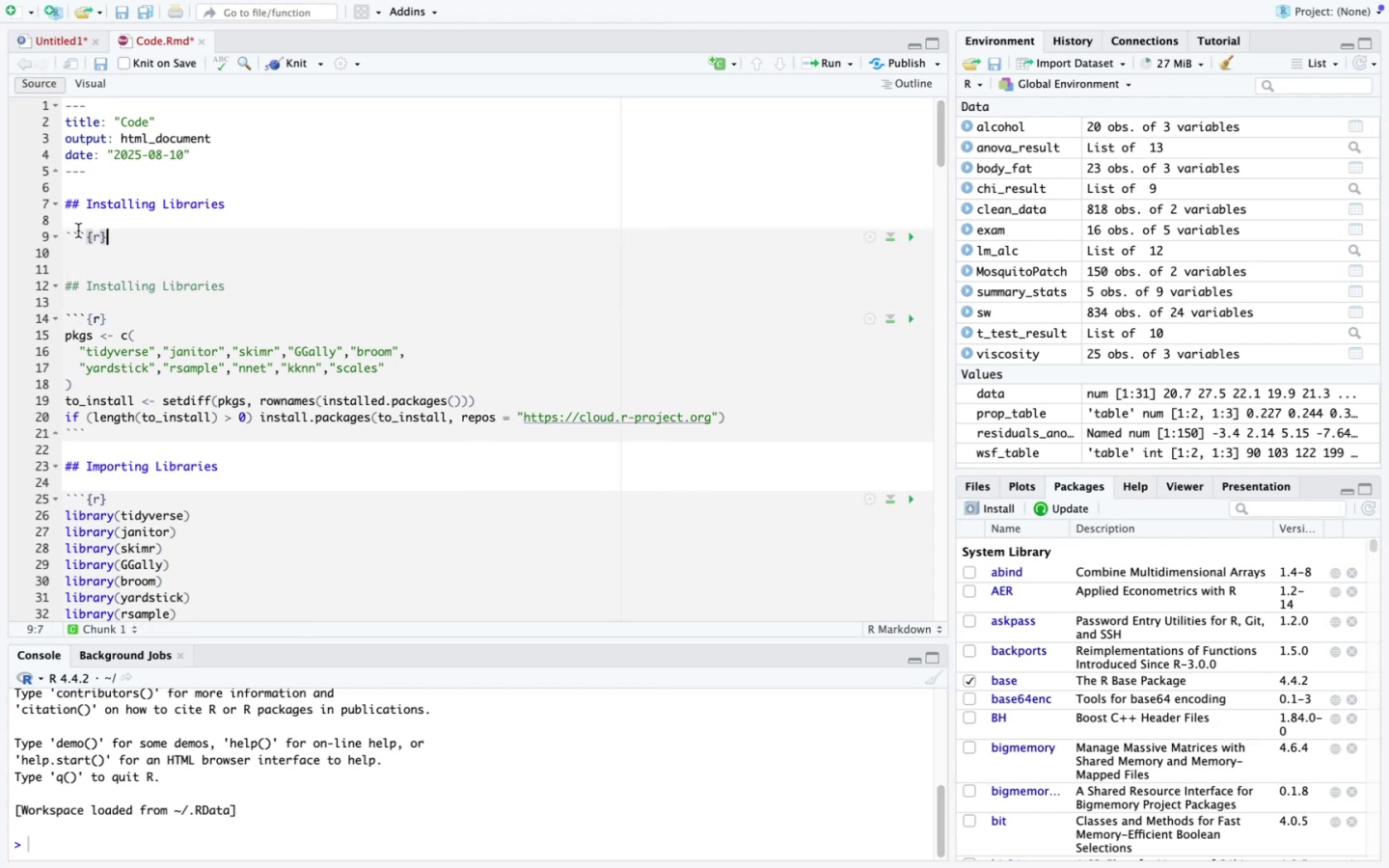 
key(ArrowDown)
 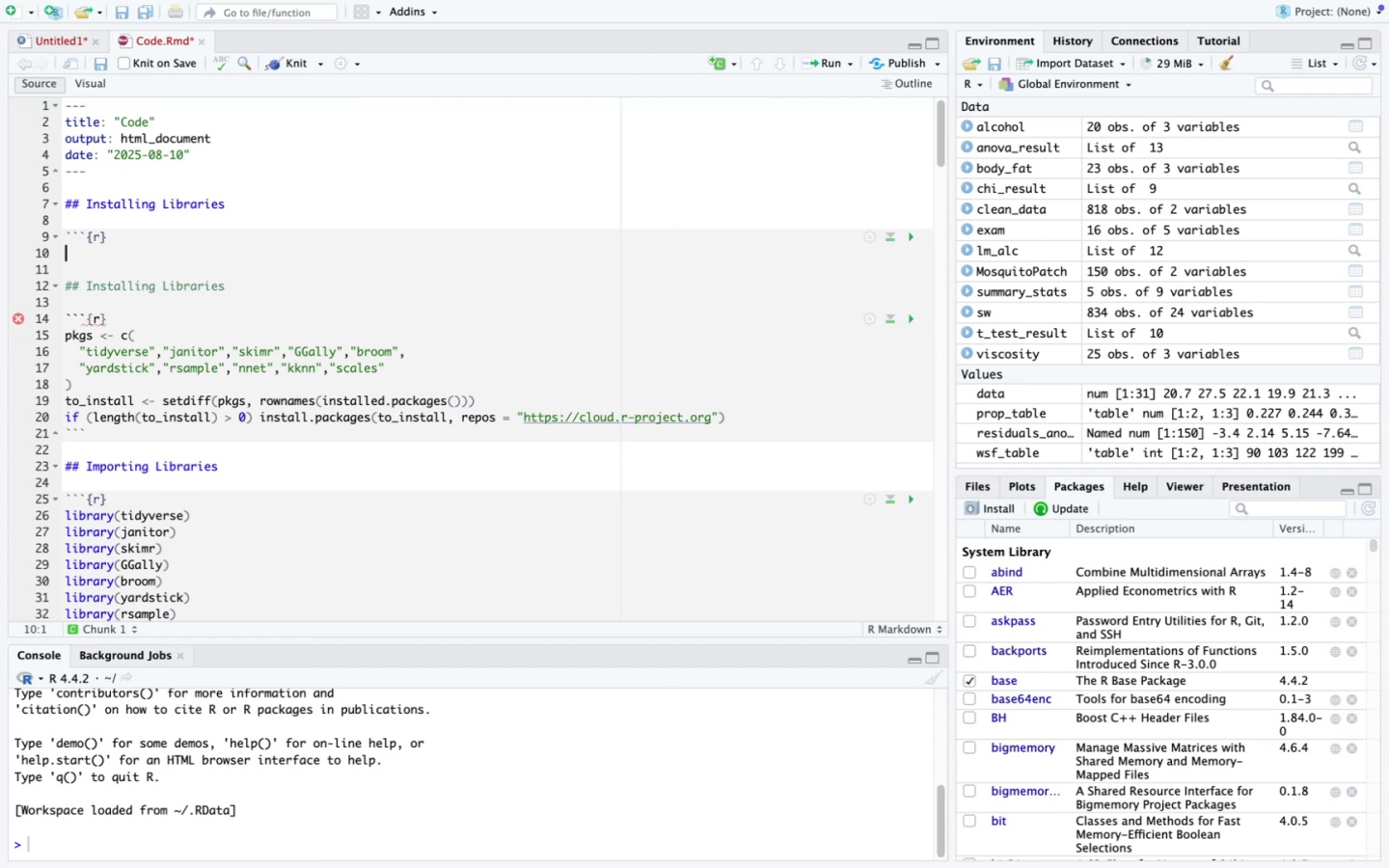 
key(ArrowUp)
 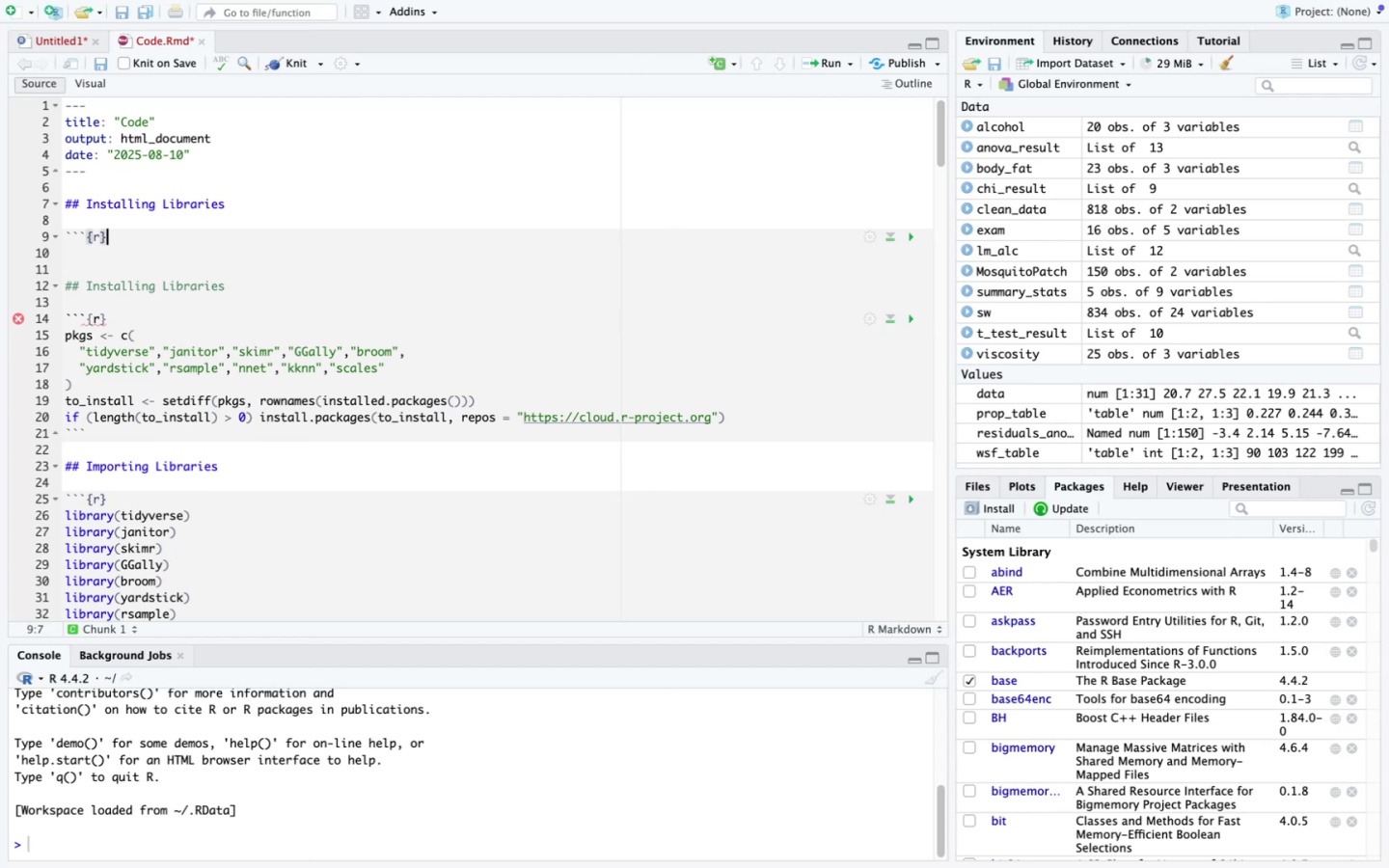 
key(ArrowDown)
 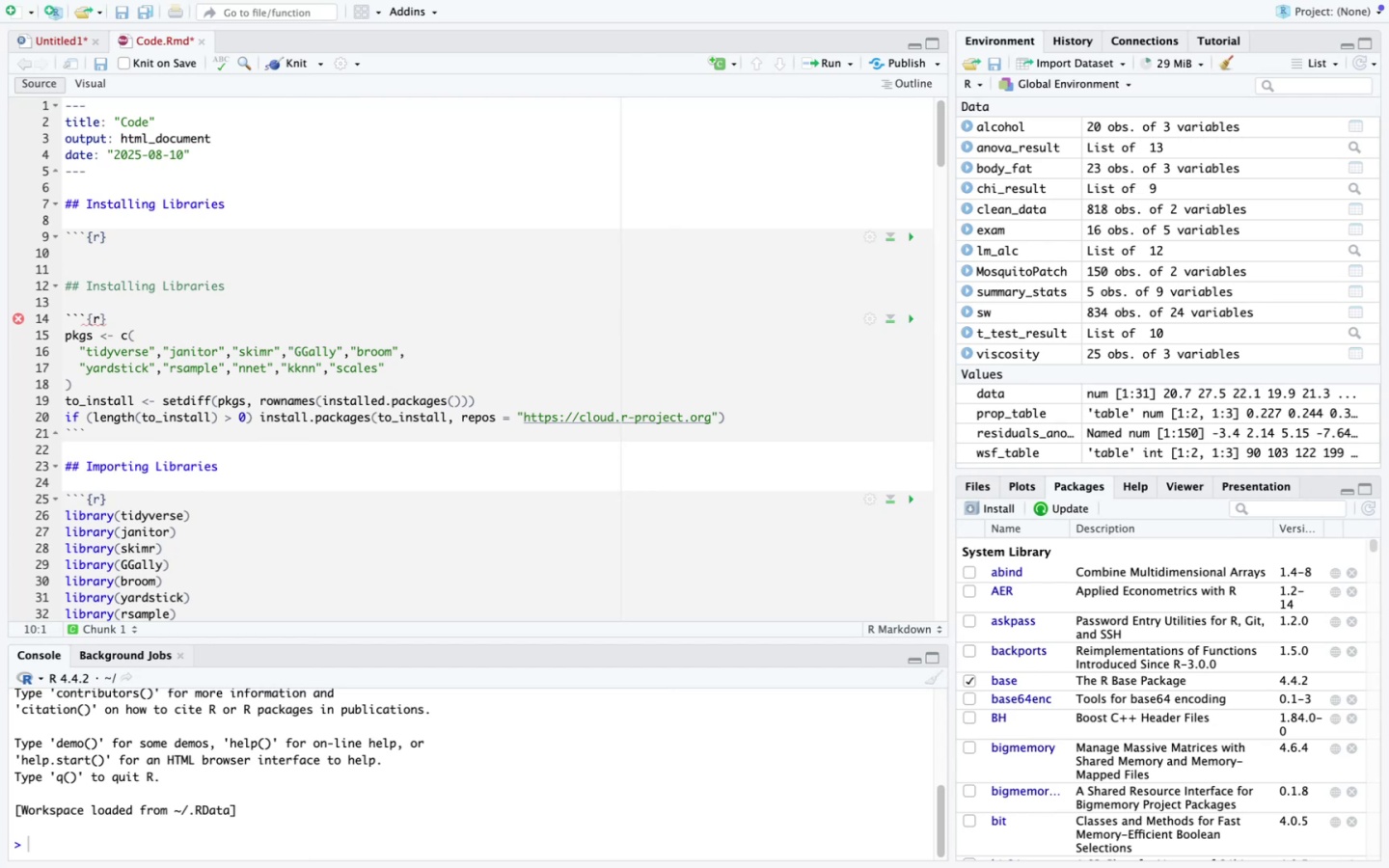 
key(Meta+V)
 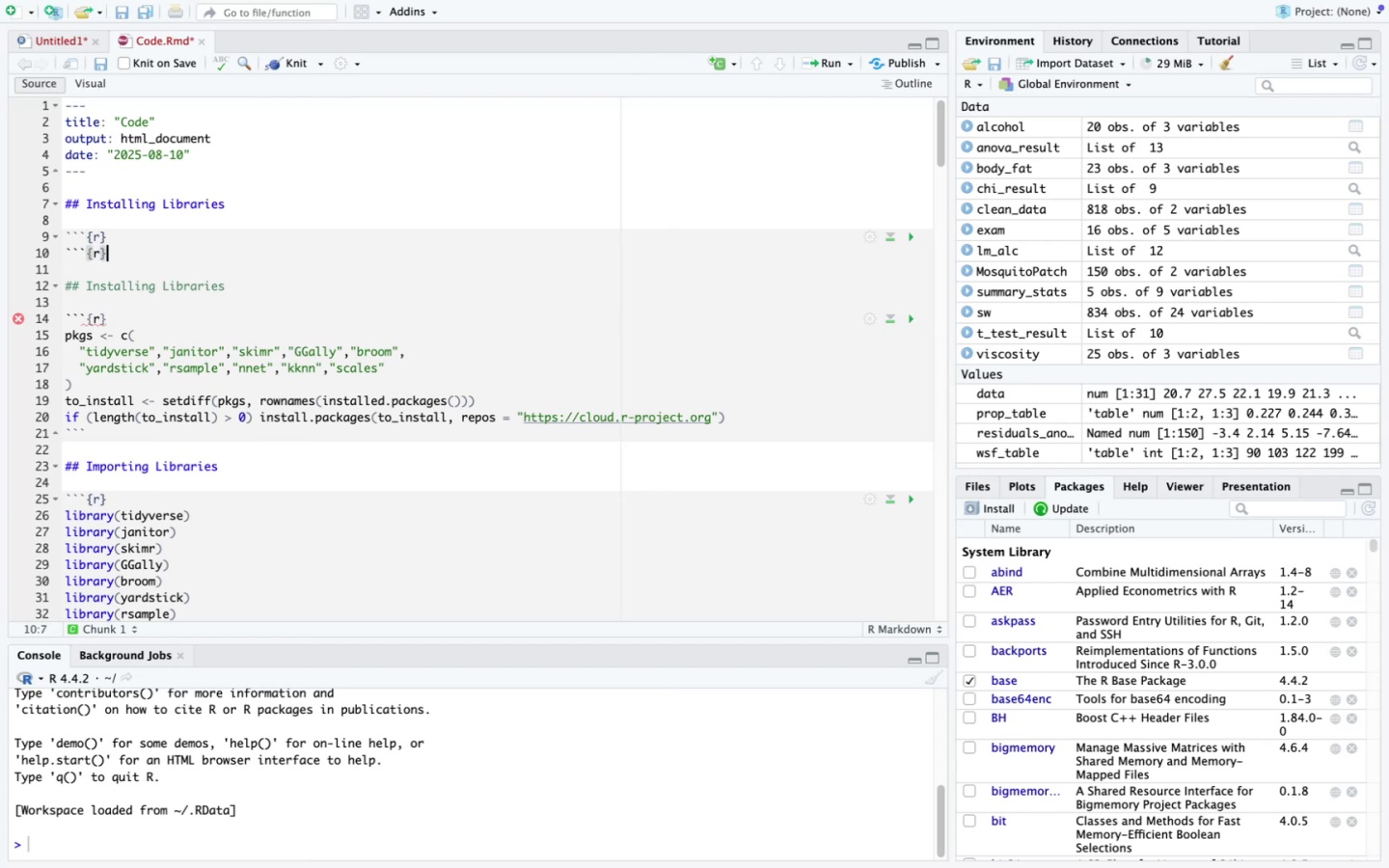 
key(Backspace)
 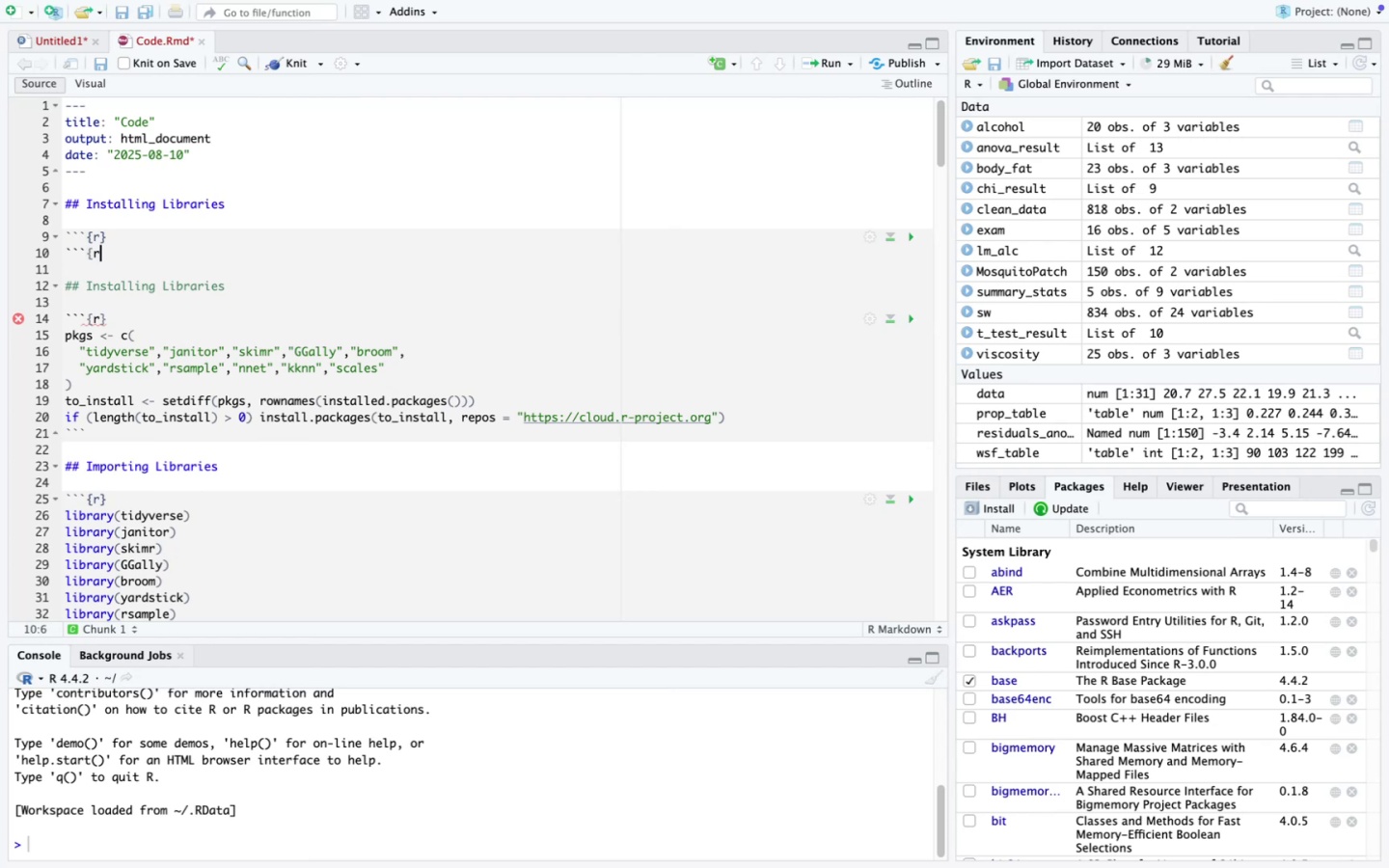 
key(Backspace)
 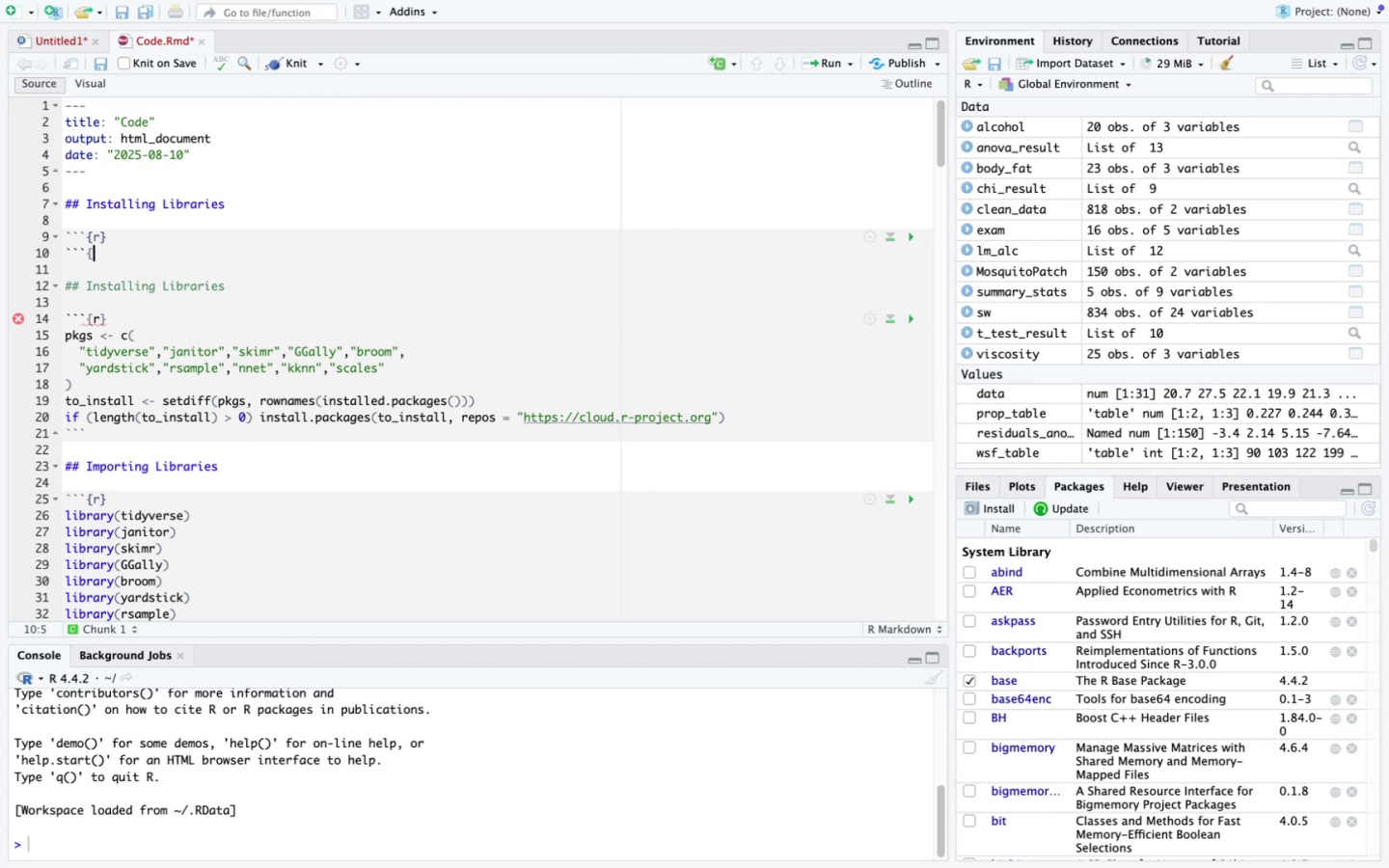 
key(Backspace)
 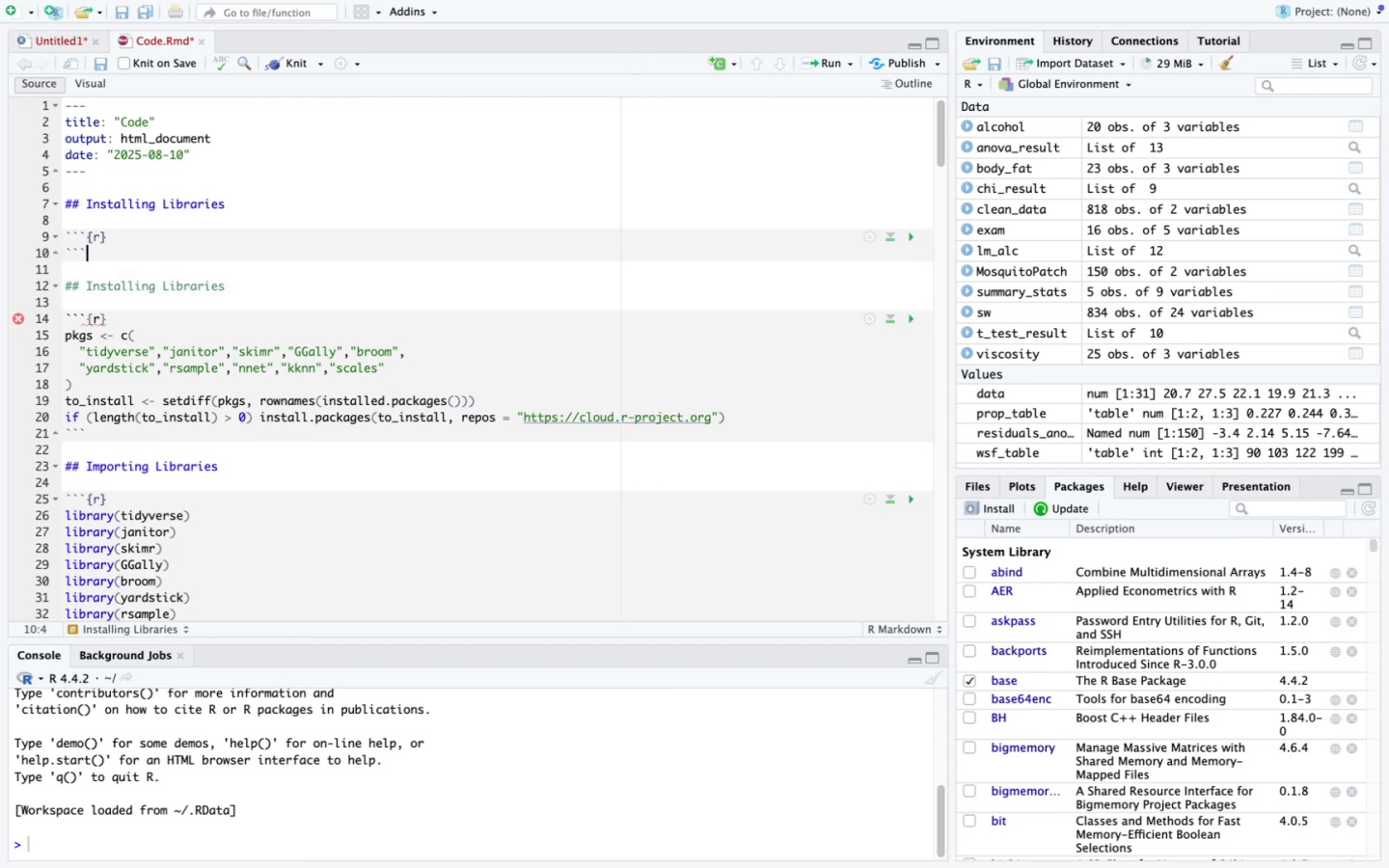 
key(ArrowUp)
 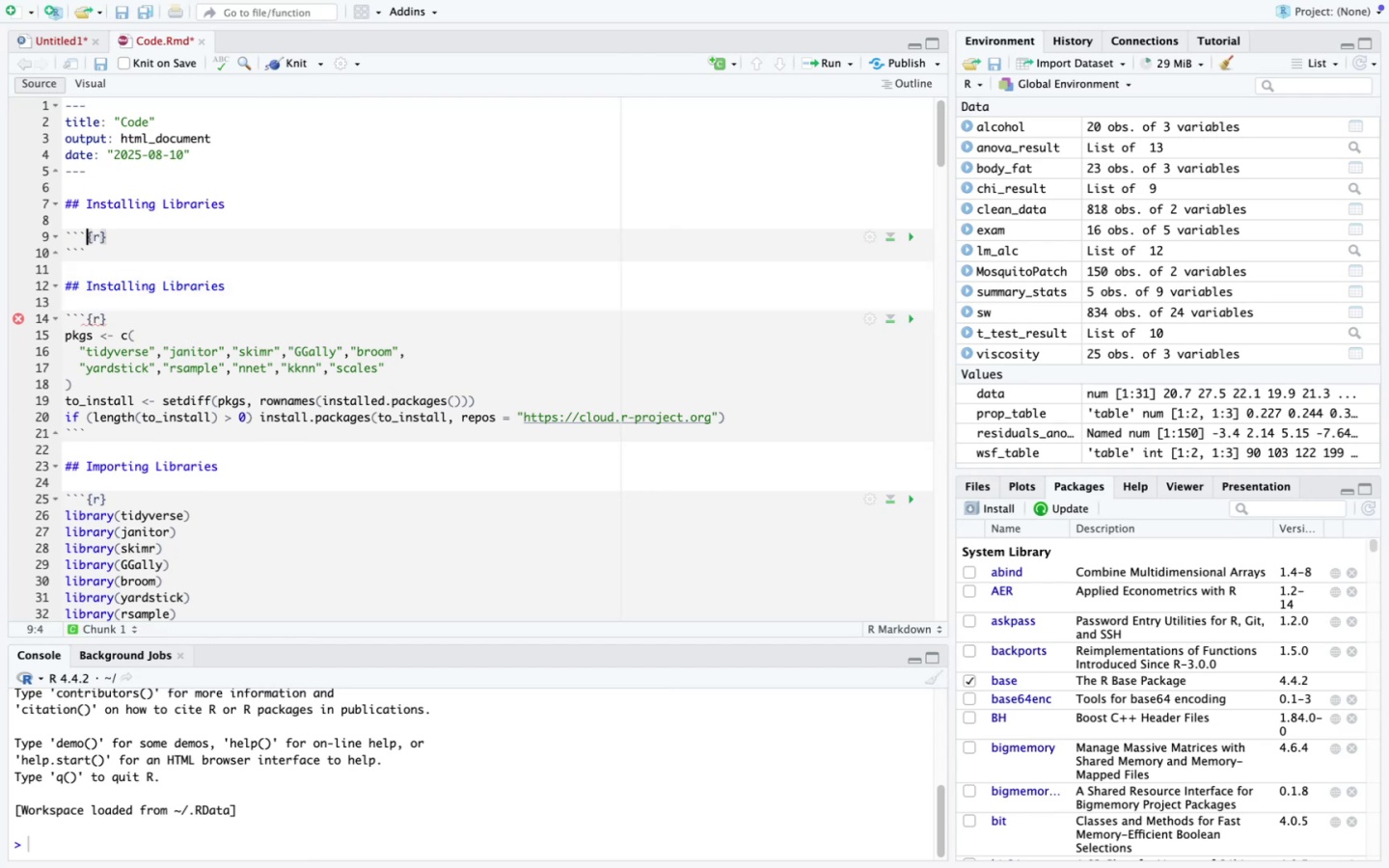 
key(ArrowRight)
 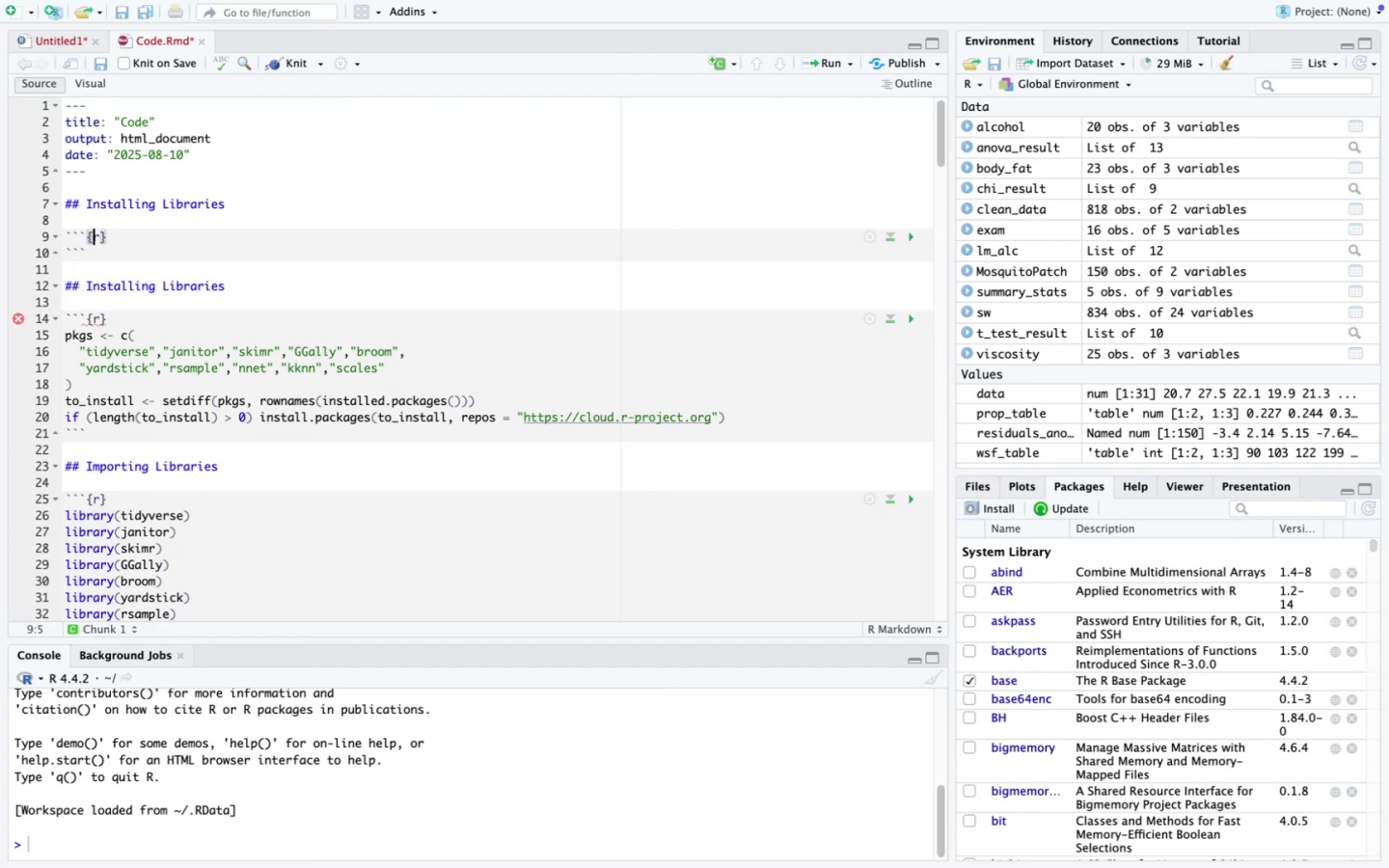 
key(ArrowRight)
 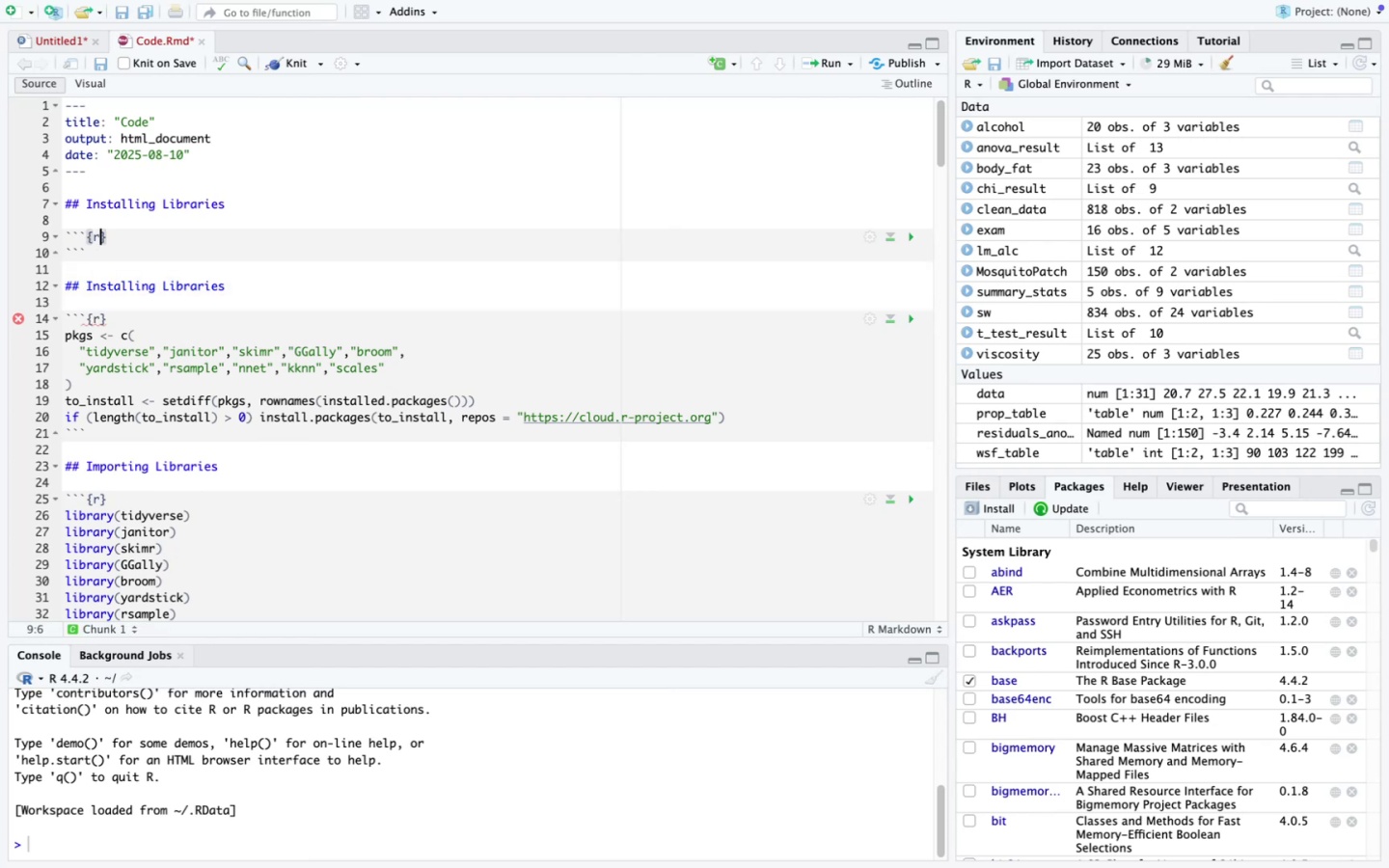 
key(ArrowRight)
 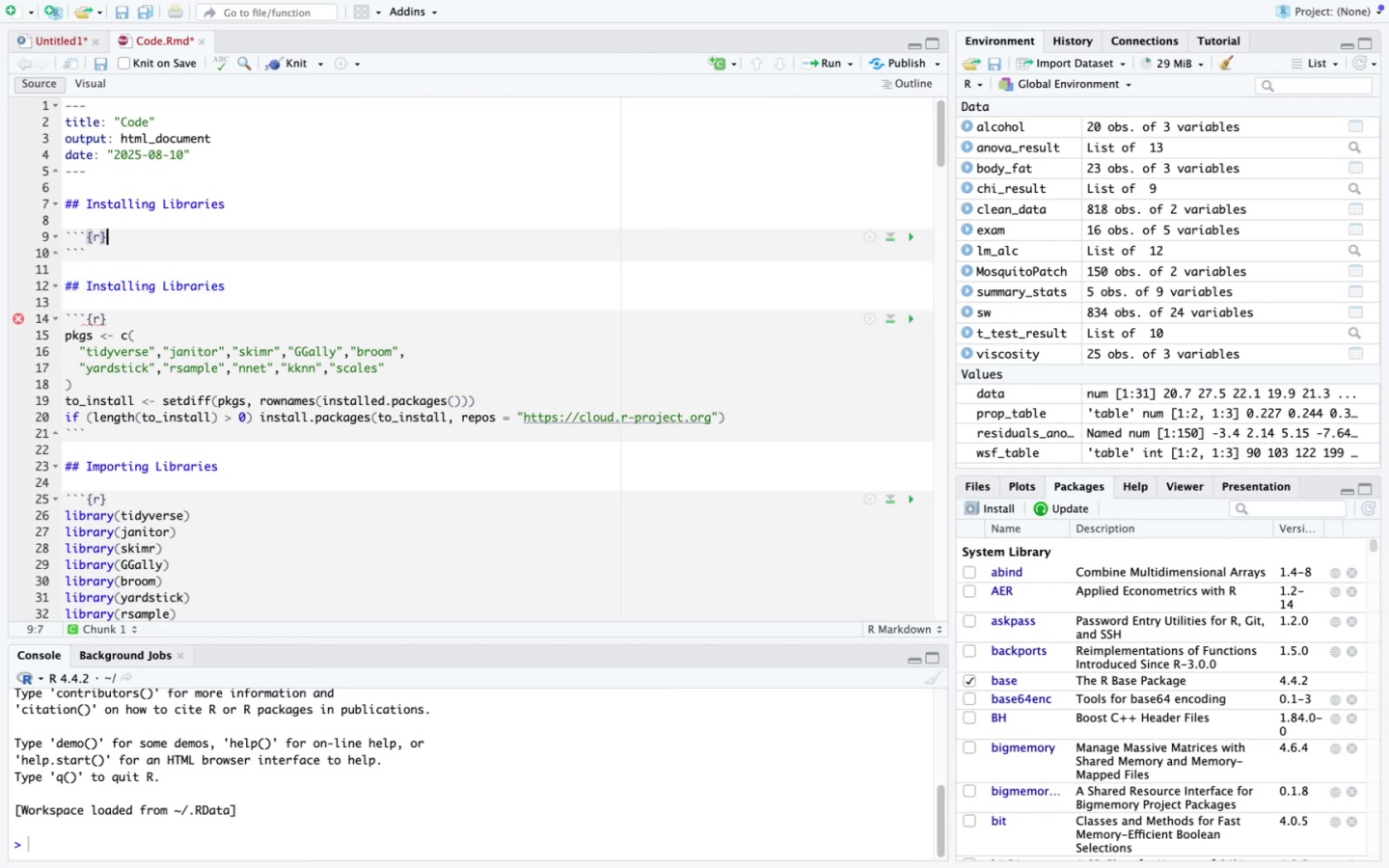 
key(Enter)
 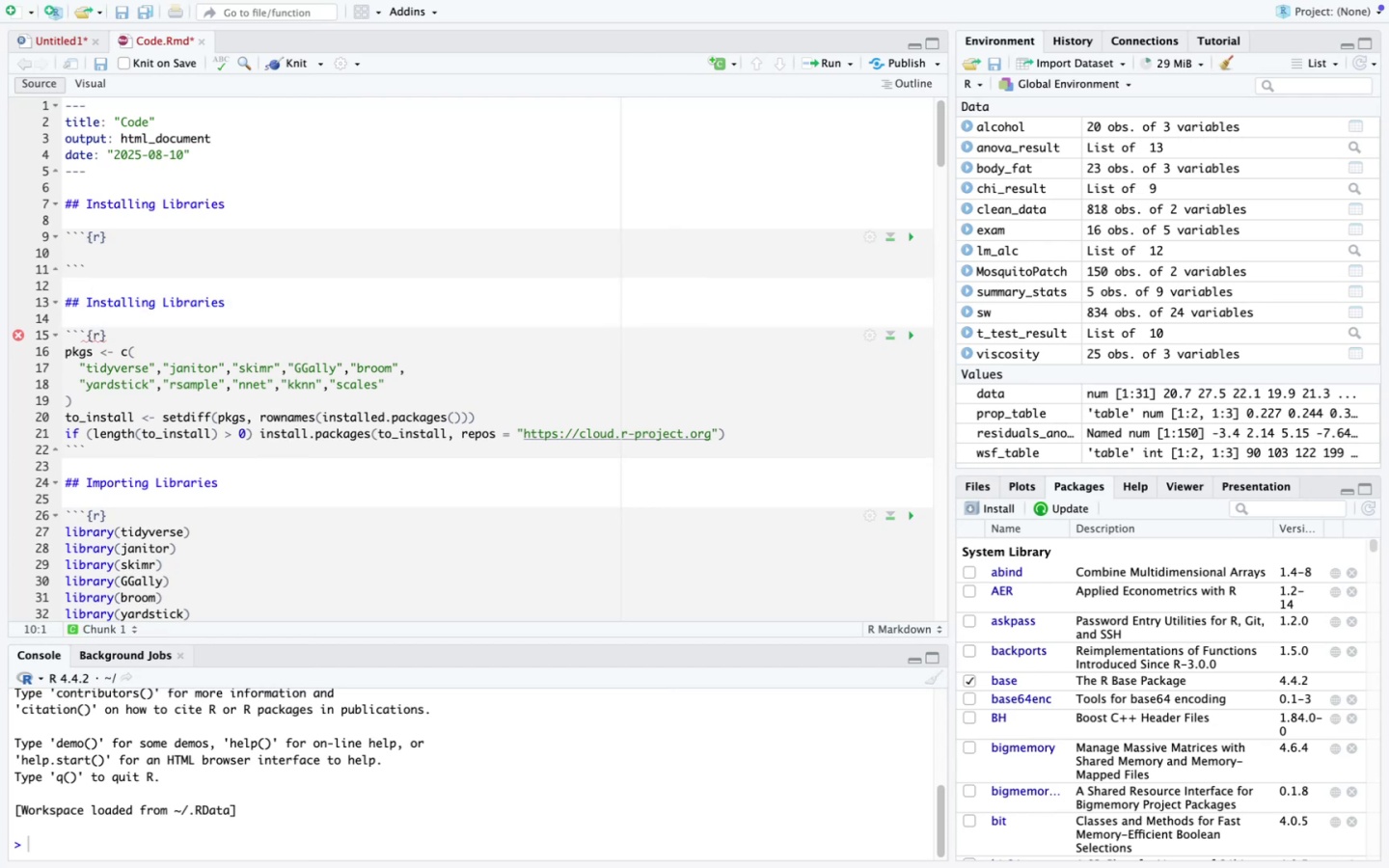 
type(pkgs <- c(tidy)
key(Backspace)
key(Backspace)
key(Backspace)
key(Backspace)
type("i)
key(Backspace)
type(tidyverse,)
key(Backspace)
 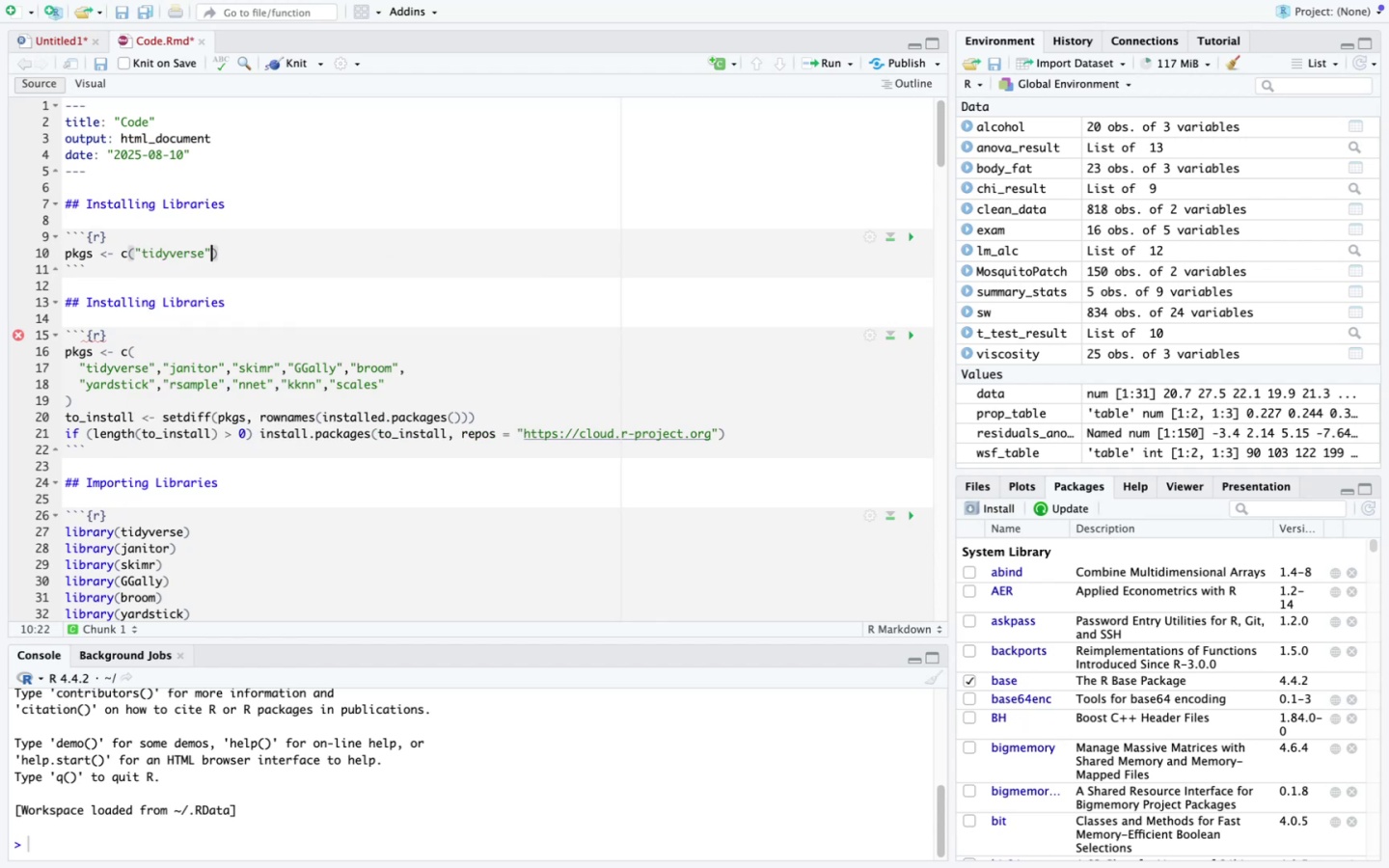 
 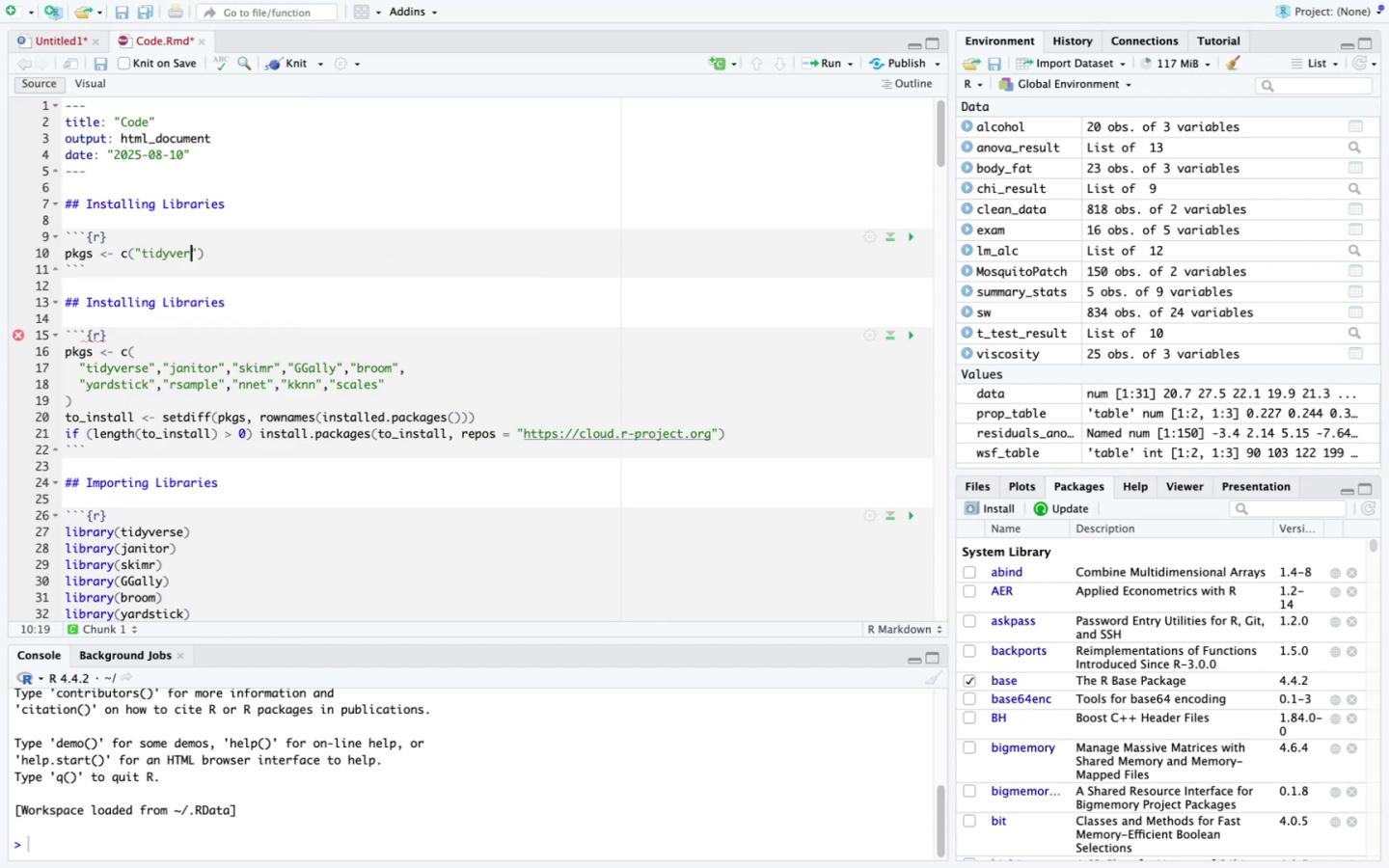 
key(ArrowRight)
 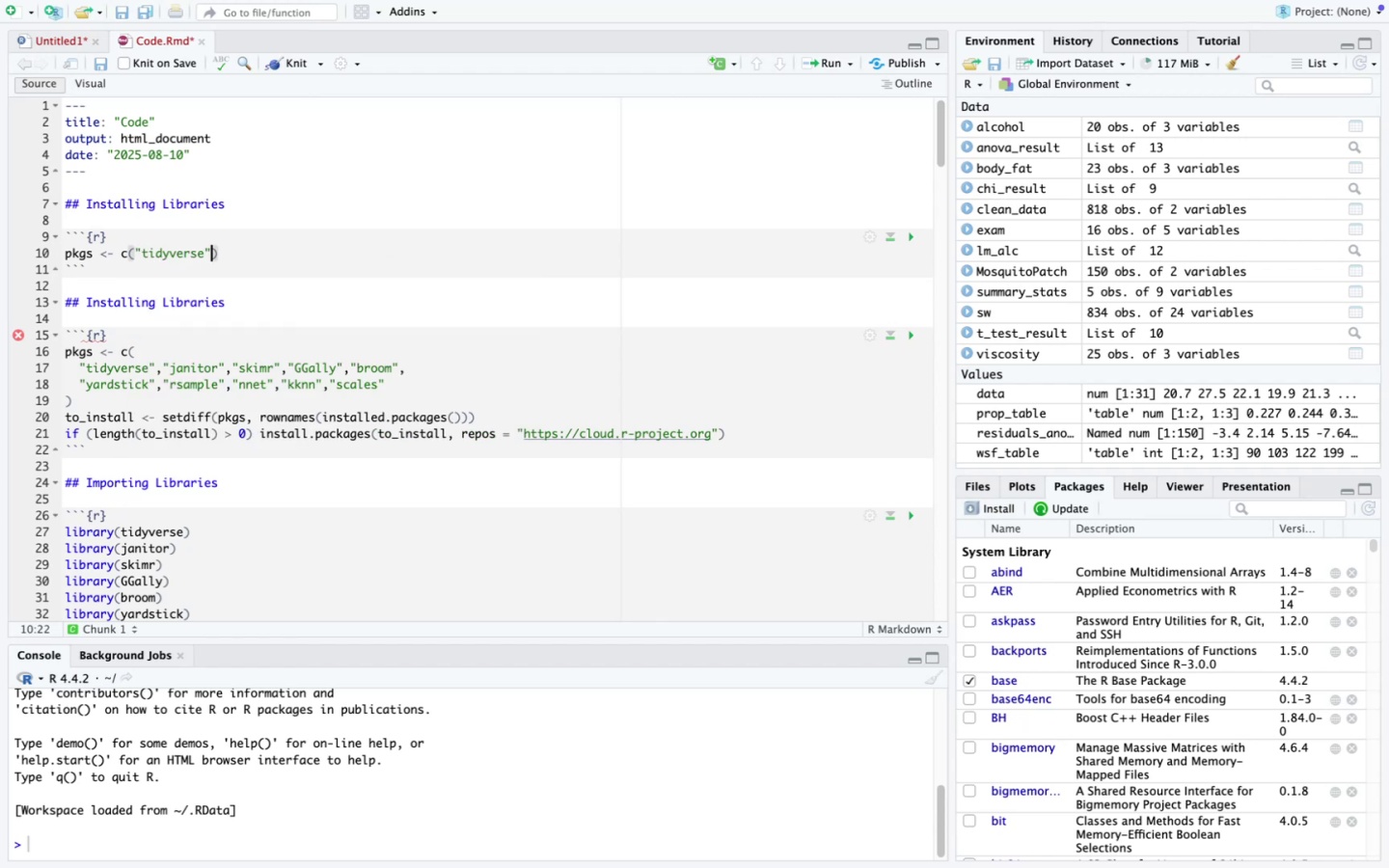 
type( )
key(Backspace)
type(, "janitor)
 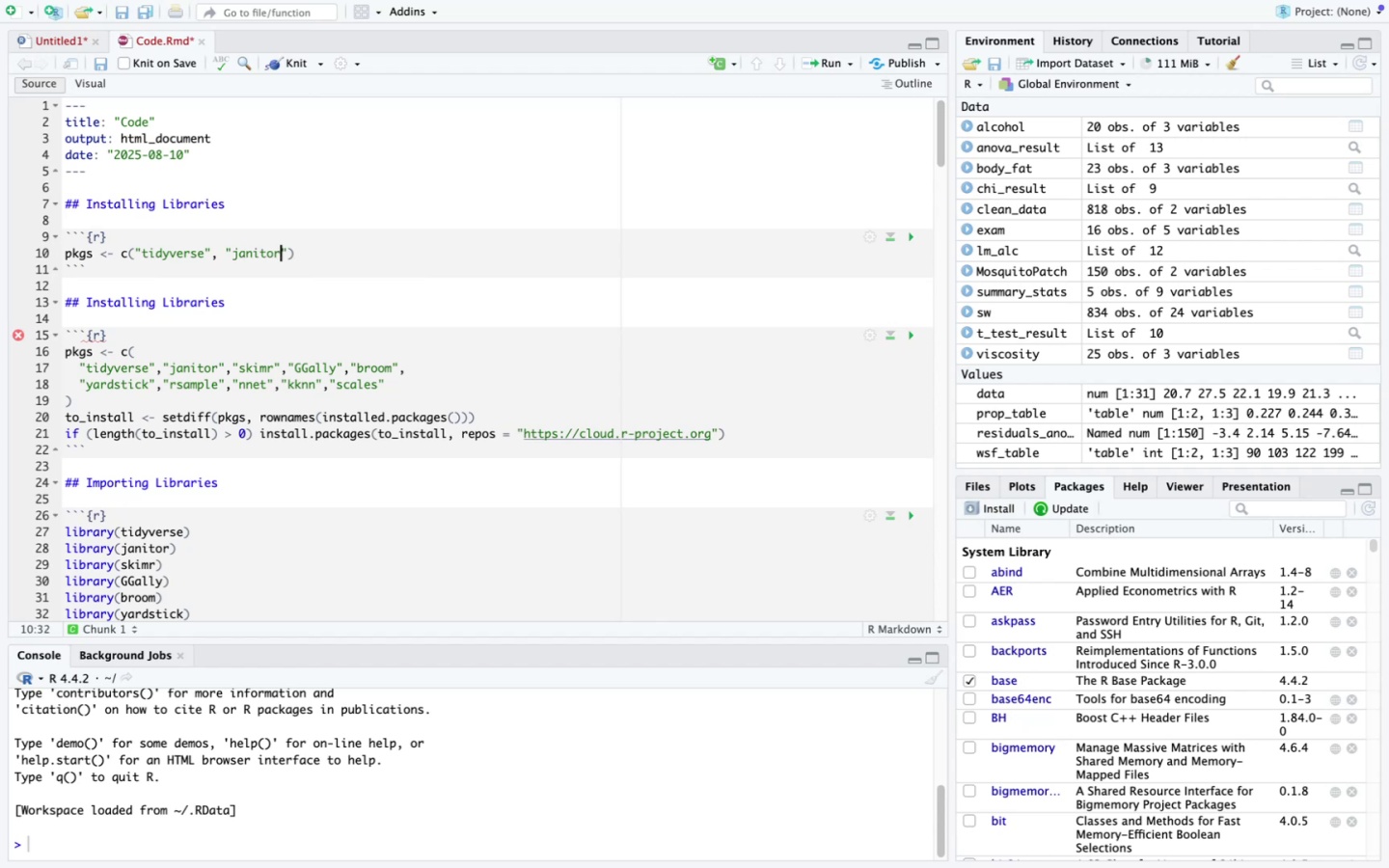 
key(ArrowRight)
 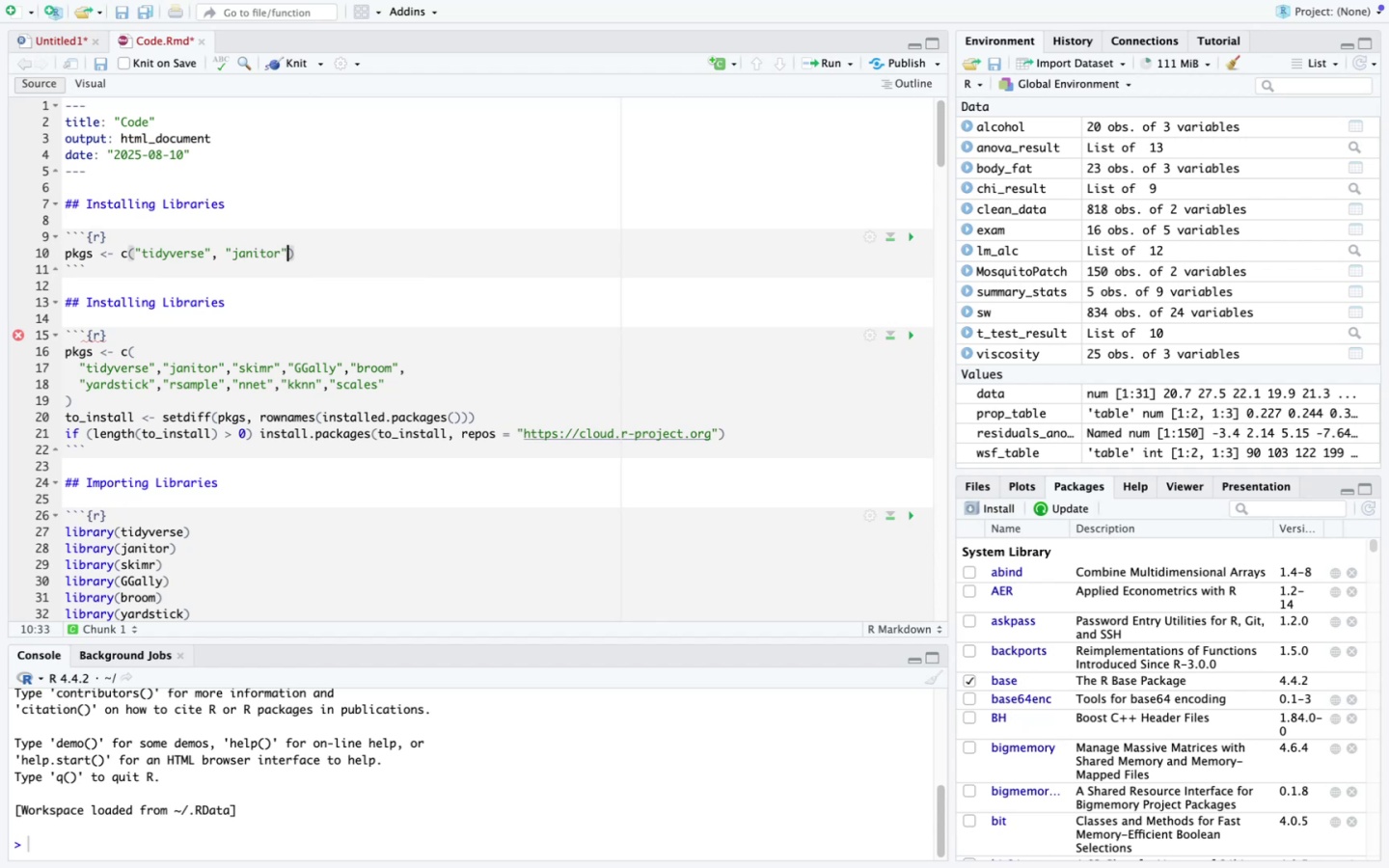 
type(, "skimr)
 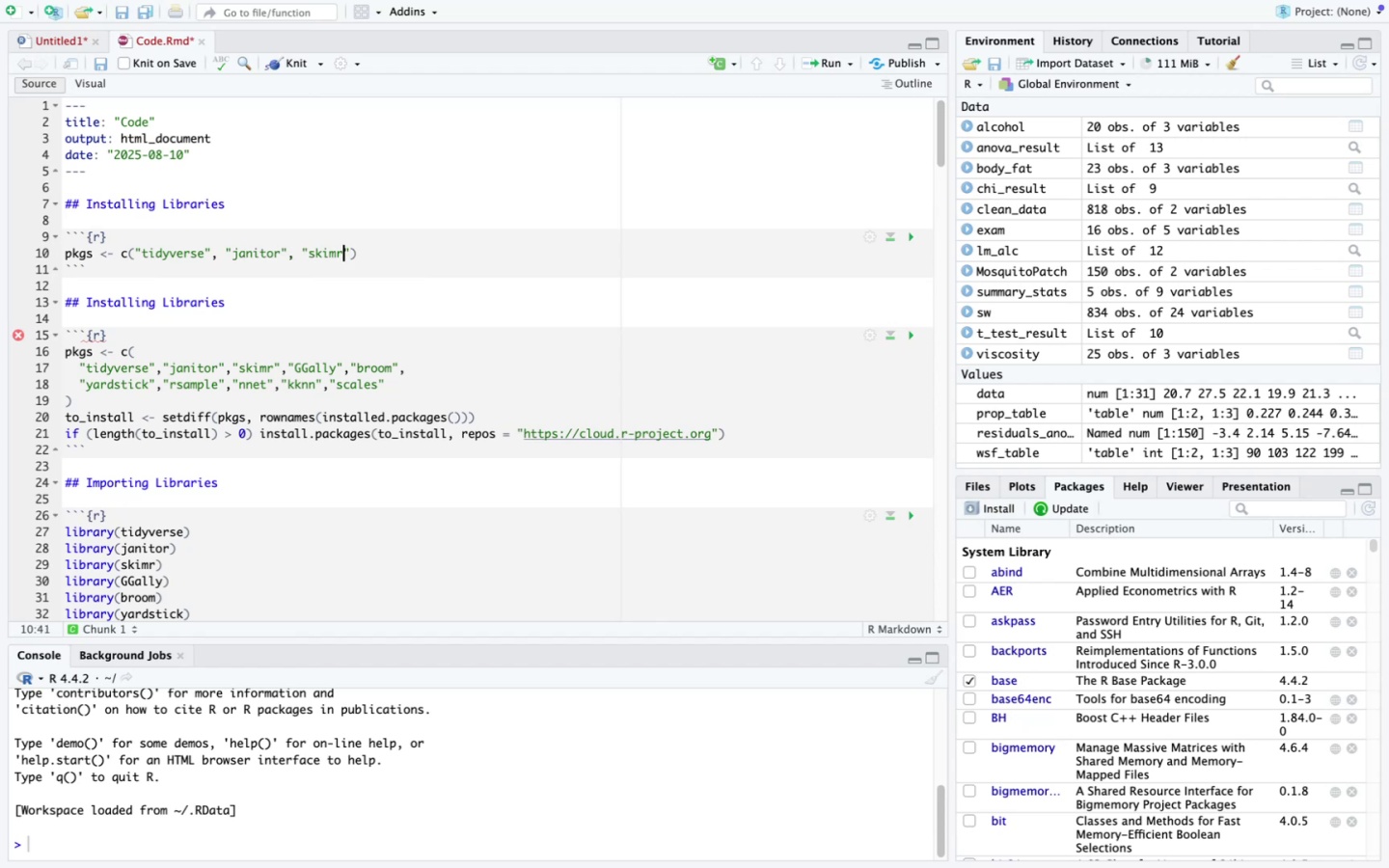 
key(ArrowRight)
 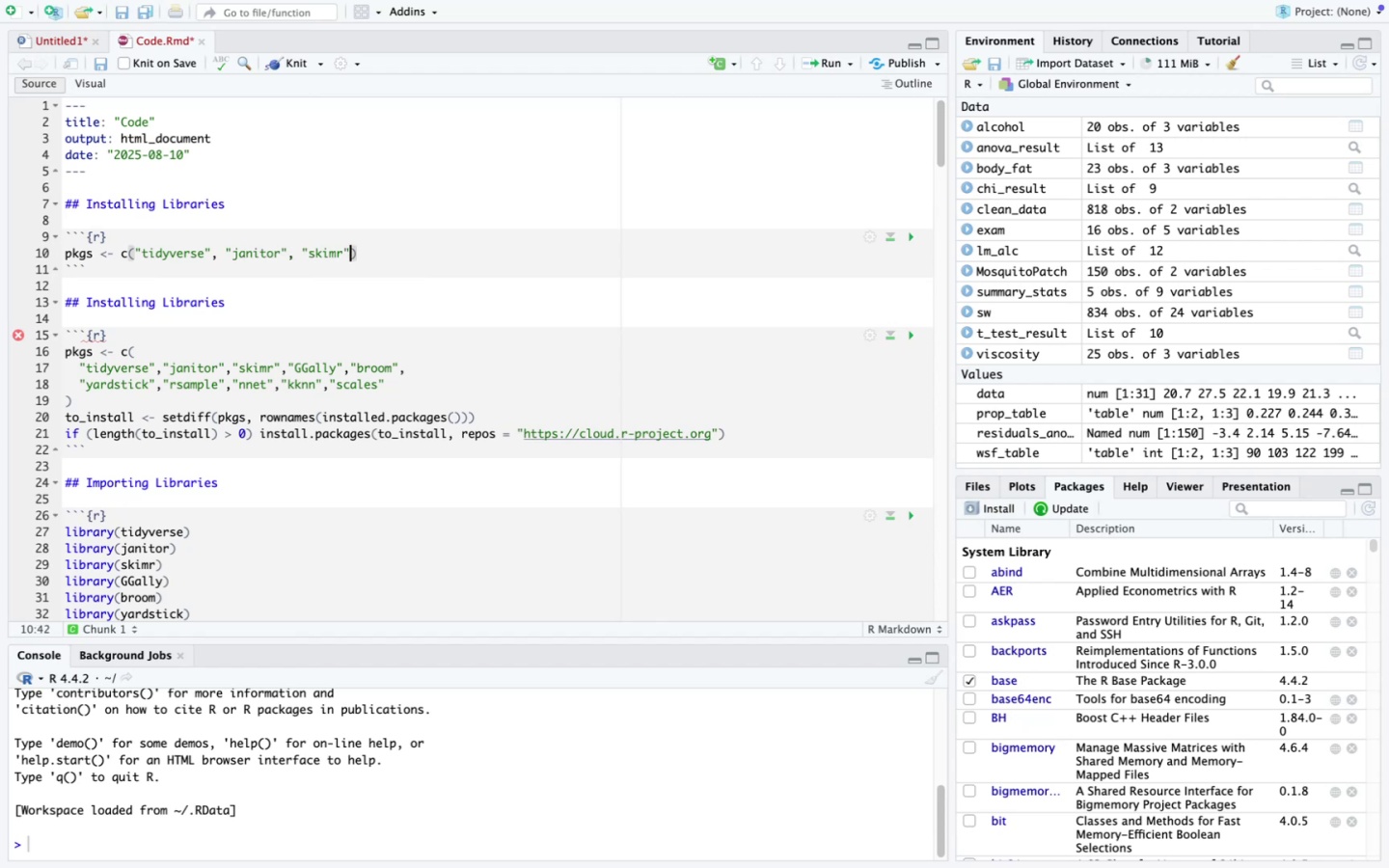 
key(Comma)
 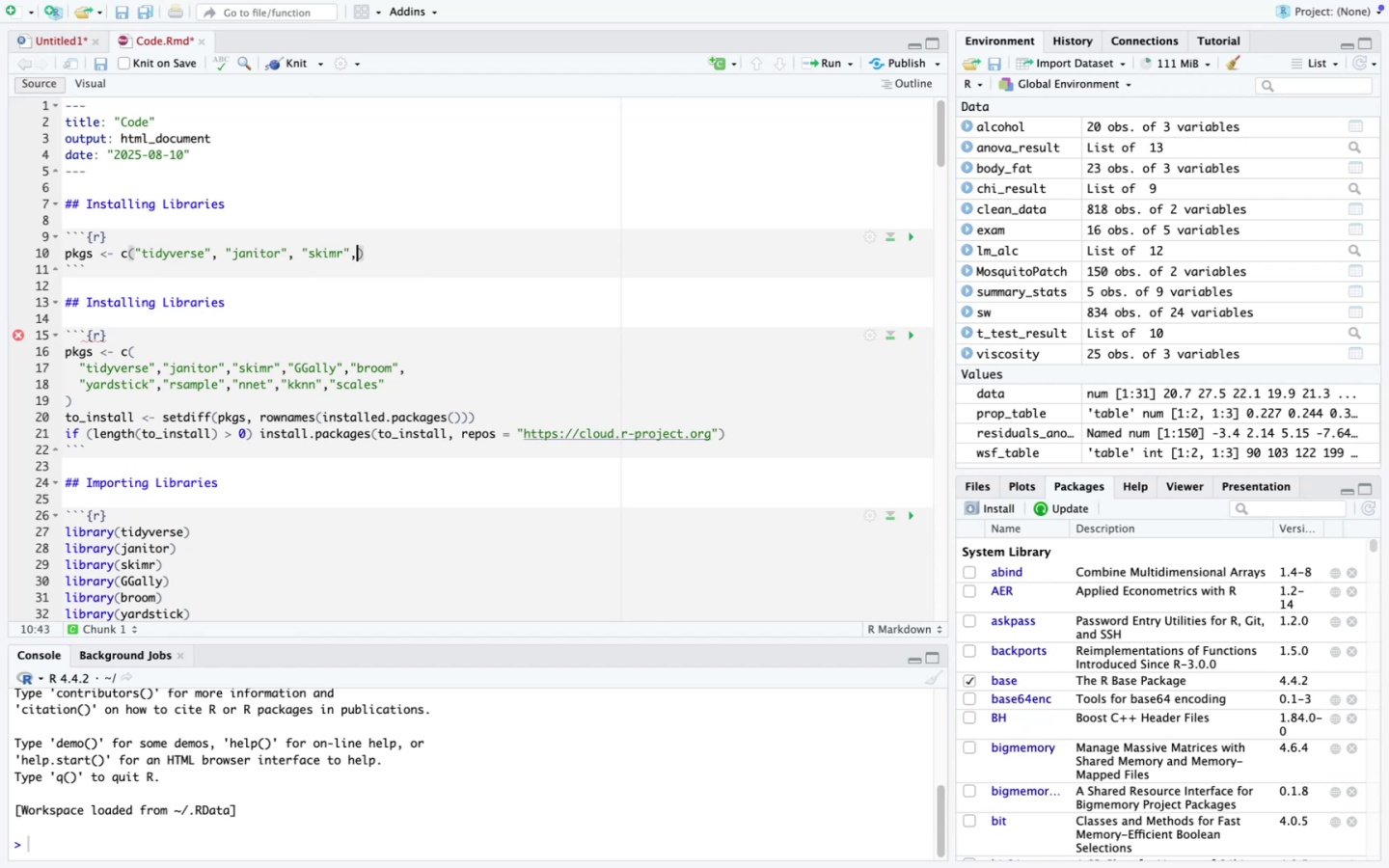 
key(Space)
 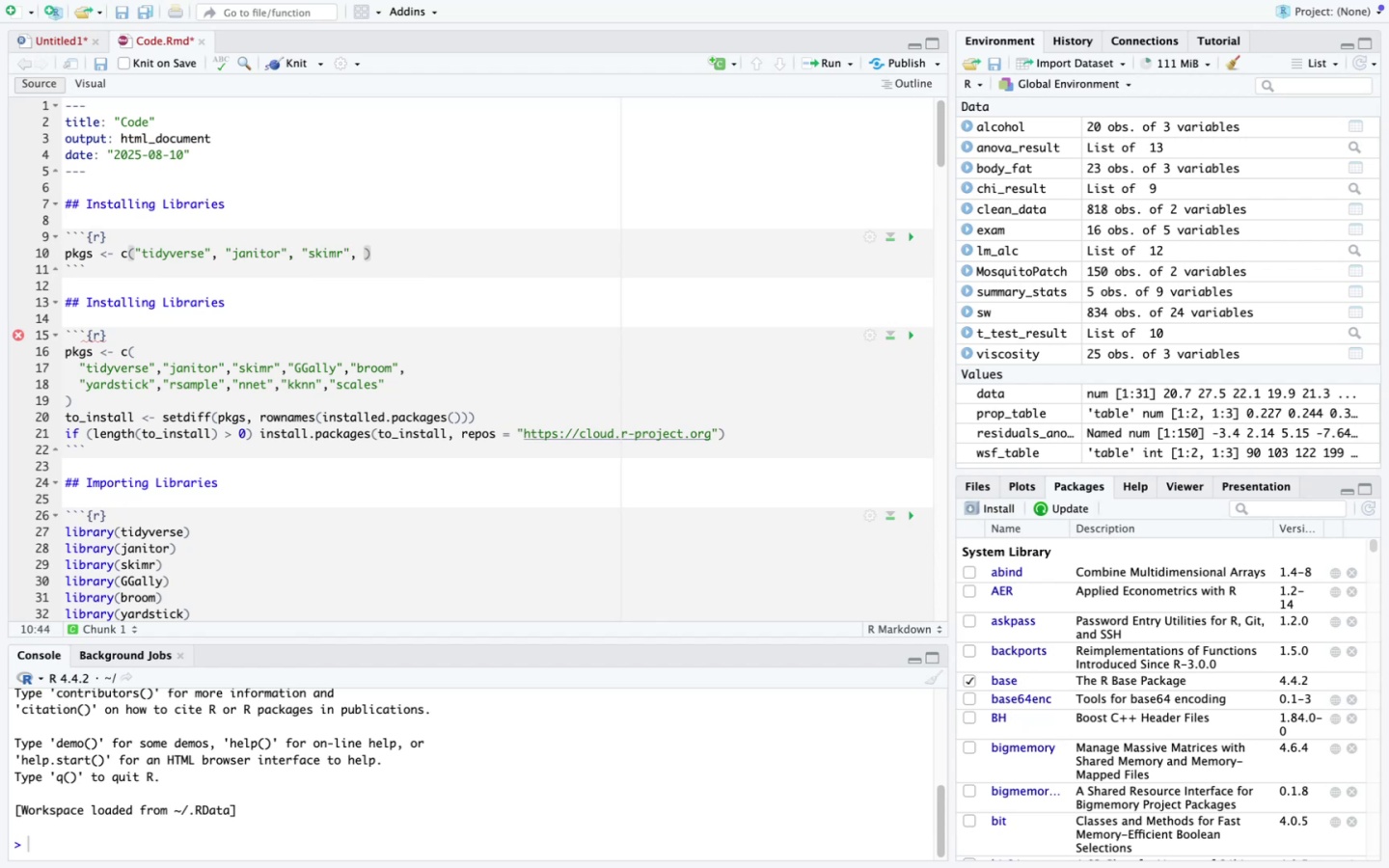 
key(Shift+Quote)
 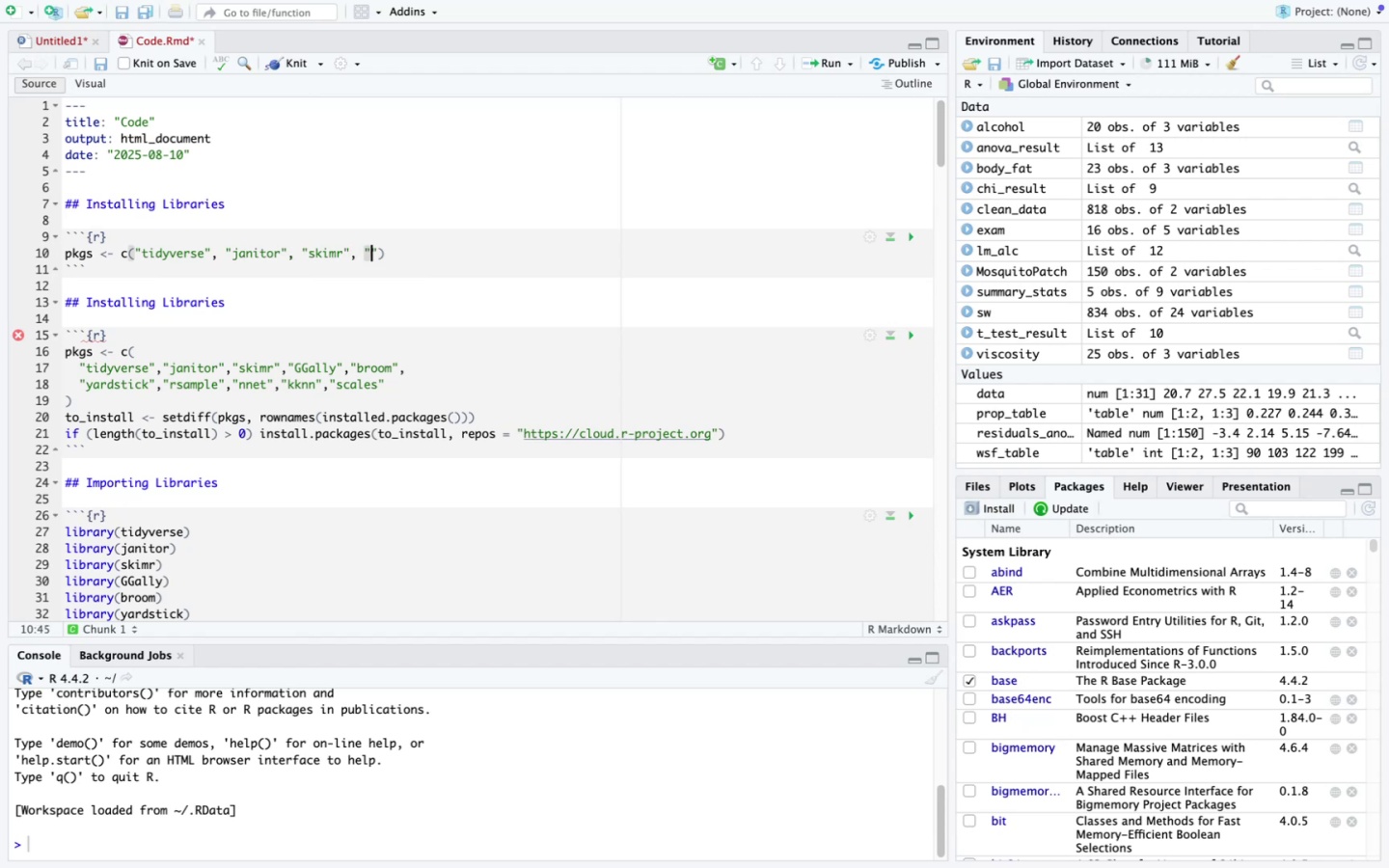 
key(Shift+Quote)
 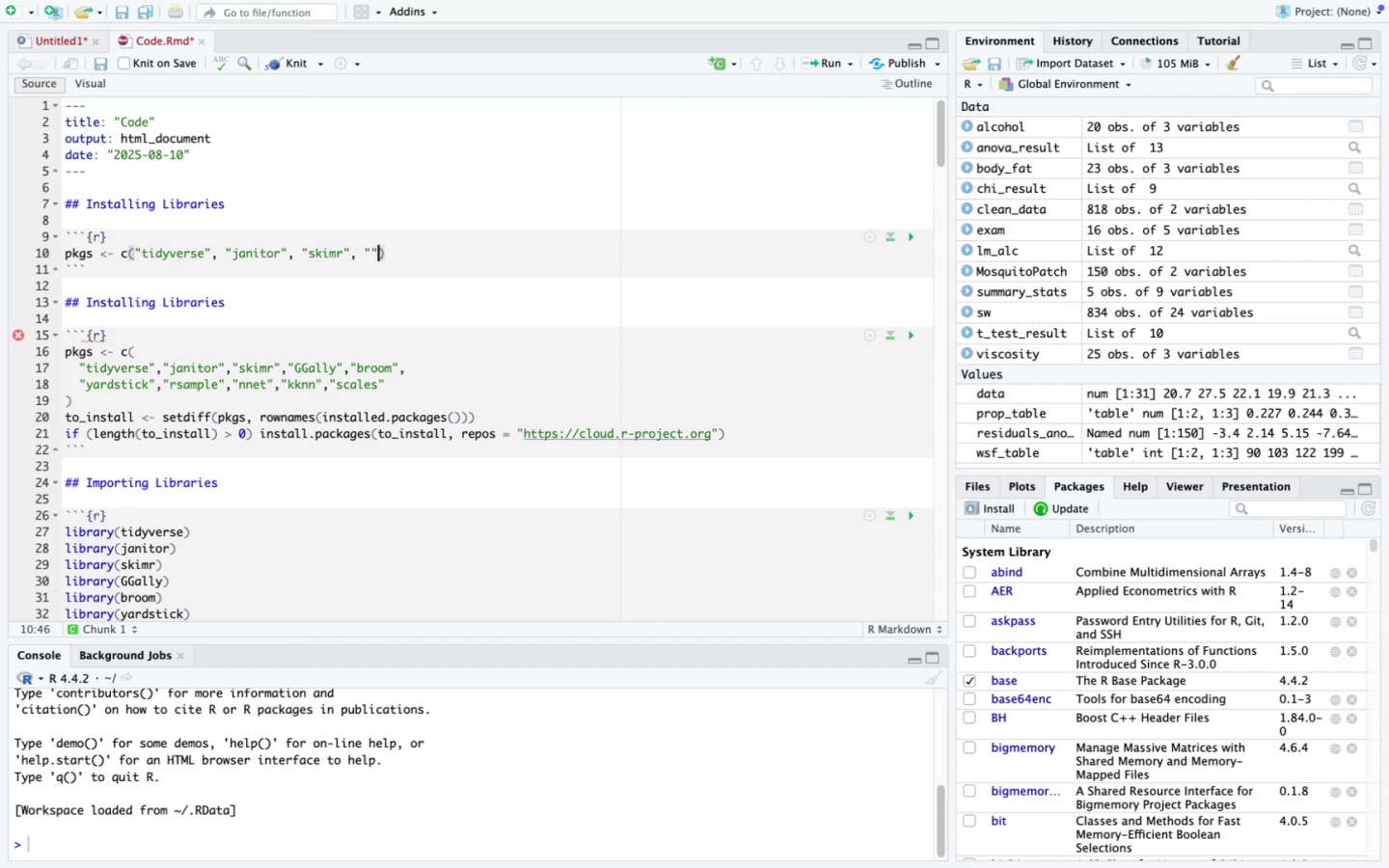 
key(Shift+ShiftLeft)
 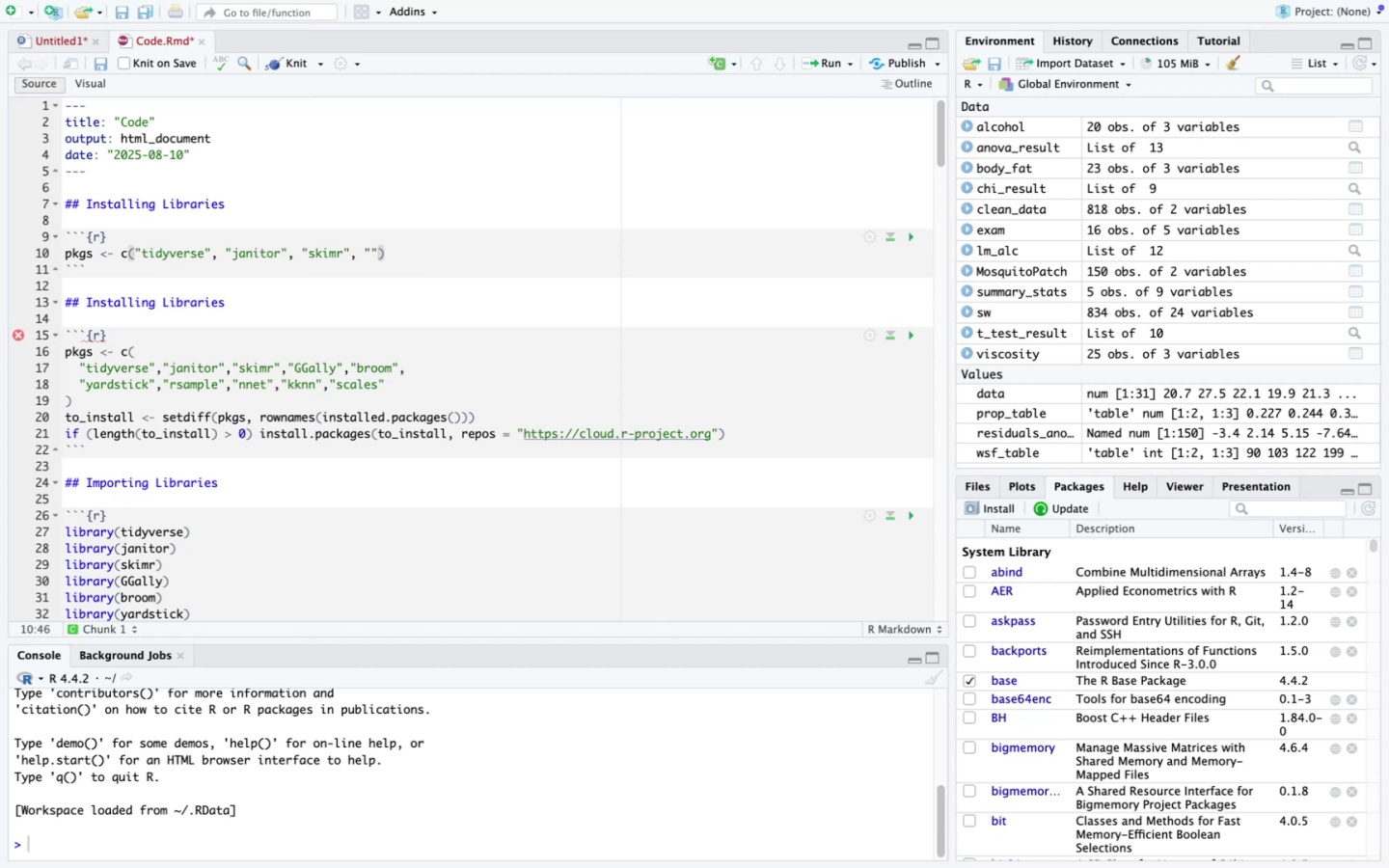 
key(ArrowLeft)
 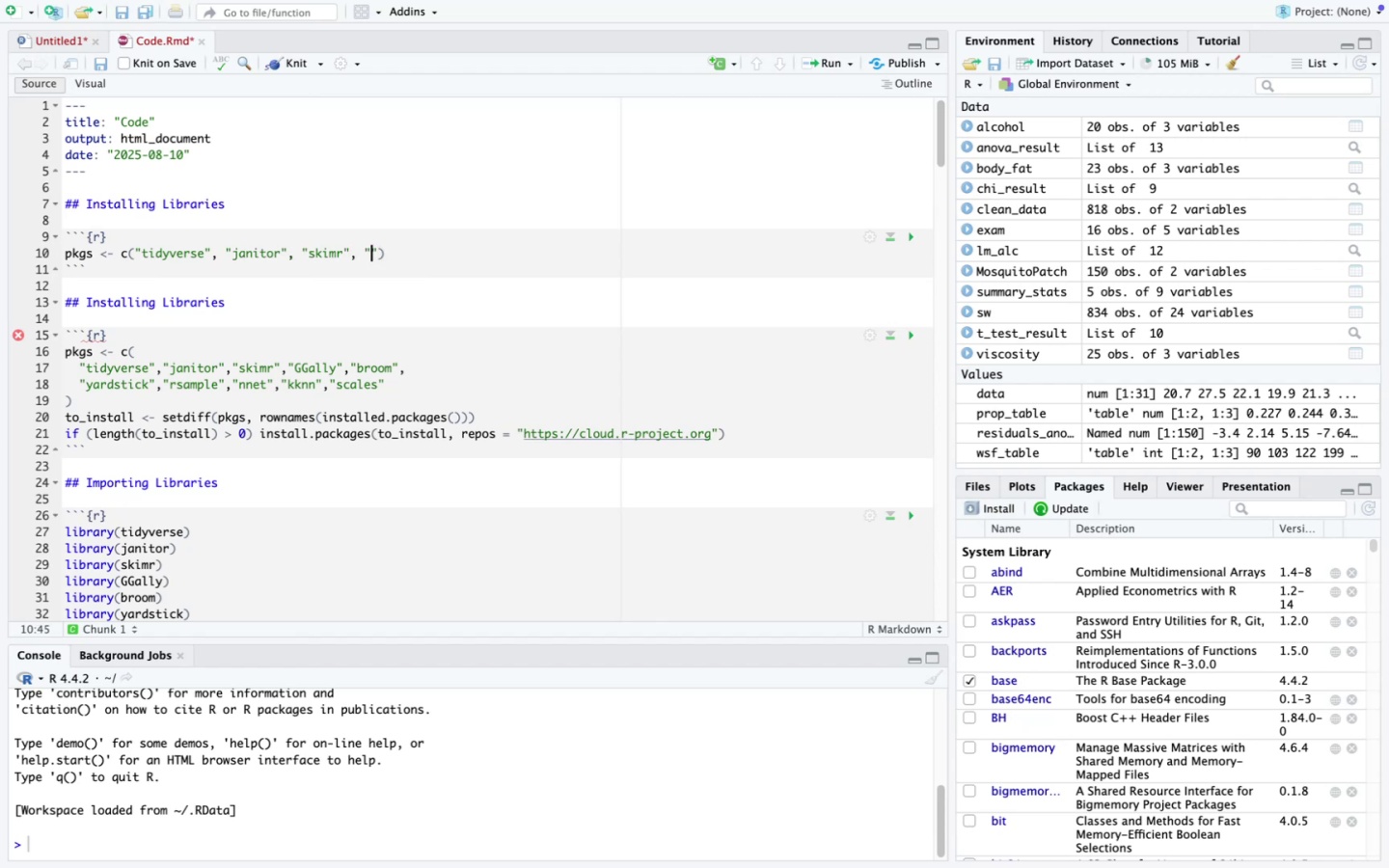 
type(GGally)
 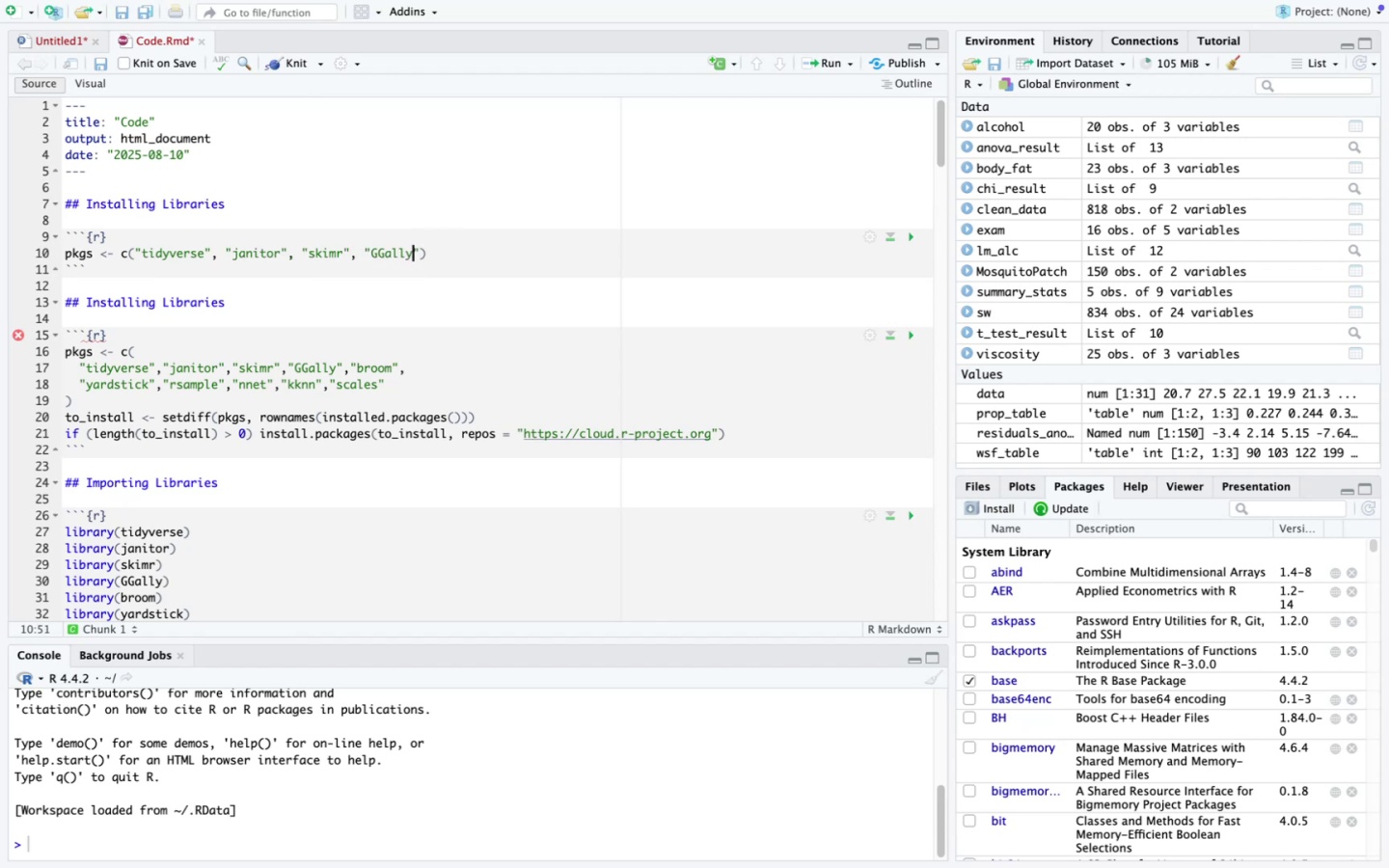 
key(ArrowRight)
 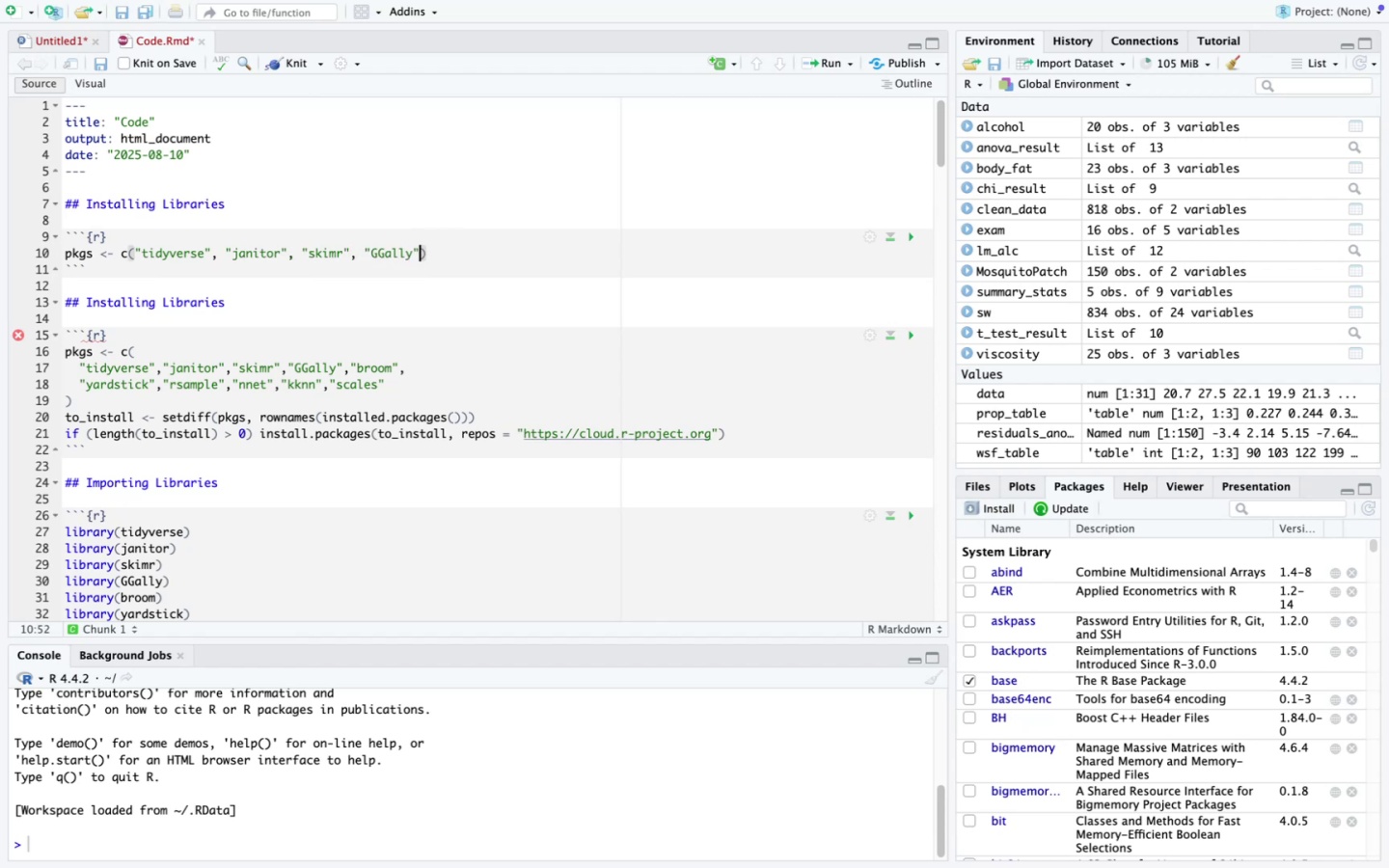 
key(Comma)
 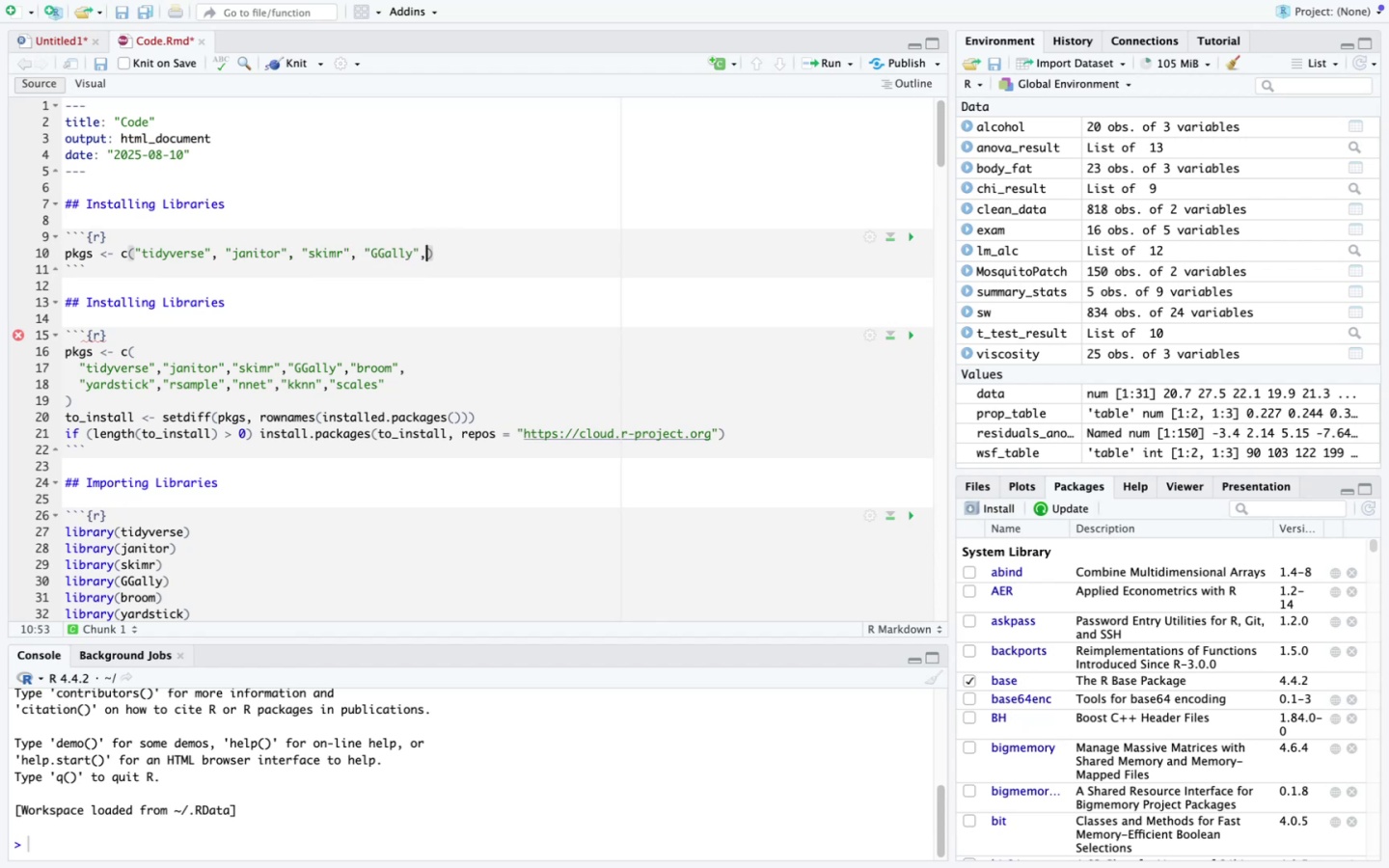 
key(Space)
 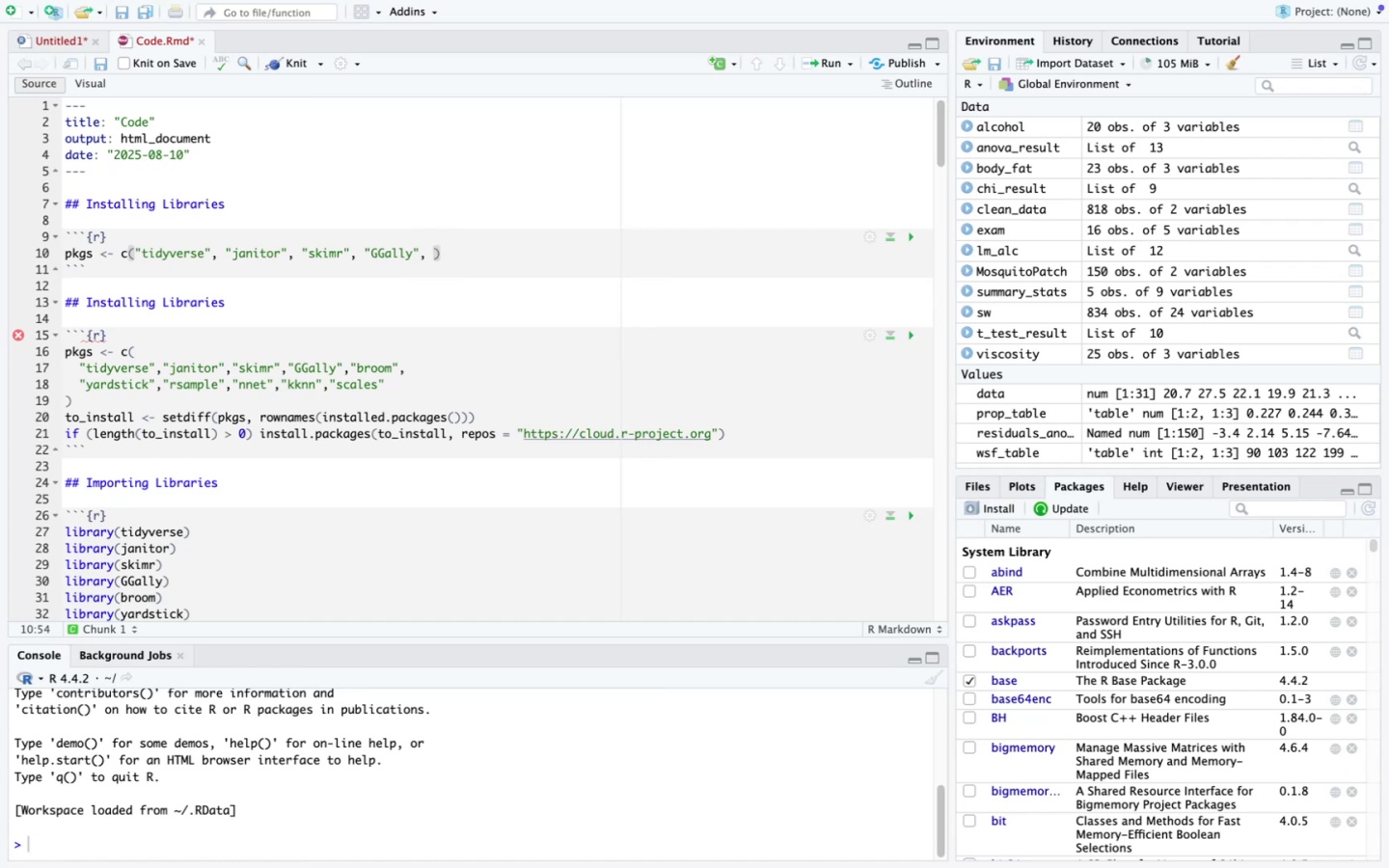 
key(Shift+Quote)
 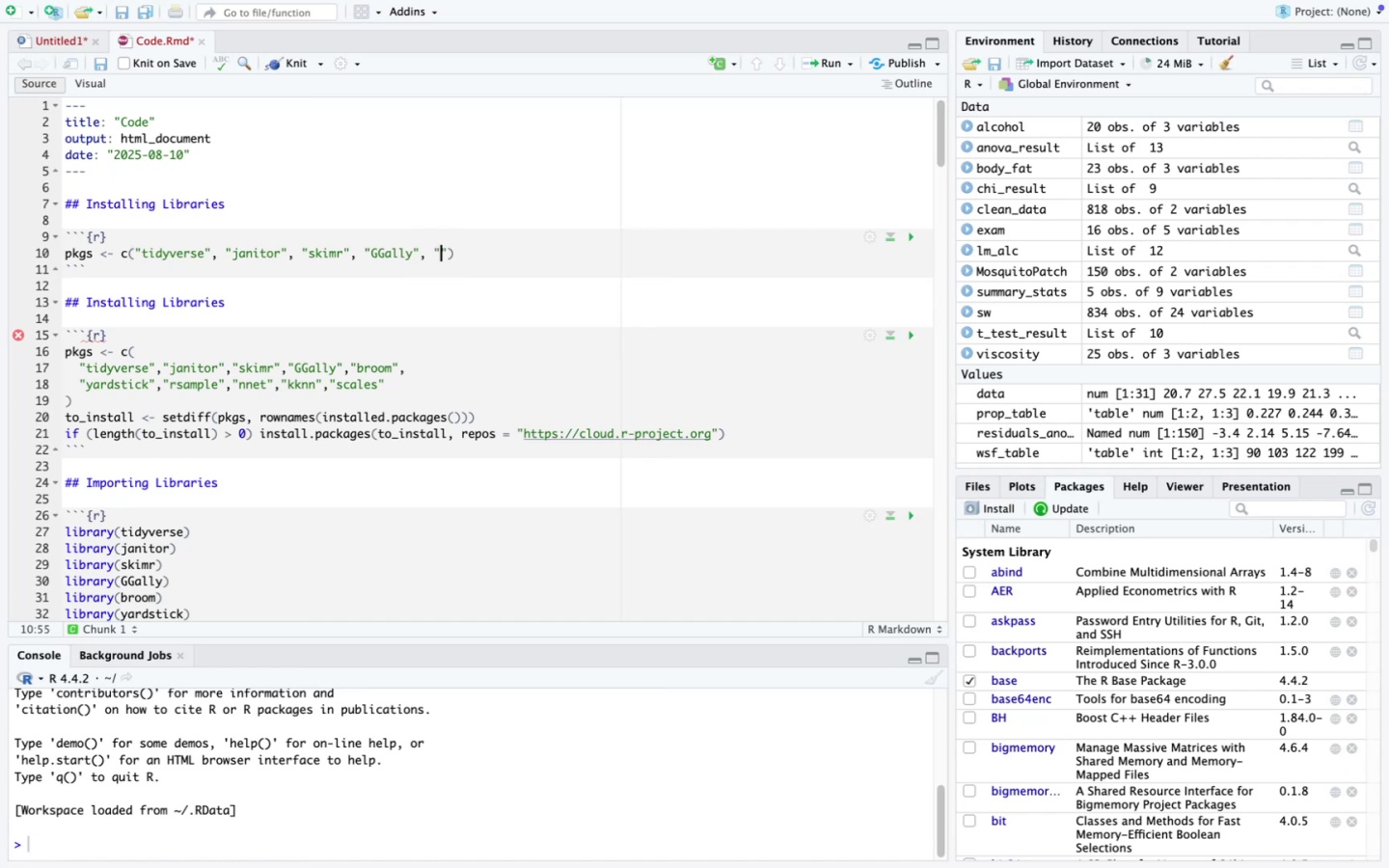 
key(Shift+Quote)
 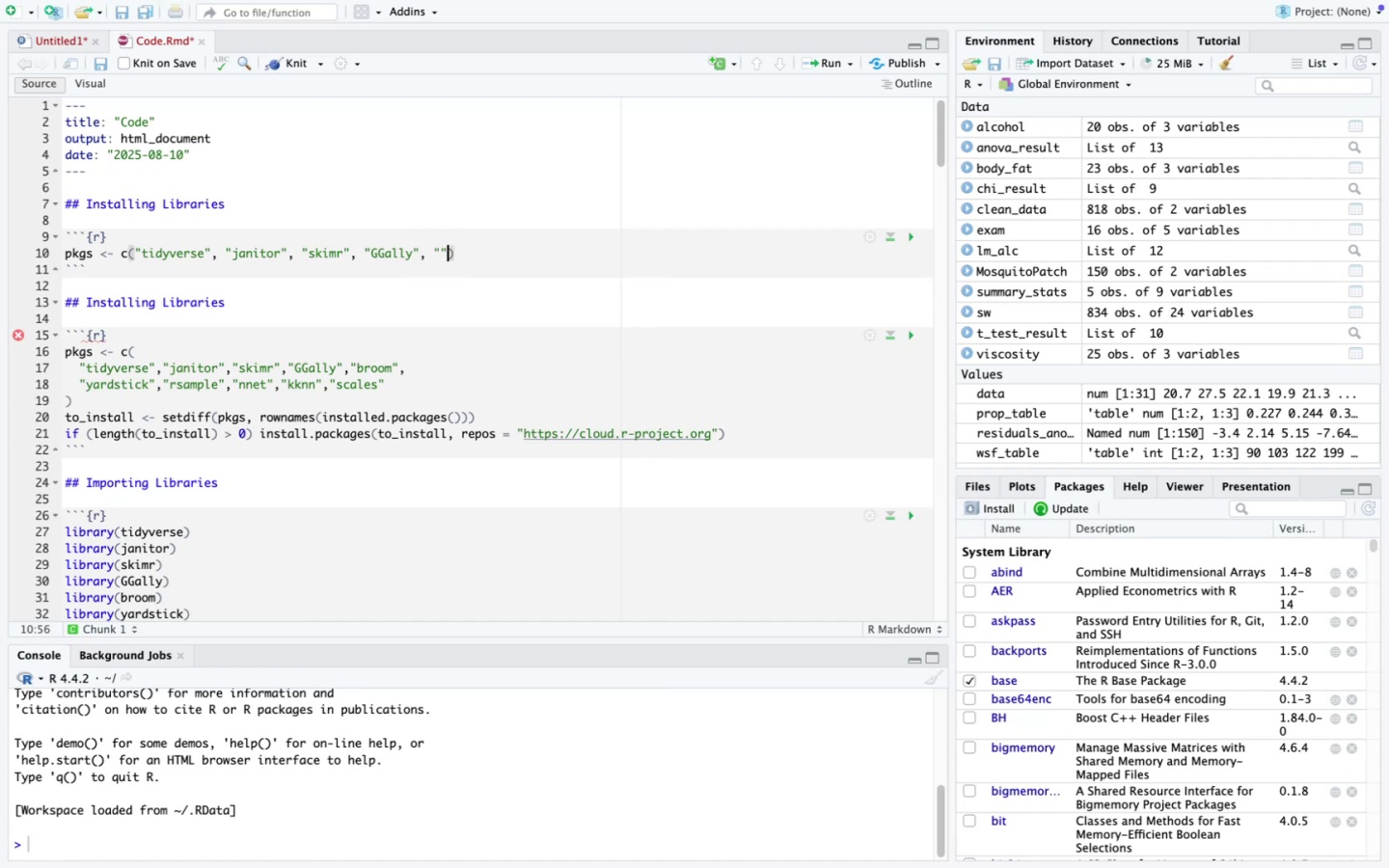 
key(ArrowLeft)
 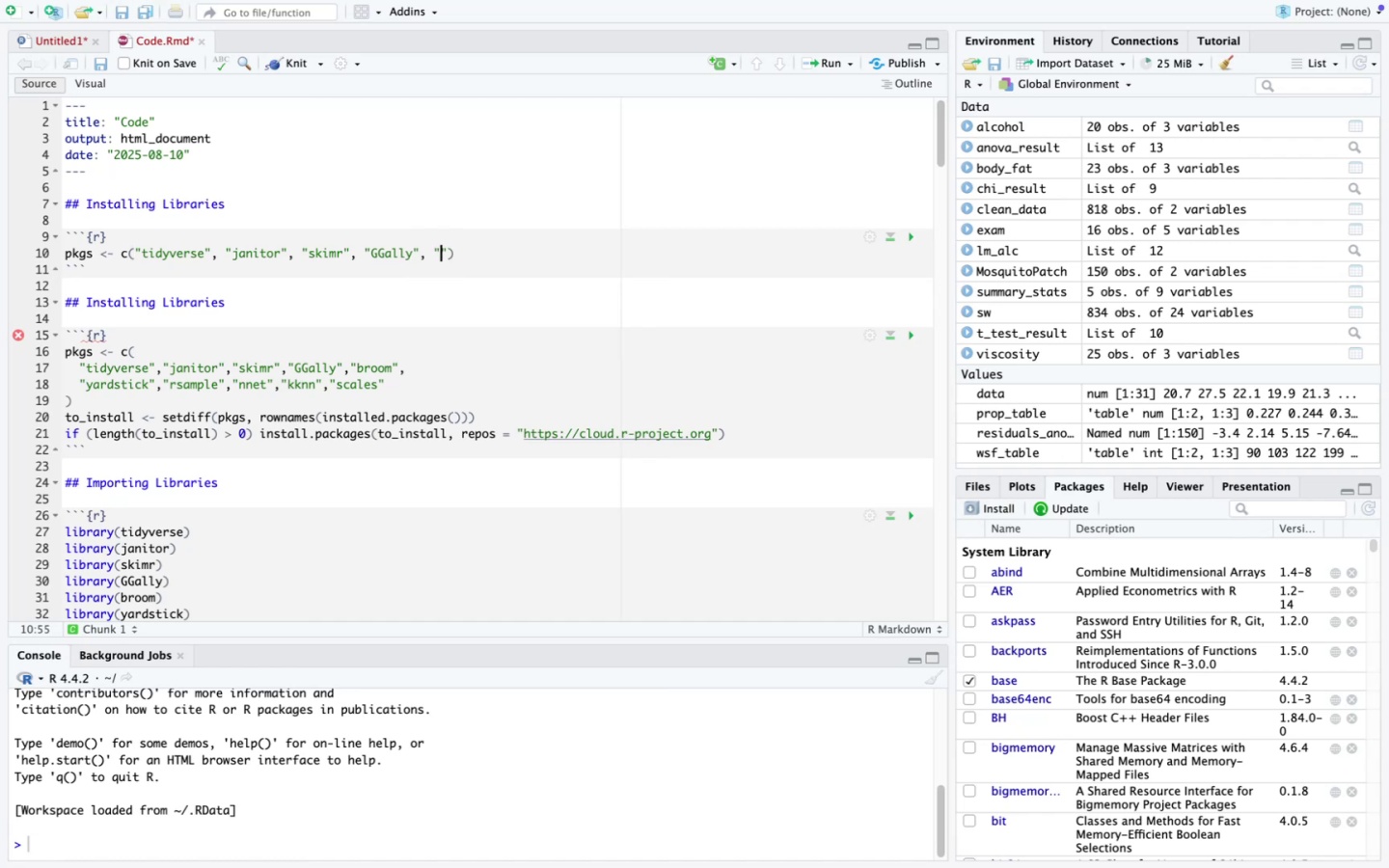 
type(broom)
 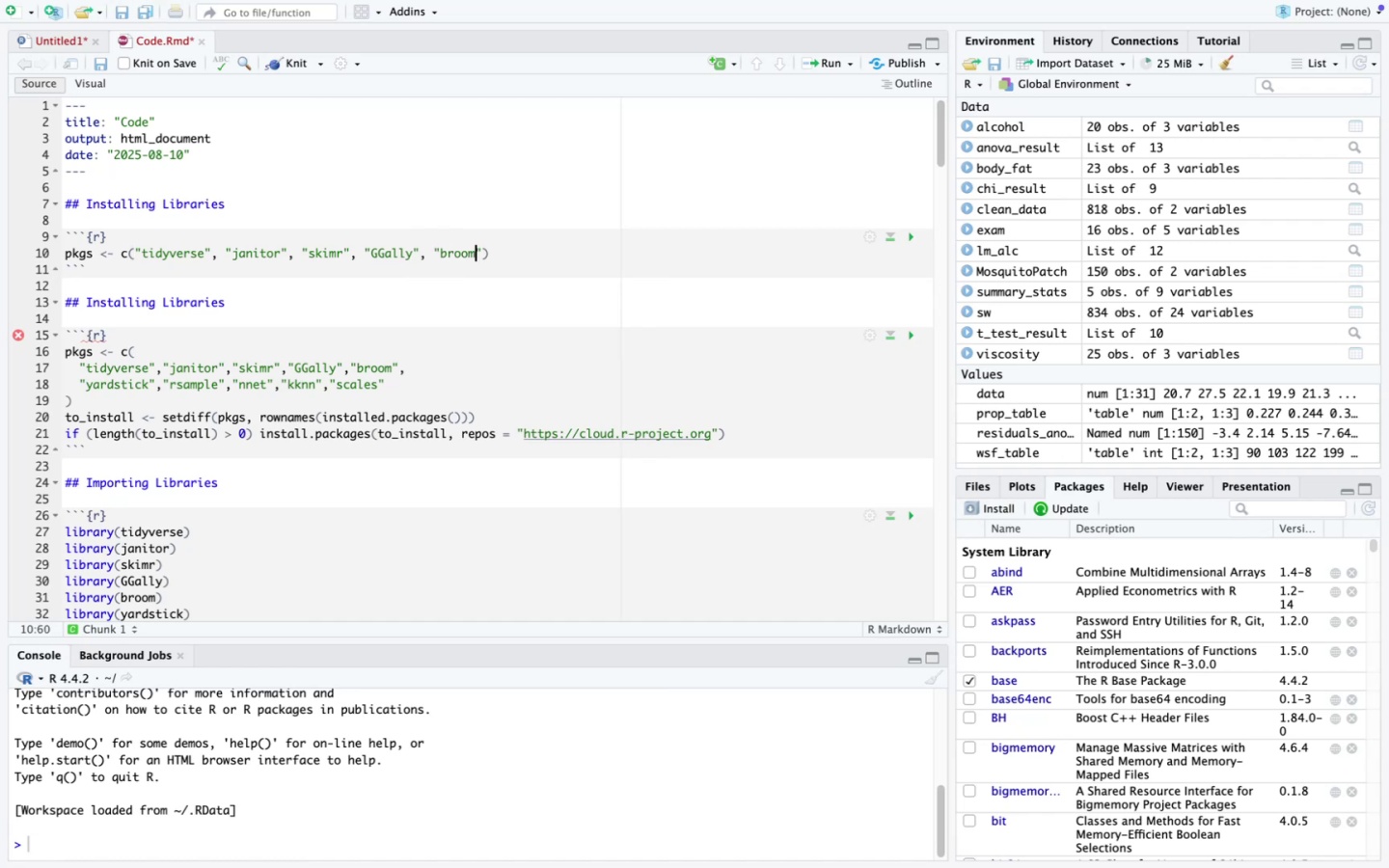 
key(ArrowRight)
 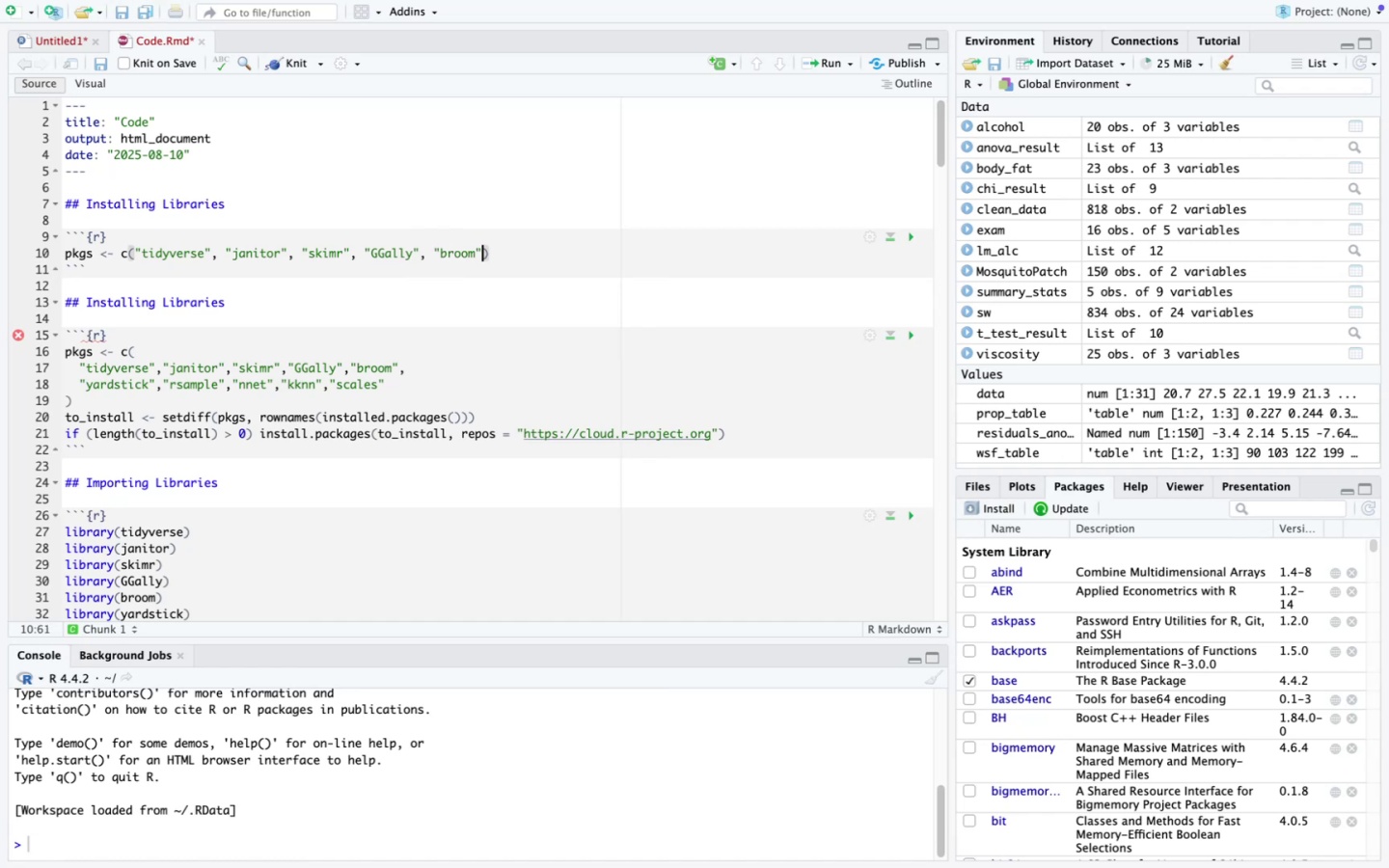 
type(, "yart)
key(Backspace)
type(dstick)
 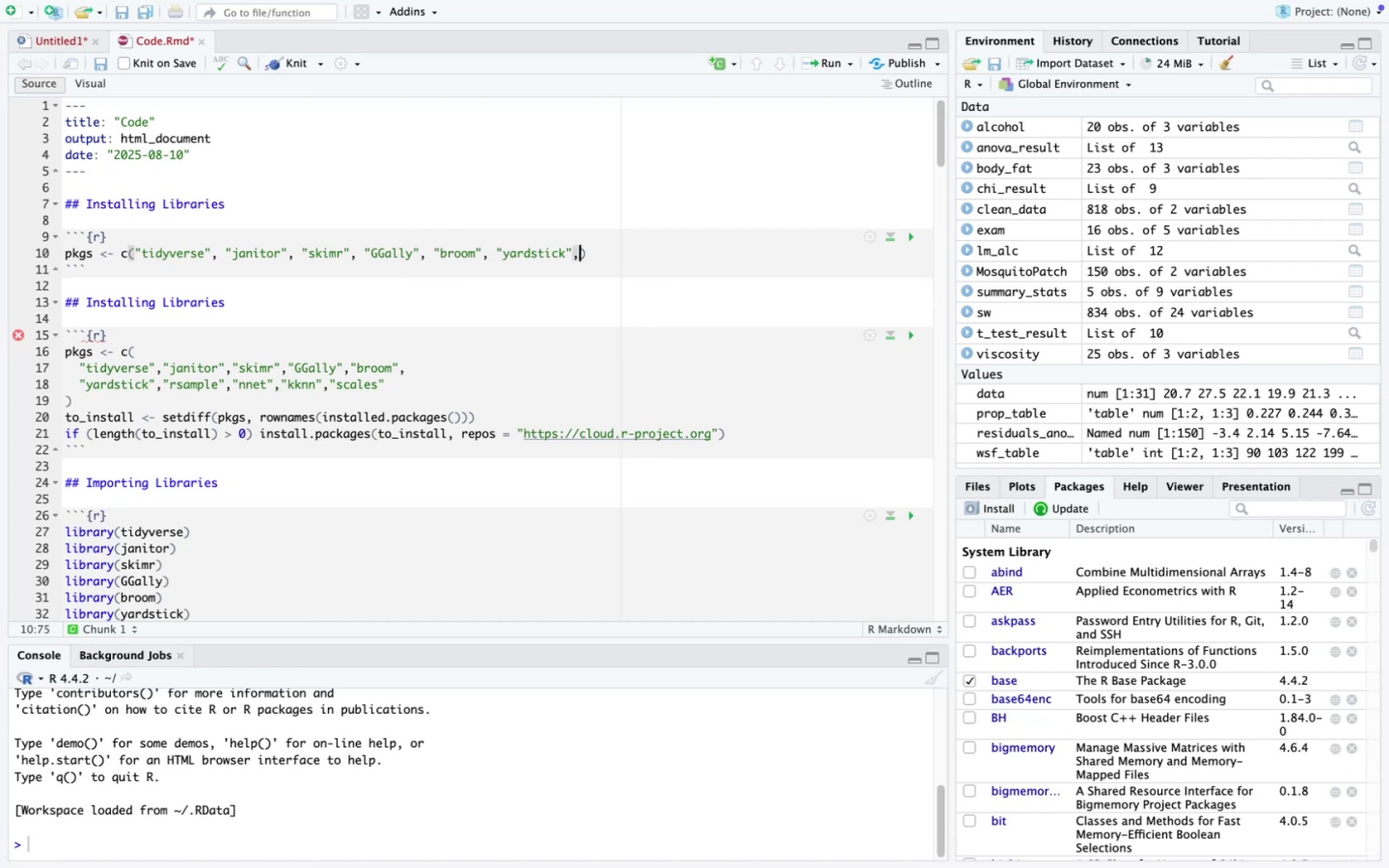 
 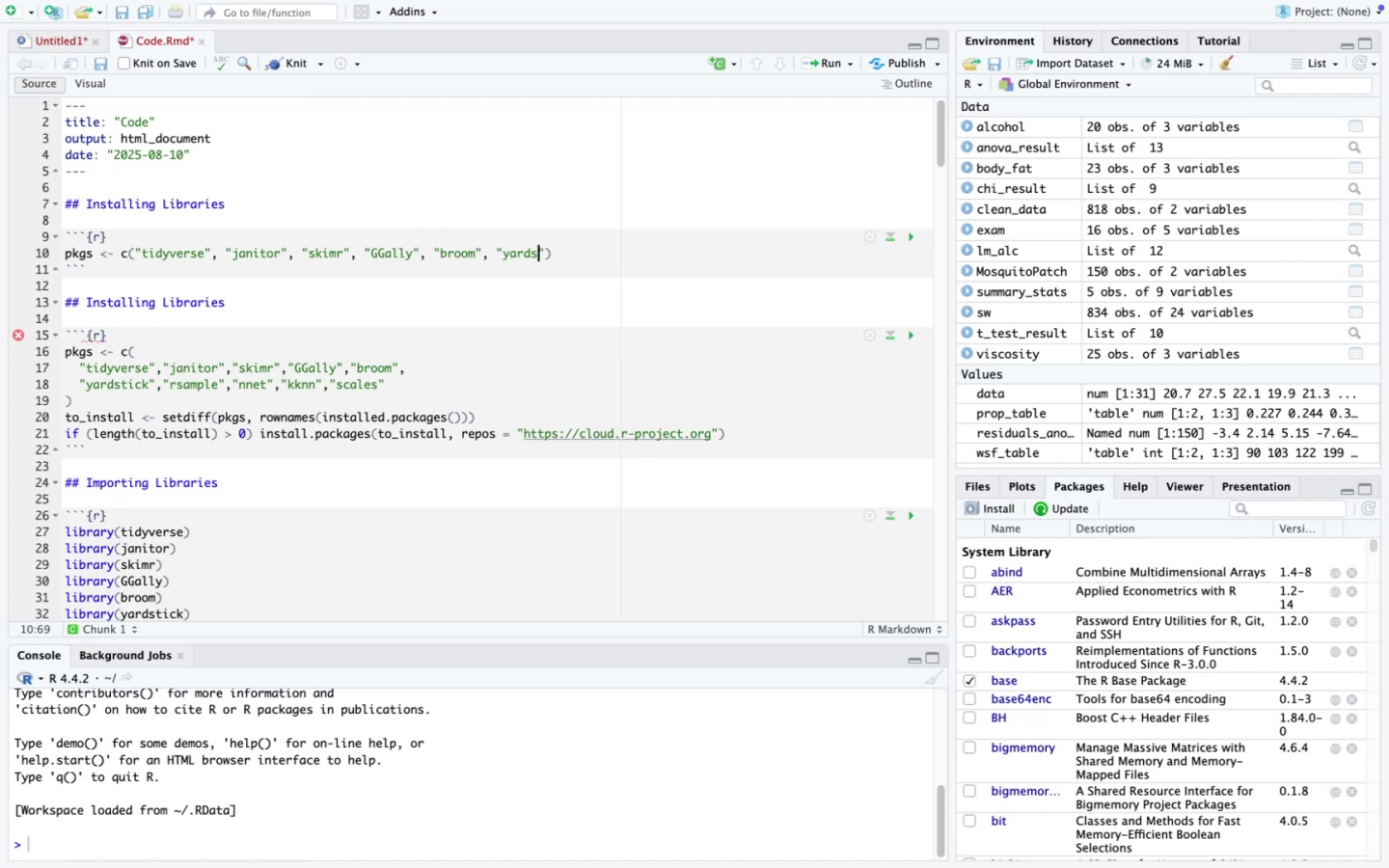 
key(ArrowRight)
 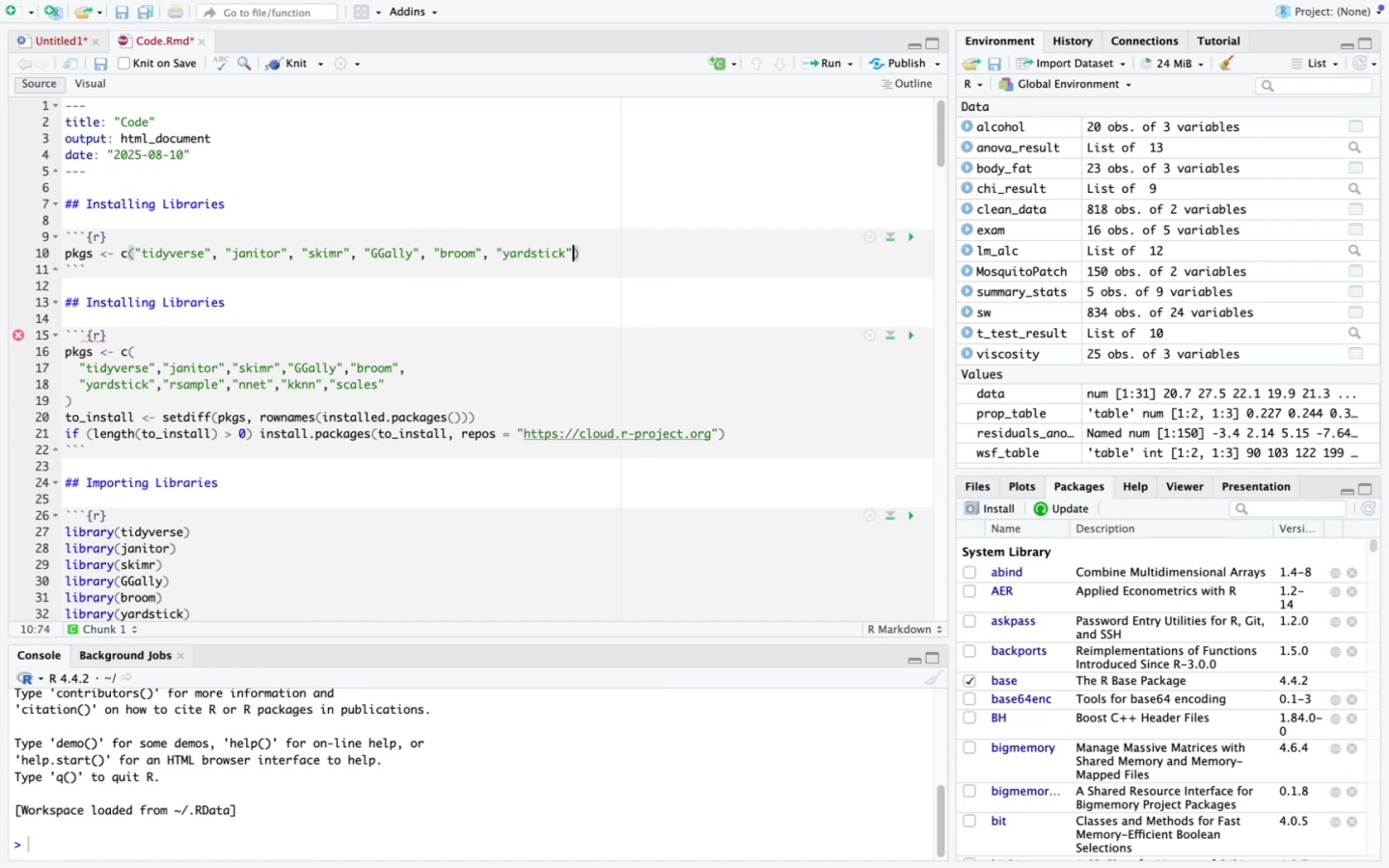 
type(, "rsample)
 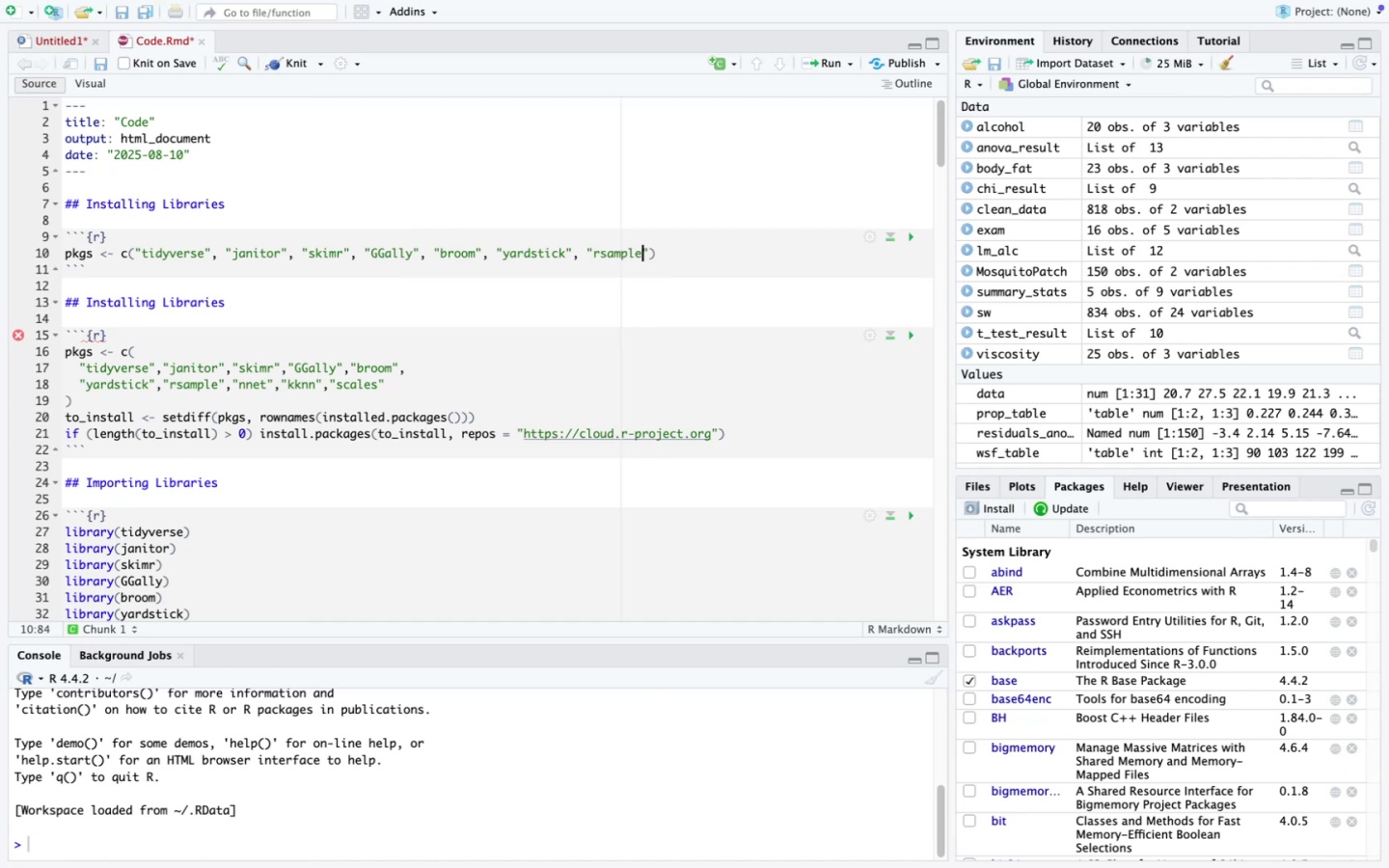 
key(ArrowRight)
 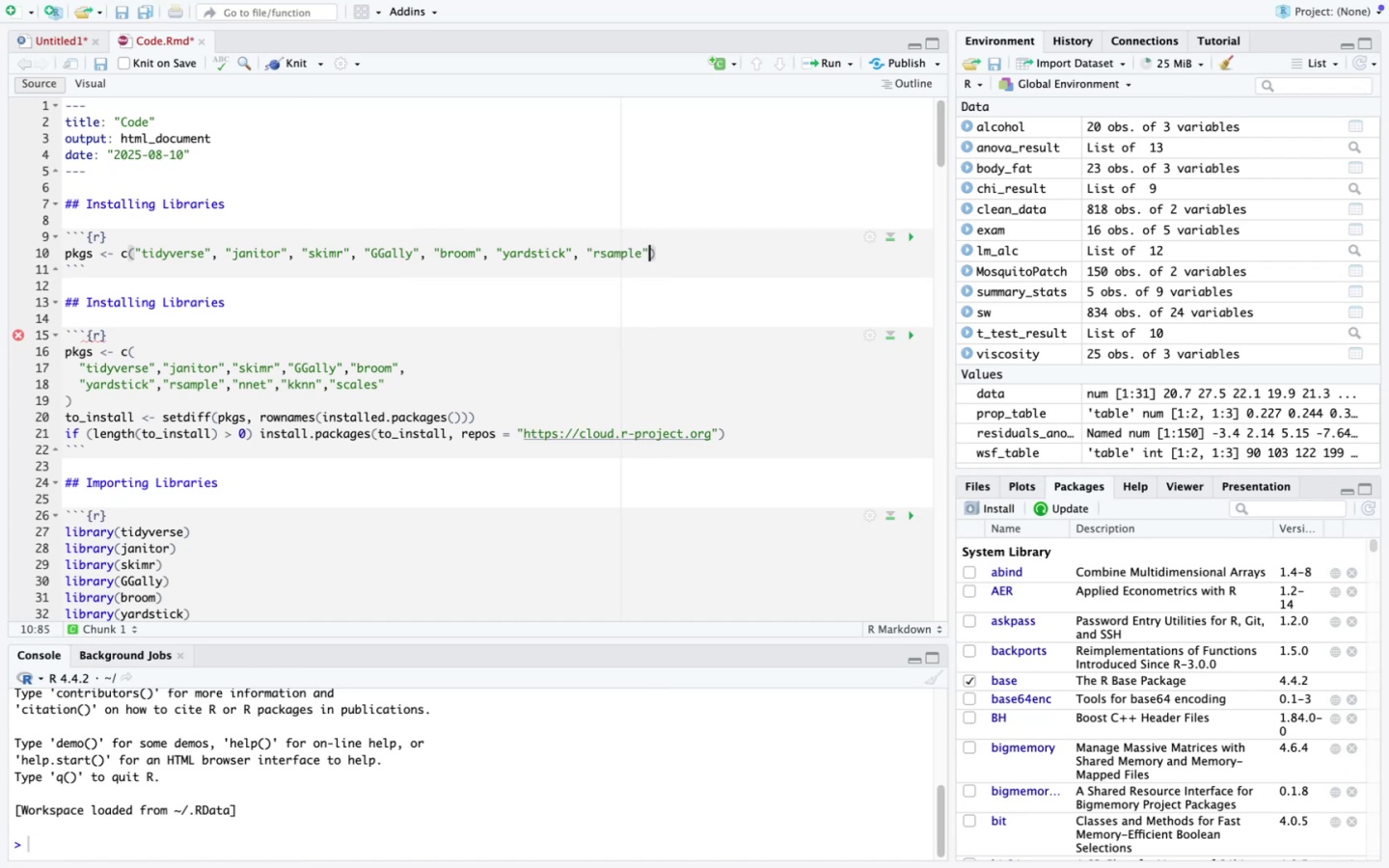 
type(, "nnet)
 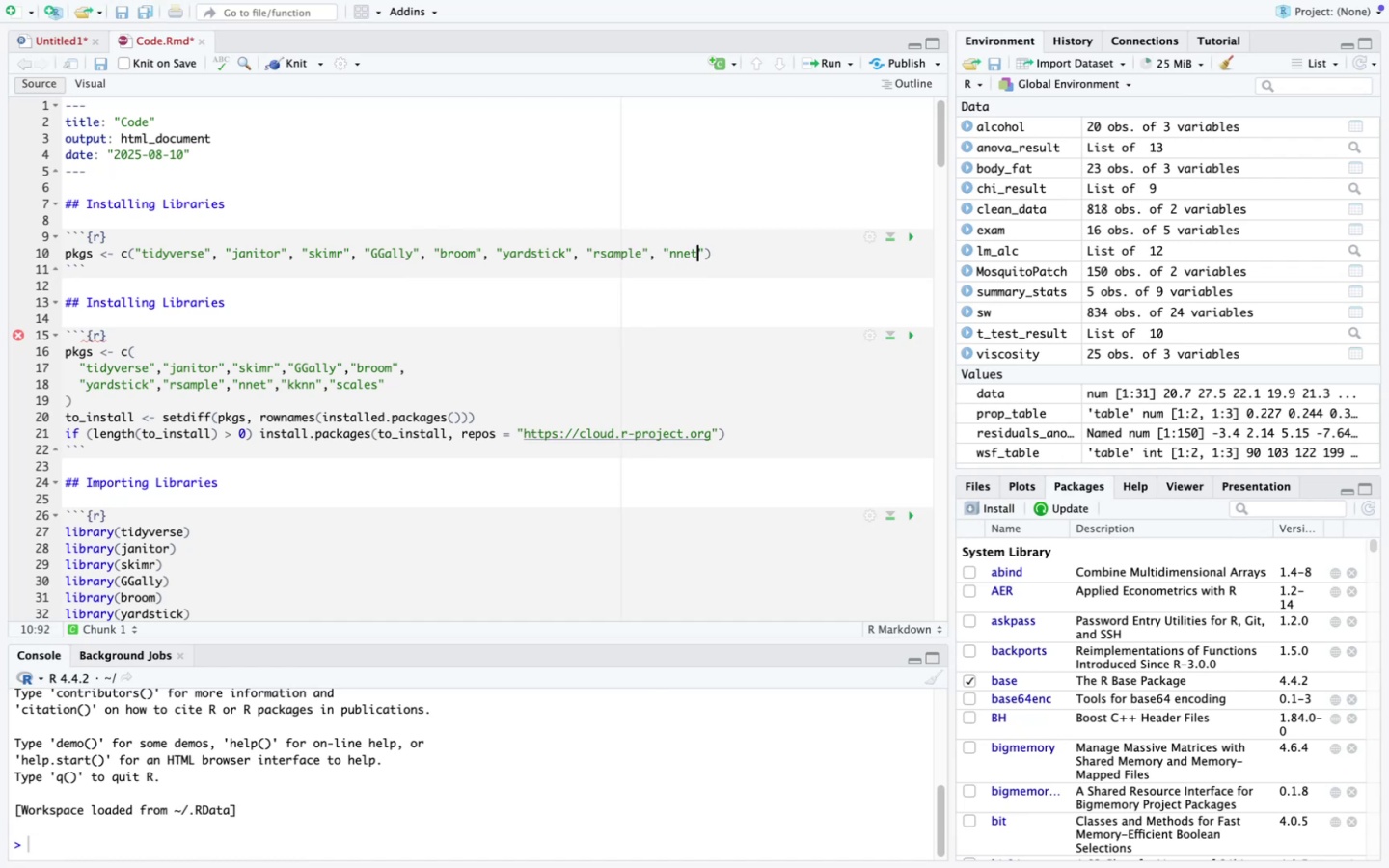 
key(ArrowRight)
 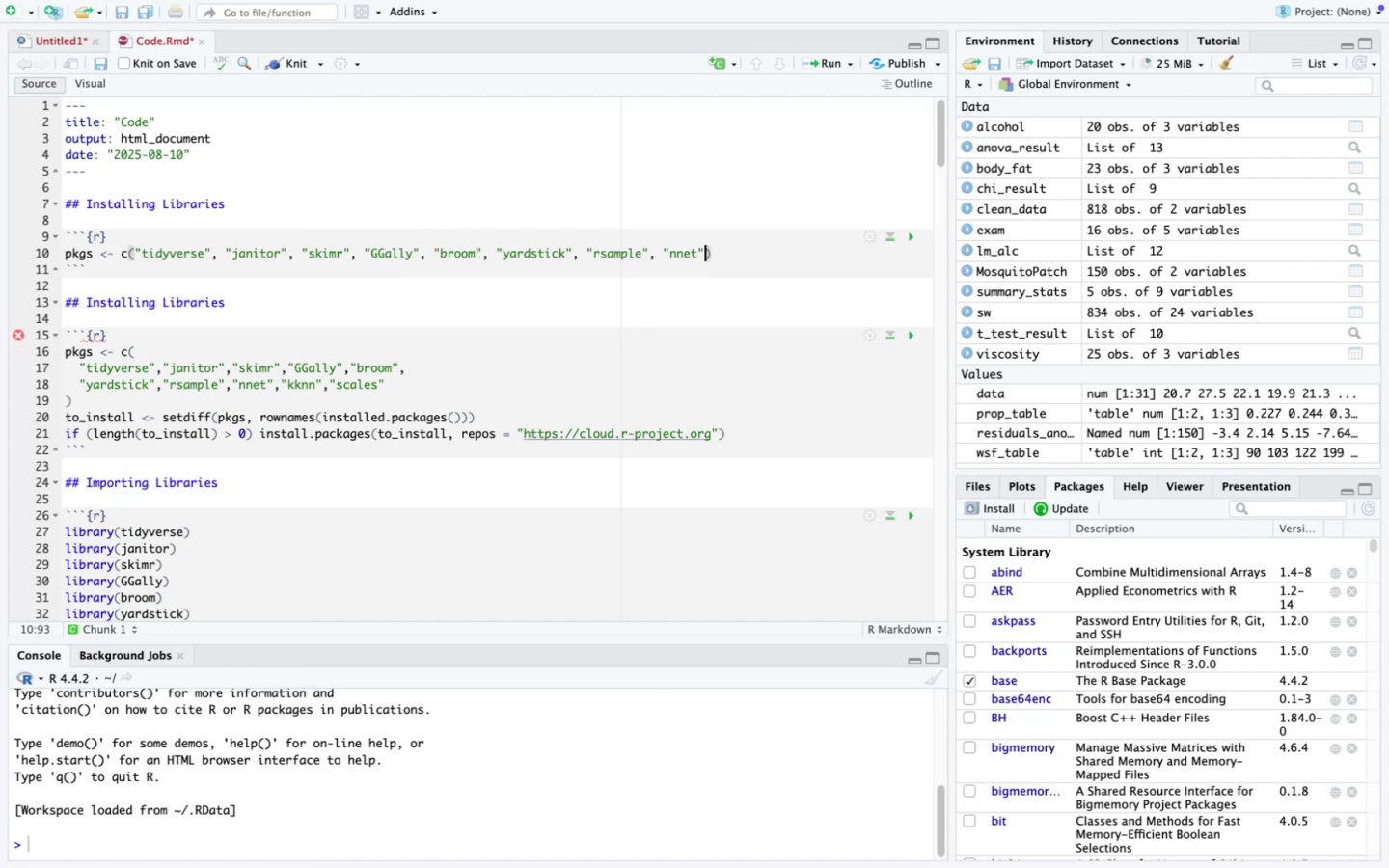 
type(, "kknn)
 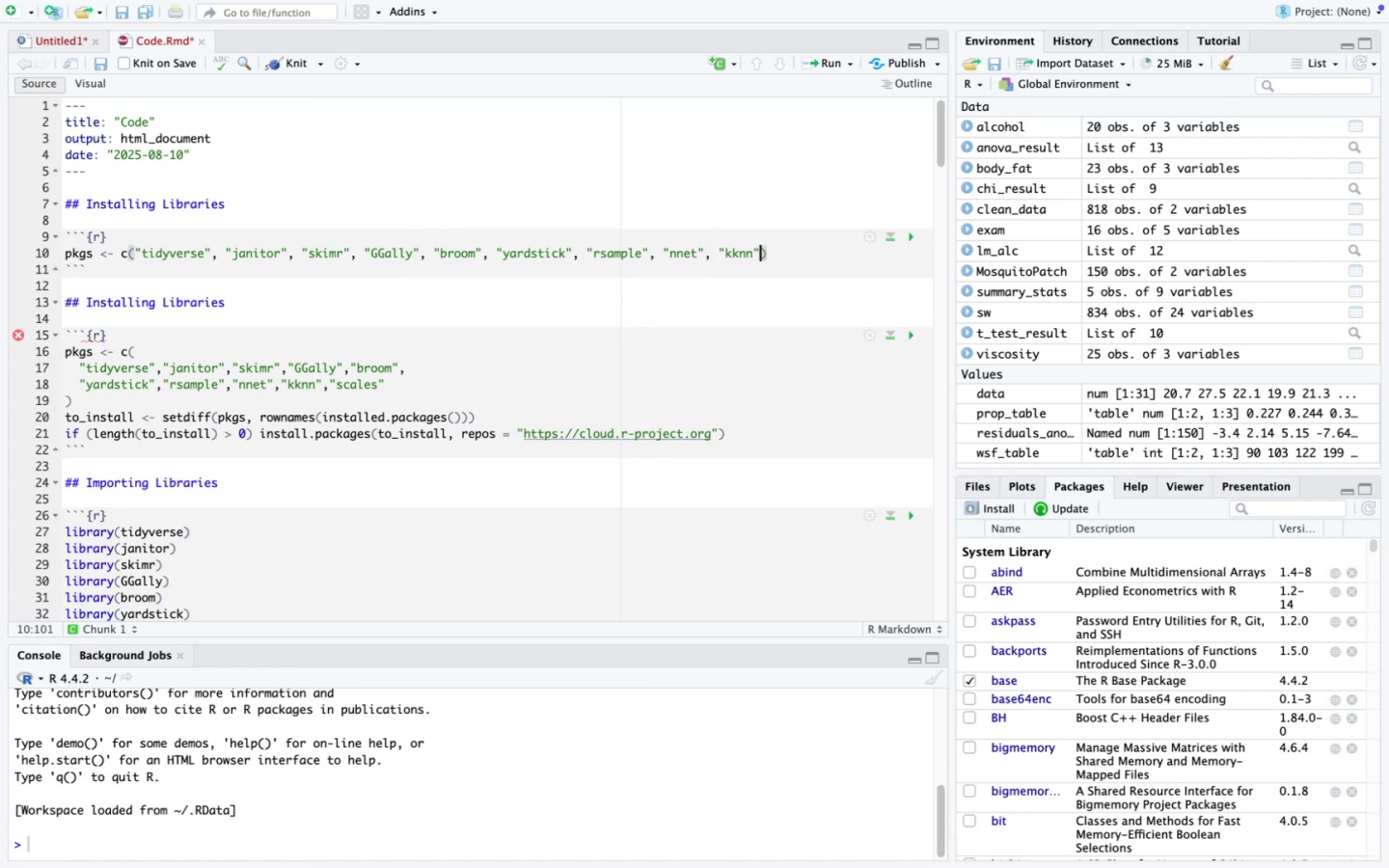 
 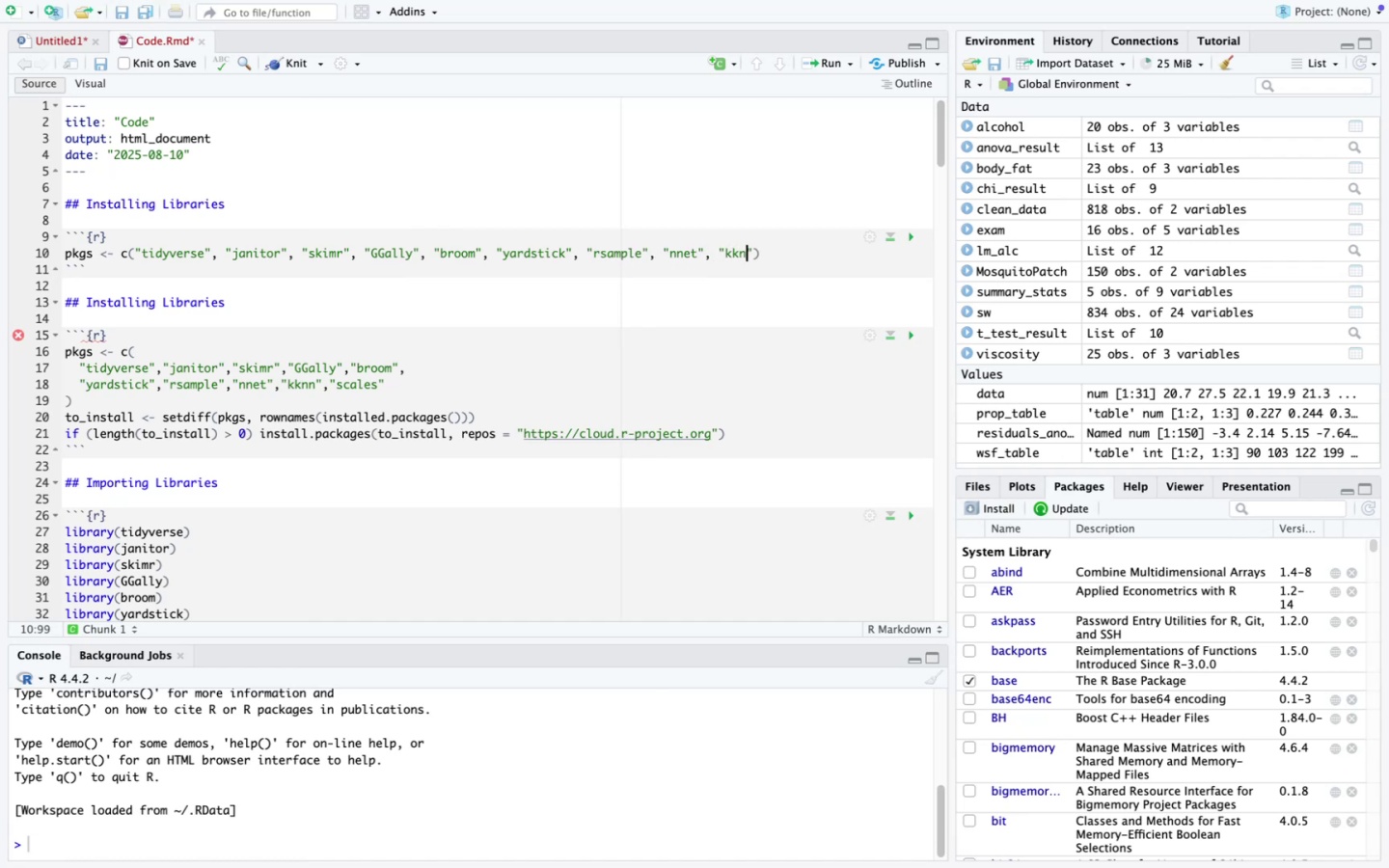 
key(ArrowRight)
 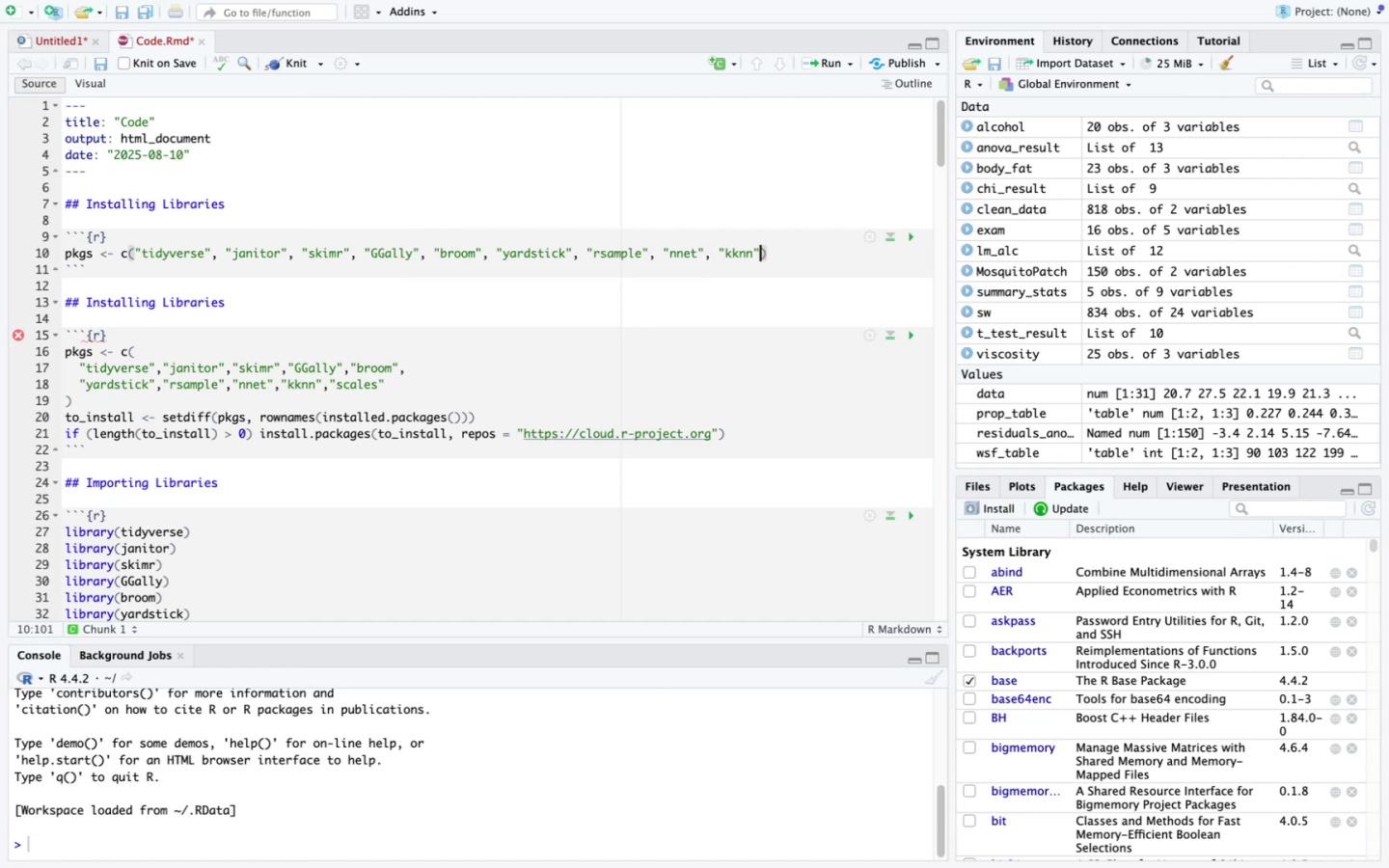 
type(, "scales)
 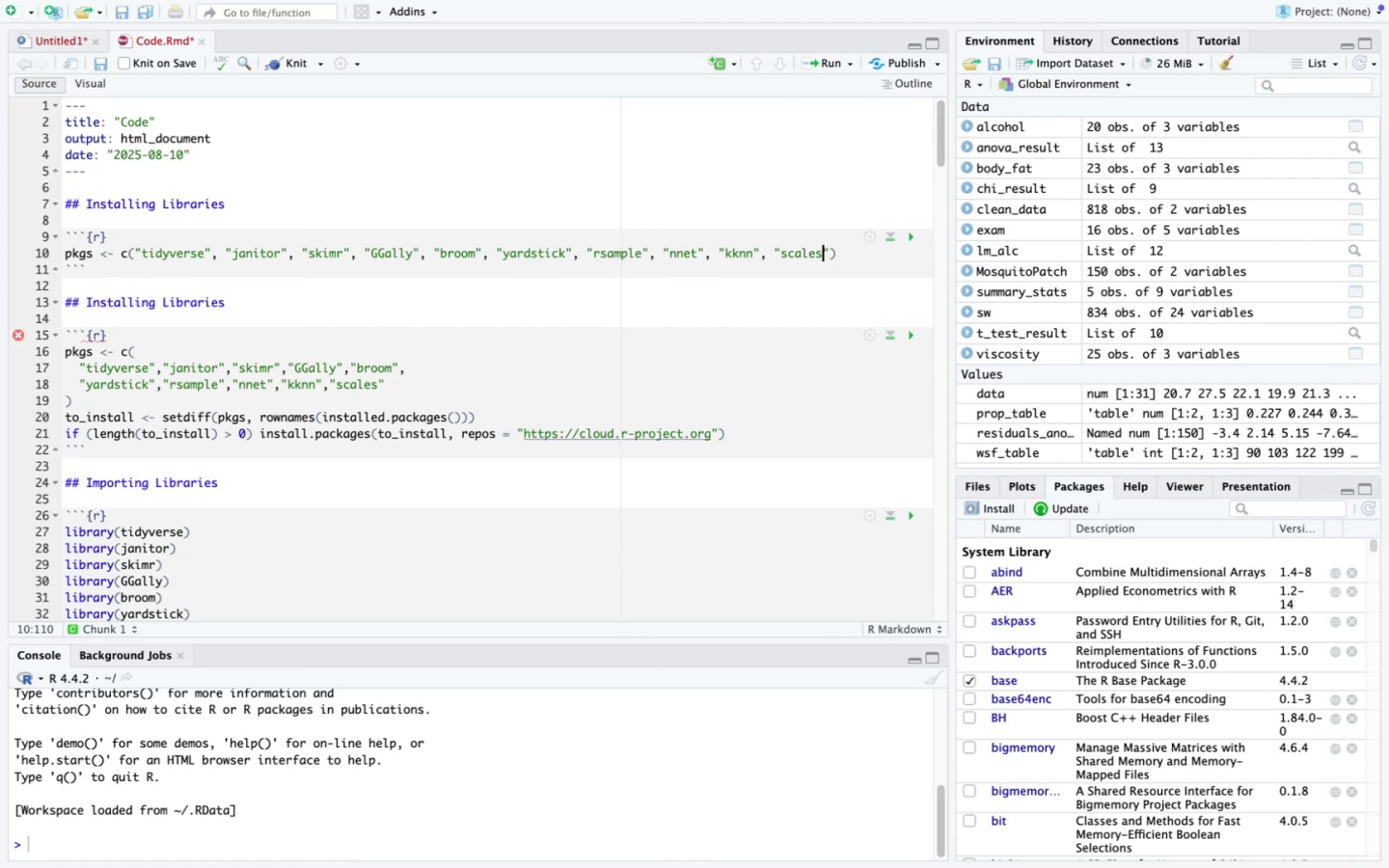 
key(ArrowRight)
 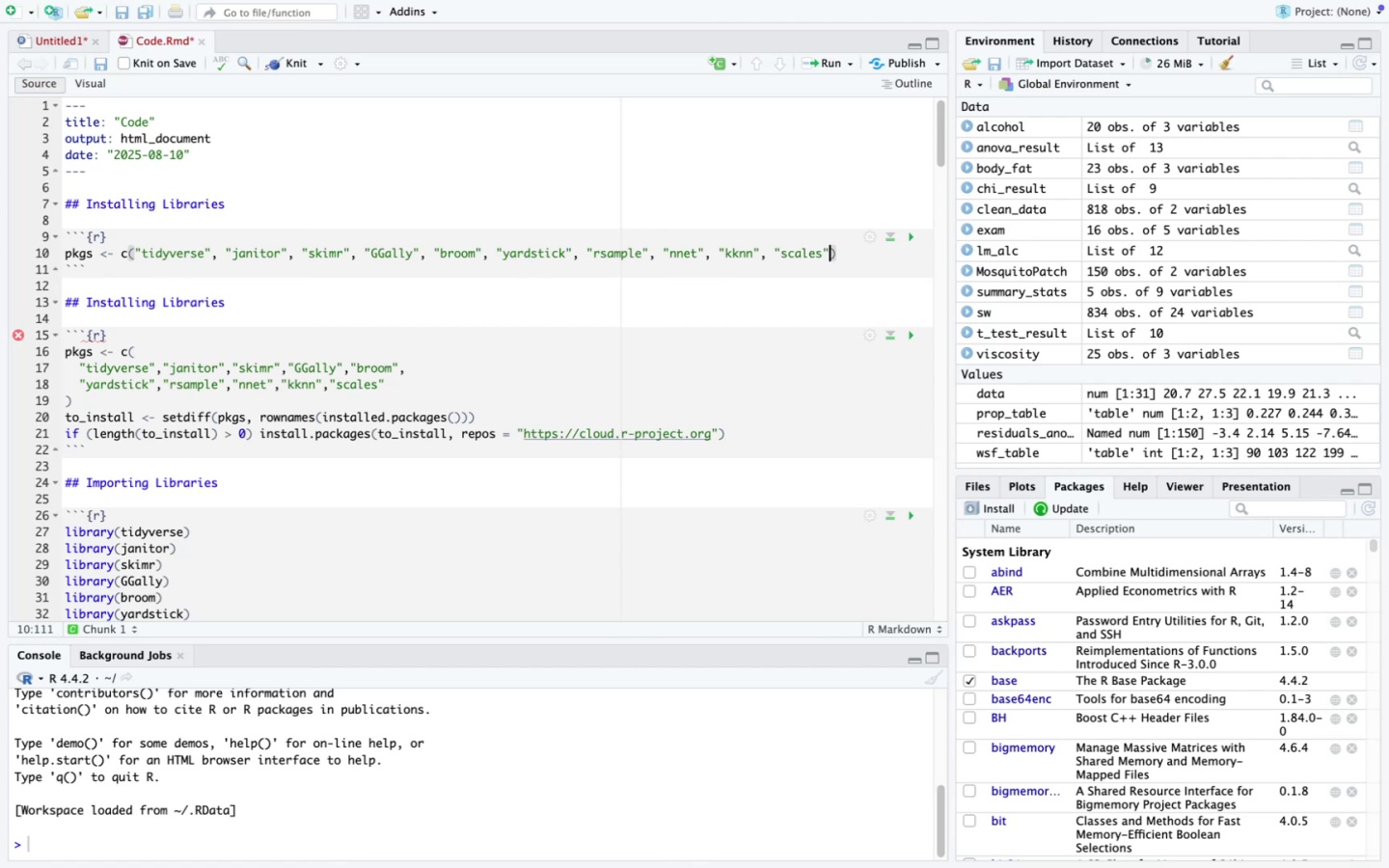 
key(ArrowRight)
 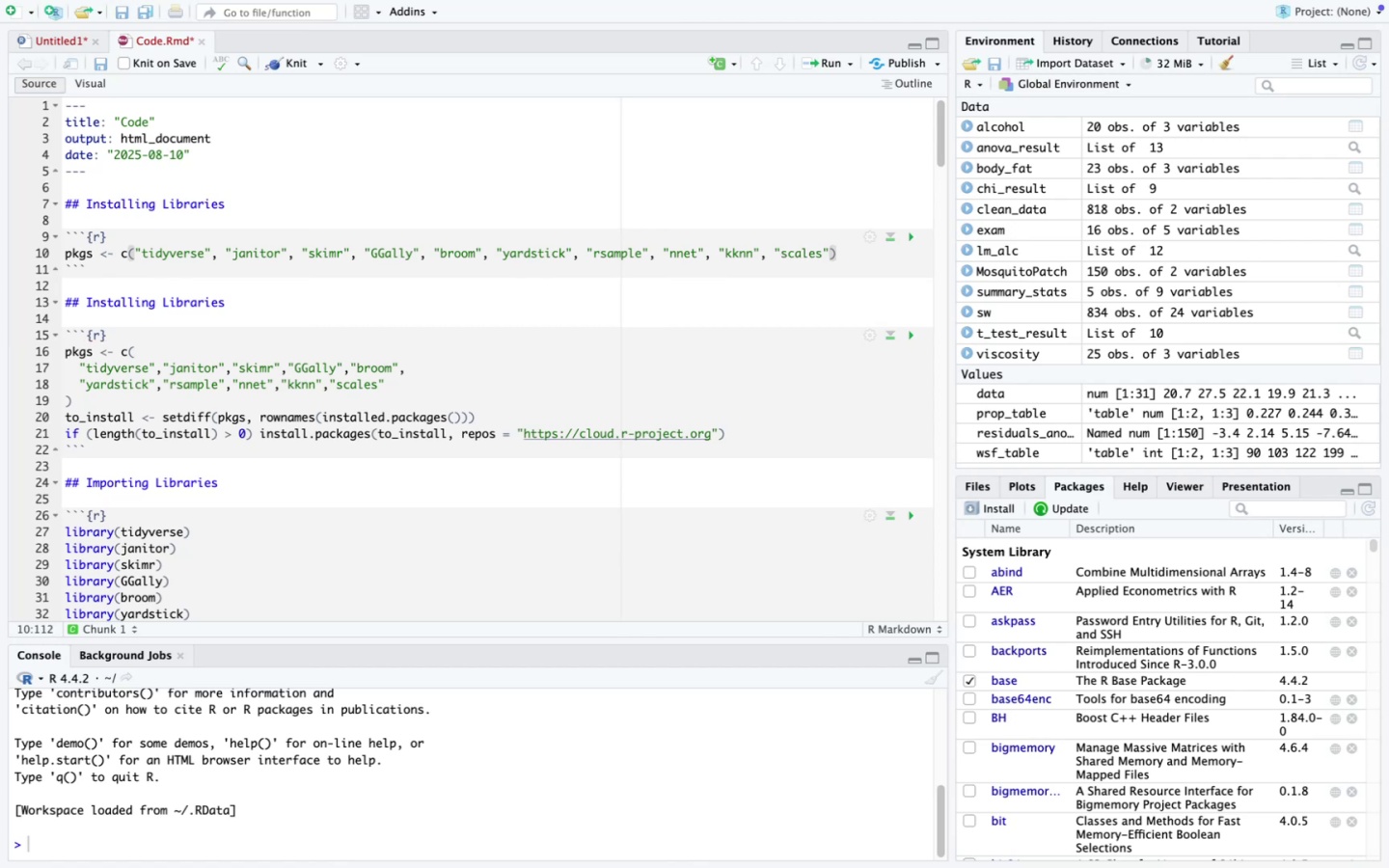 
key(Enter)
 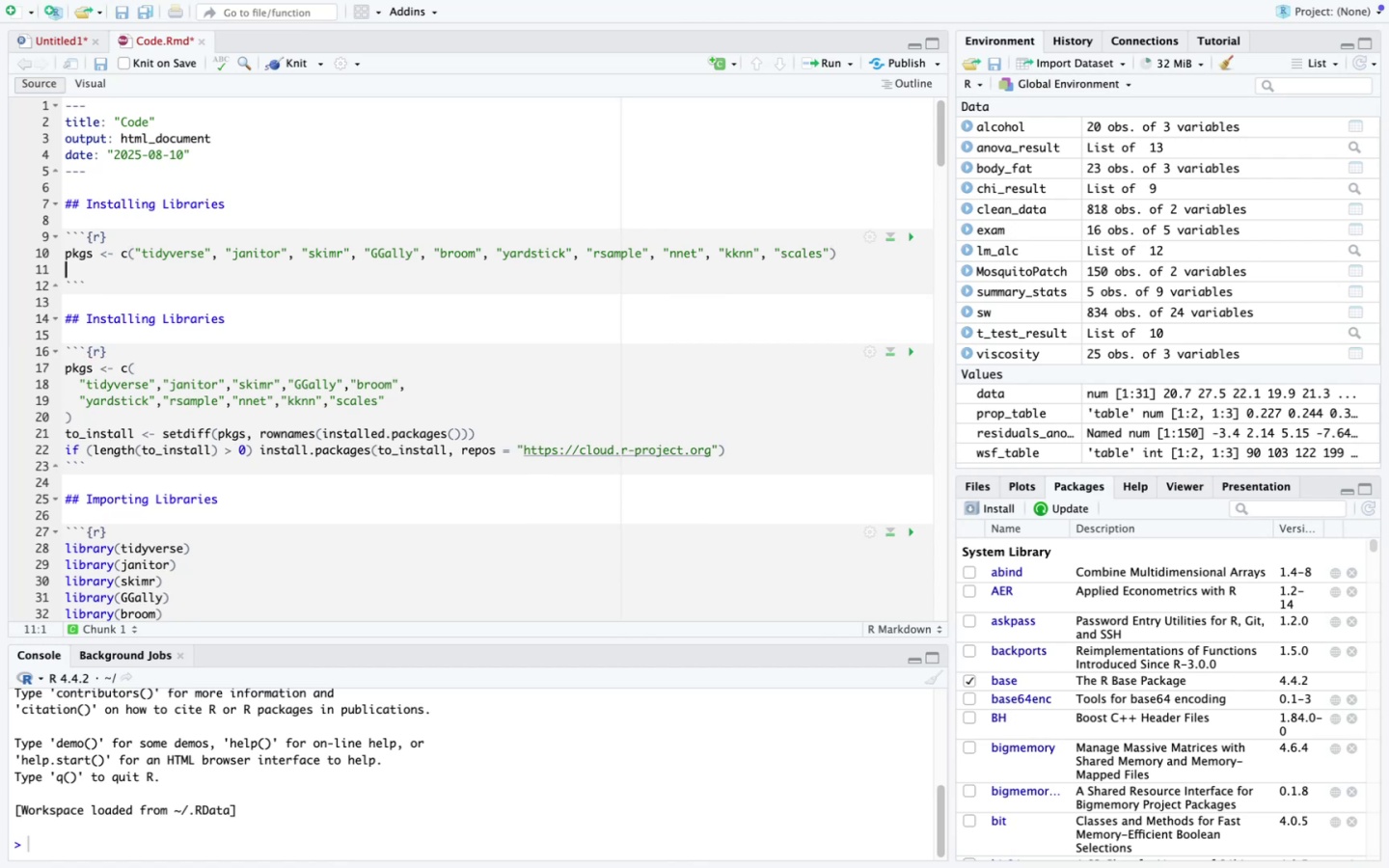 
type(to_install <- setdiff(pkgs, rownames(installed.o)
key(Backspace)
type(p)
 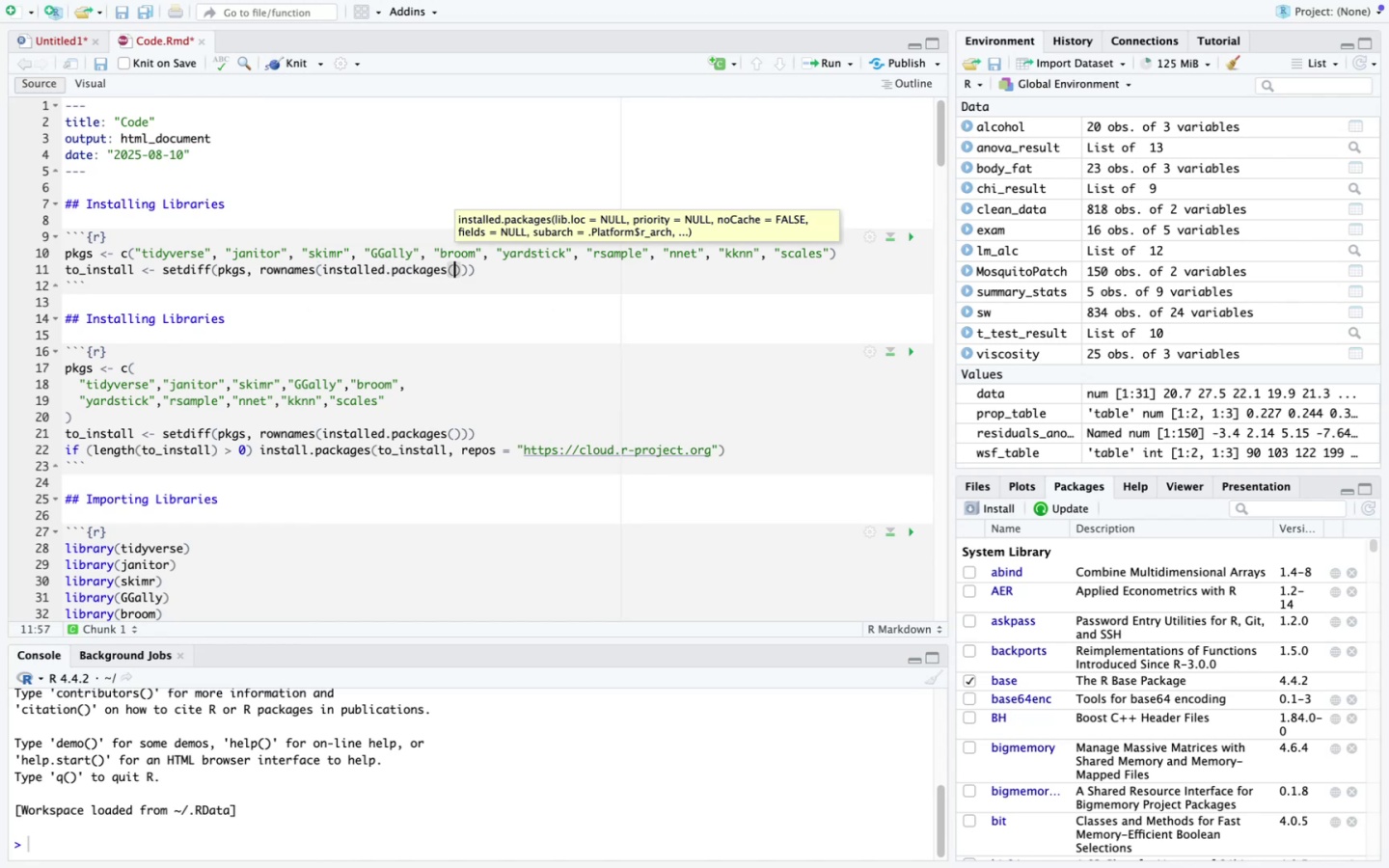 
 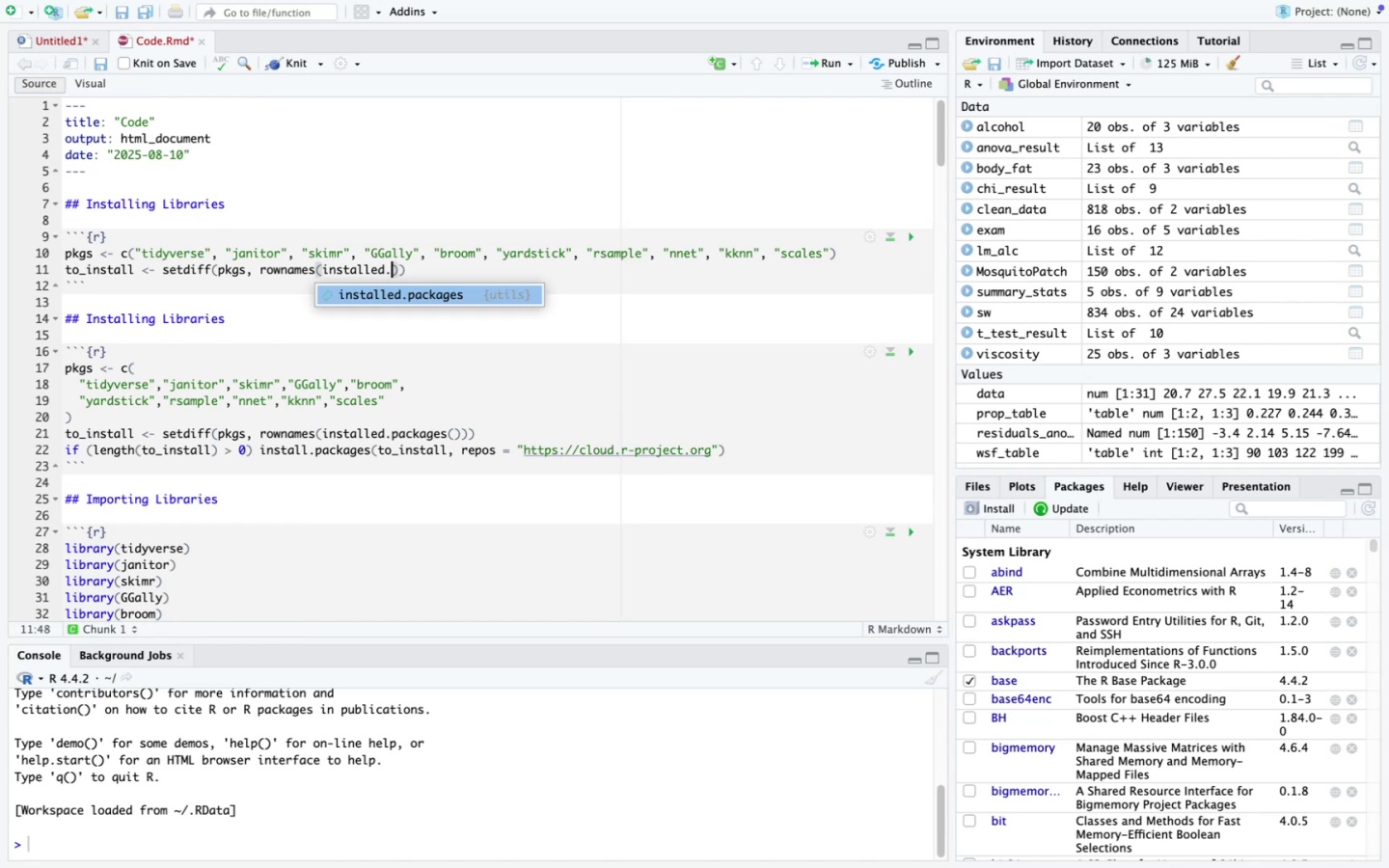 
key(Enter)
 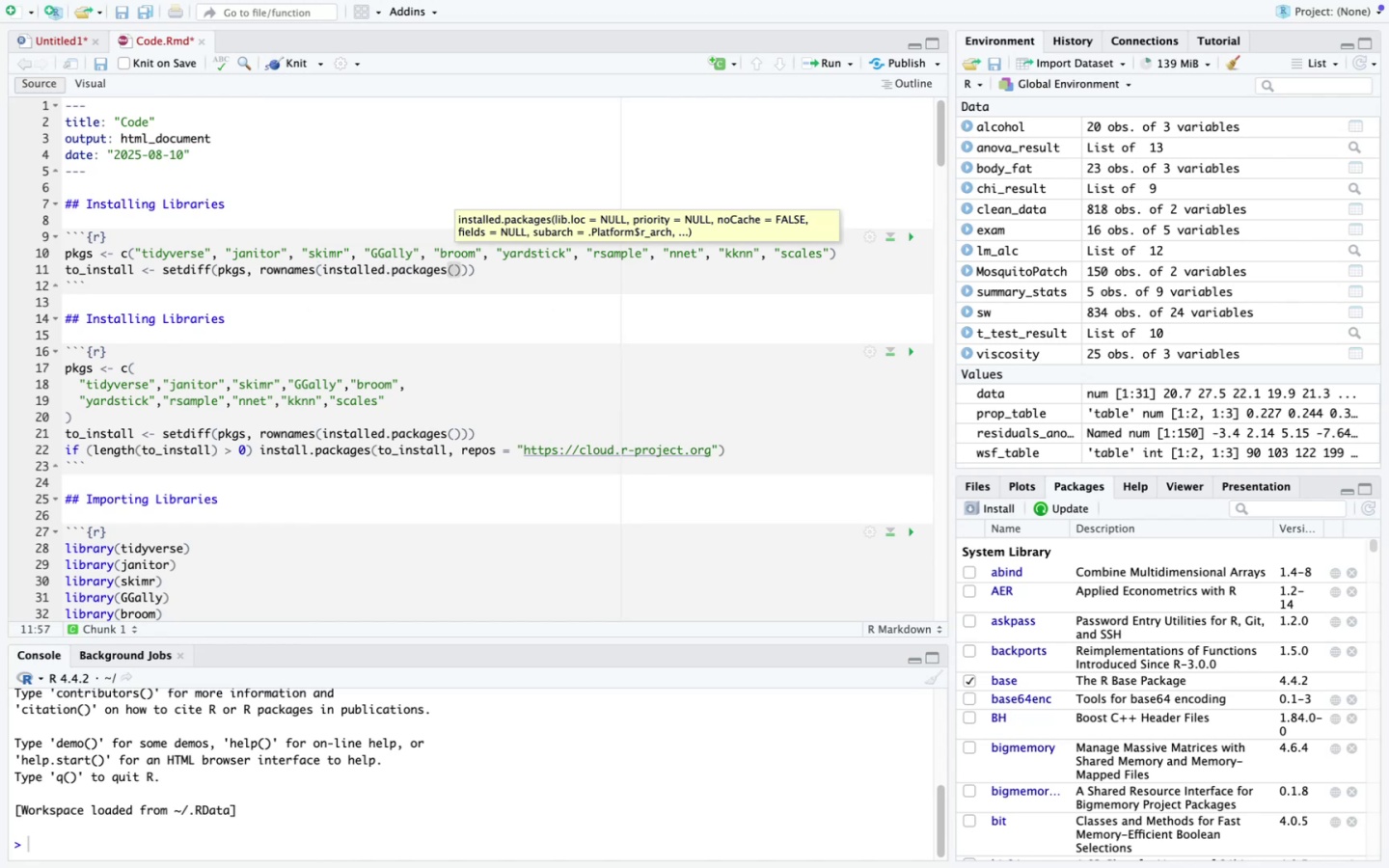 
key(ArrowRight)
 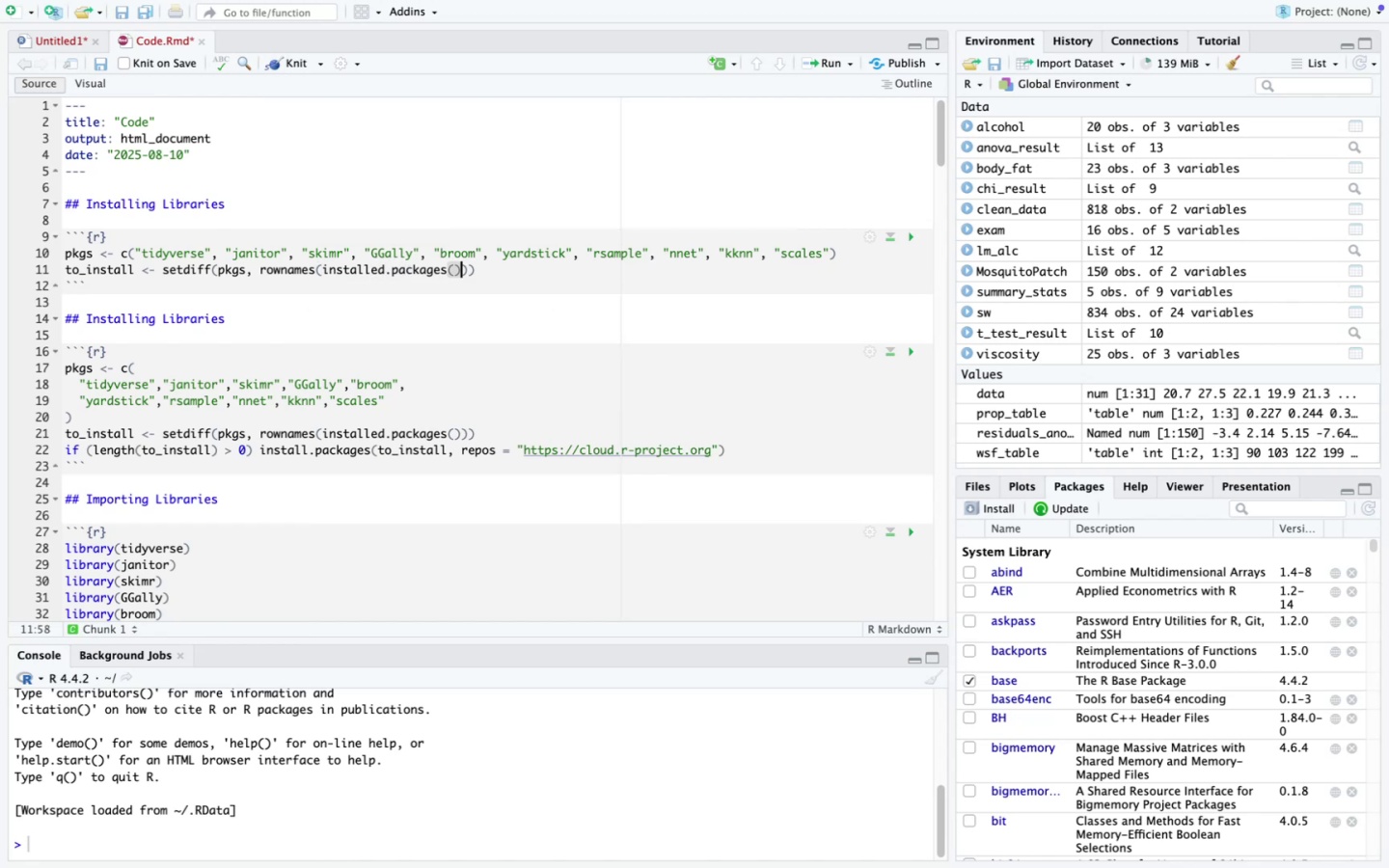 
key(ArrowRight)
 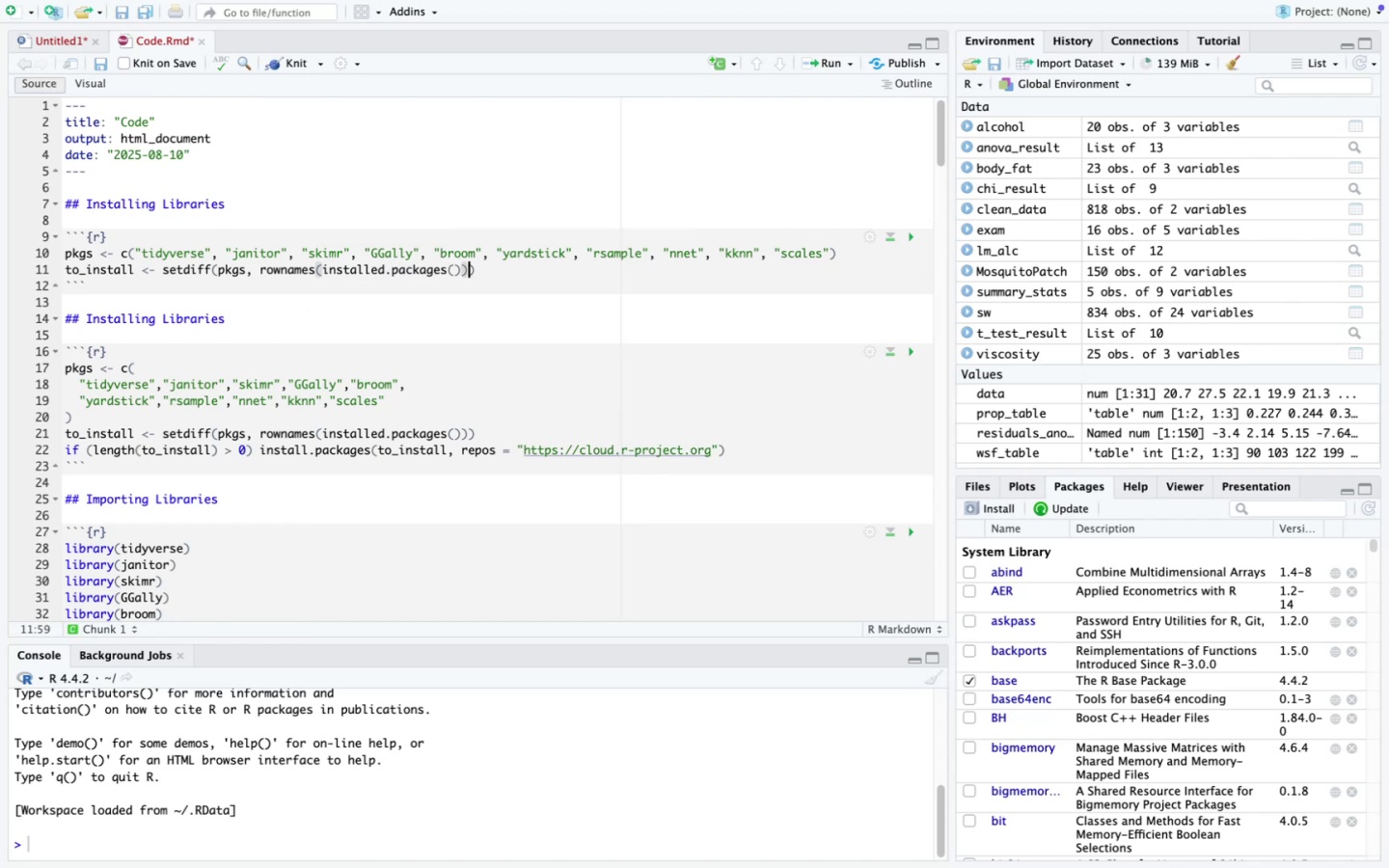 
key(ArrowRight)
 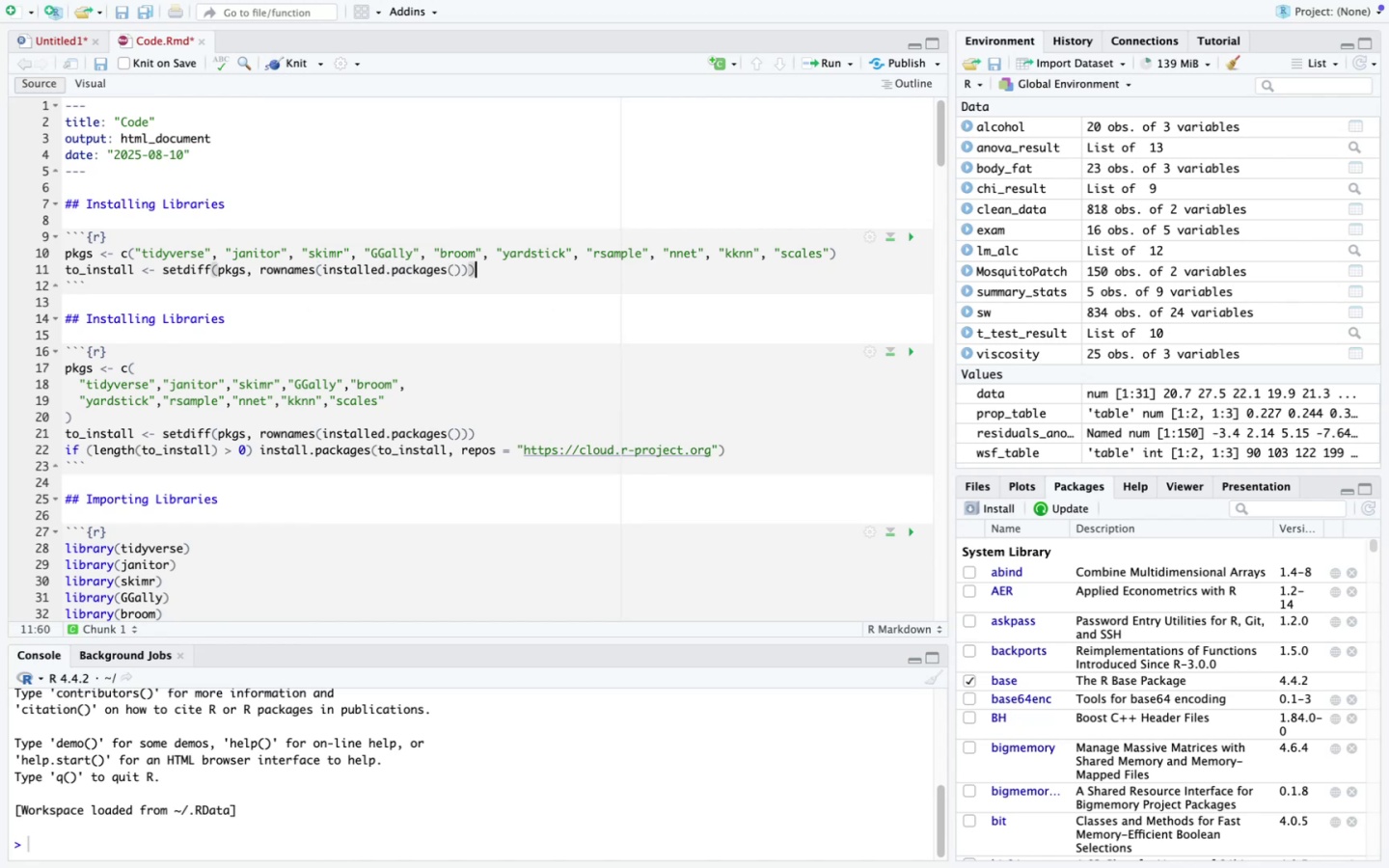 
key(Enter)
 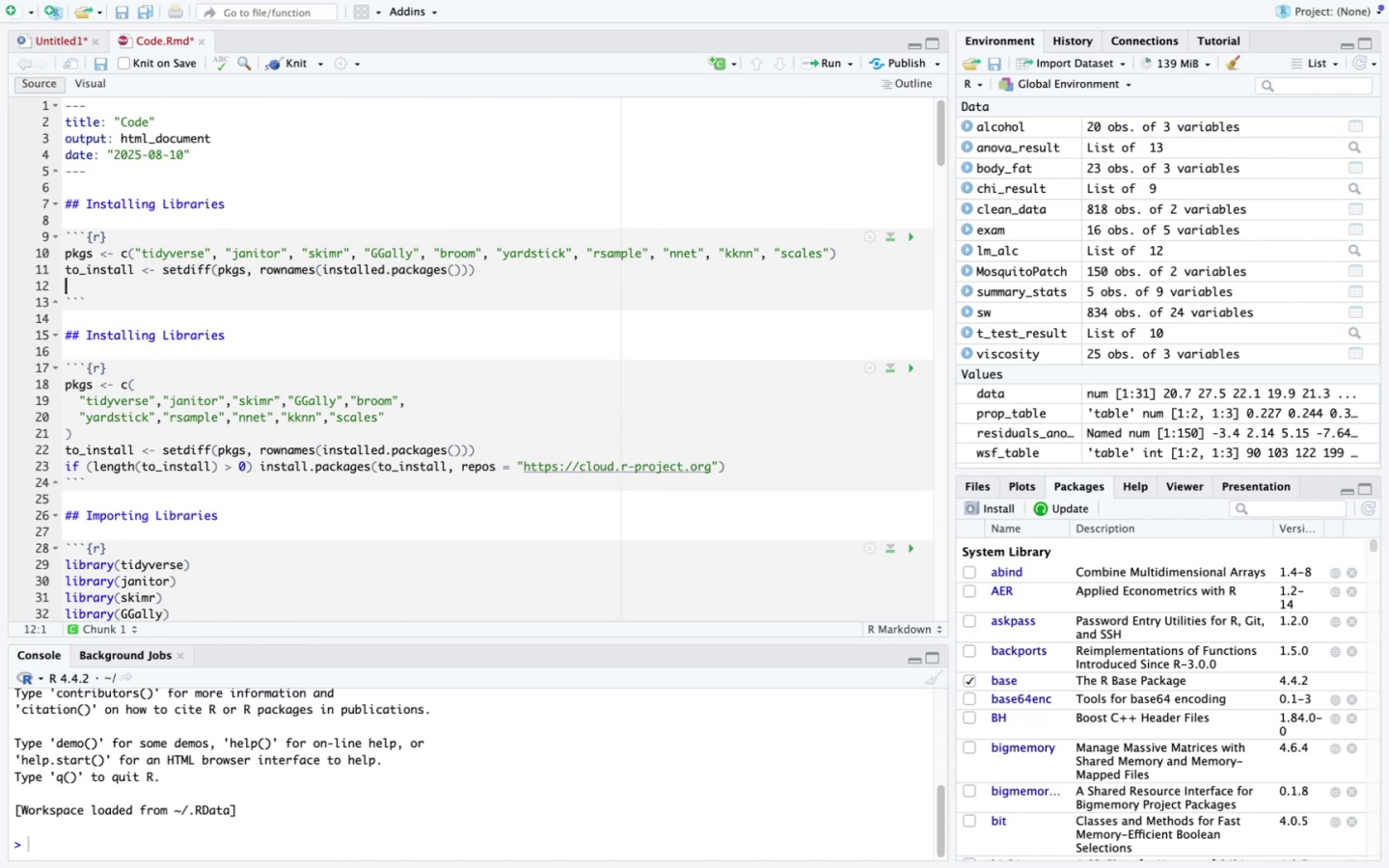 
type(if (length(to)i)
key(Backspace)
key(Backspace)
type(()
key(Backspace)
type(_install)
 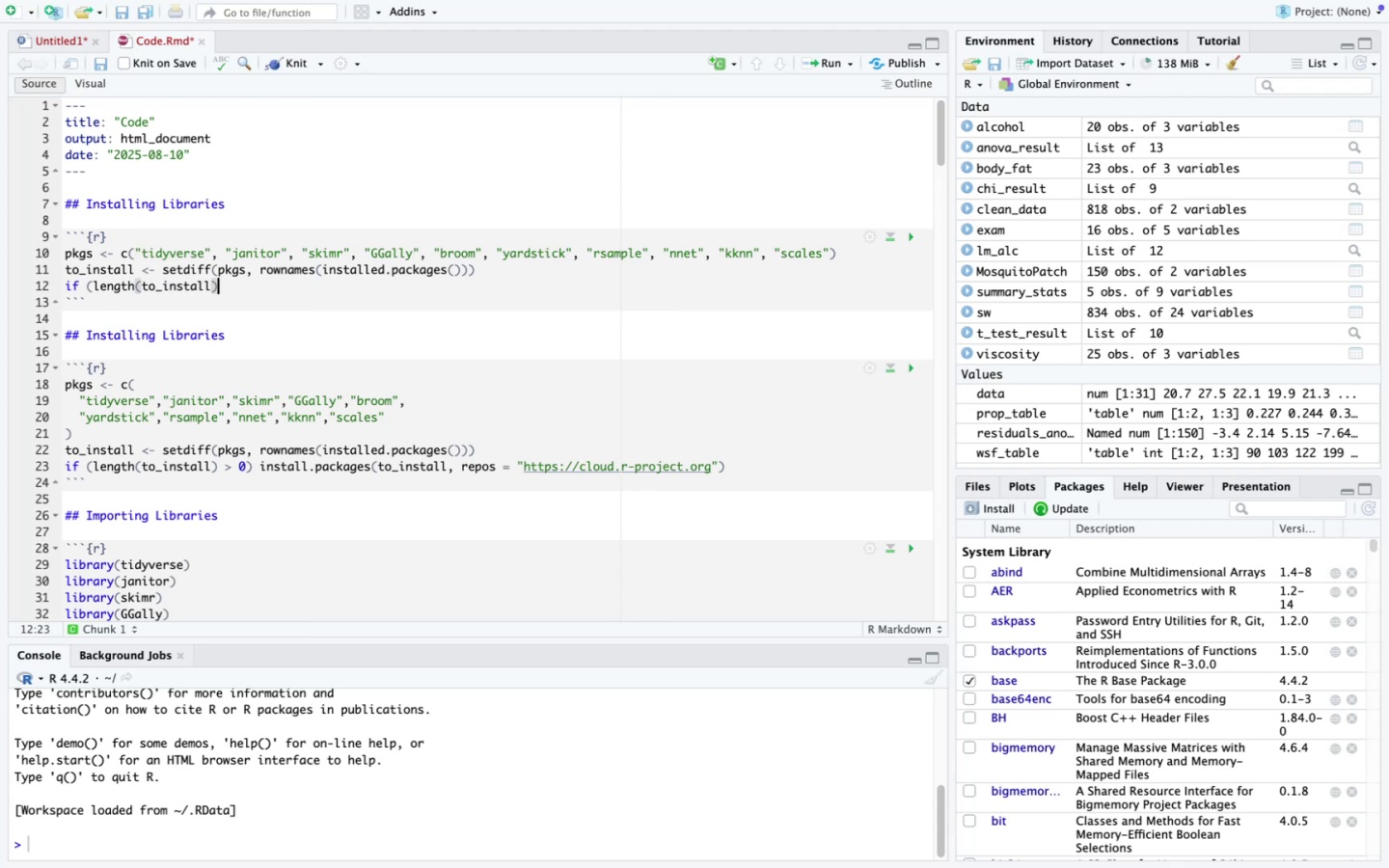 
 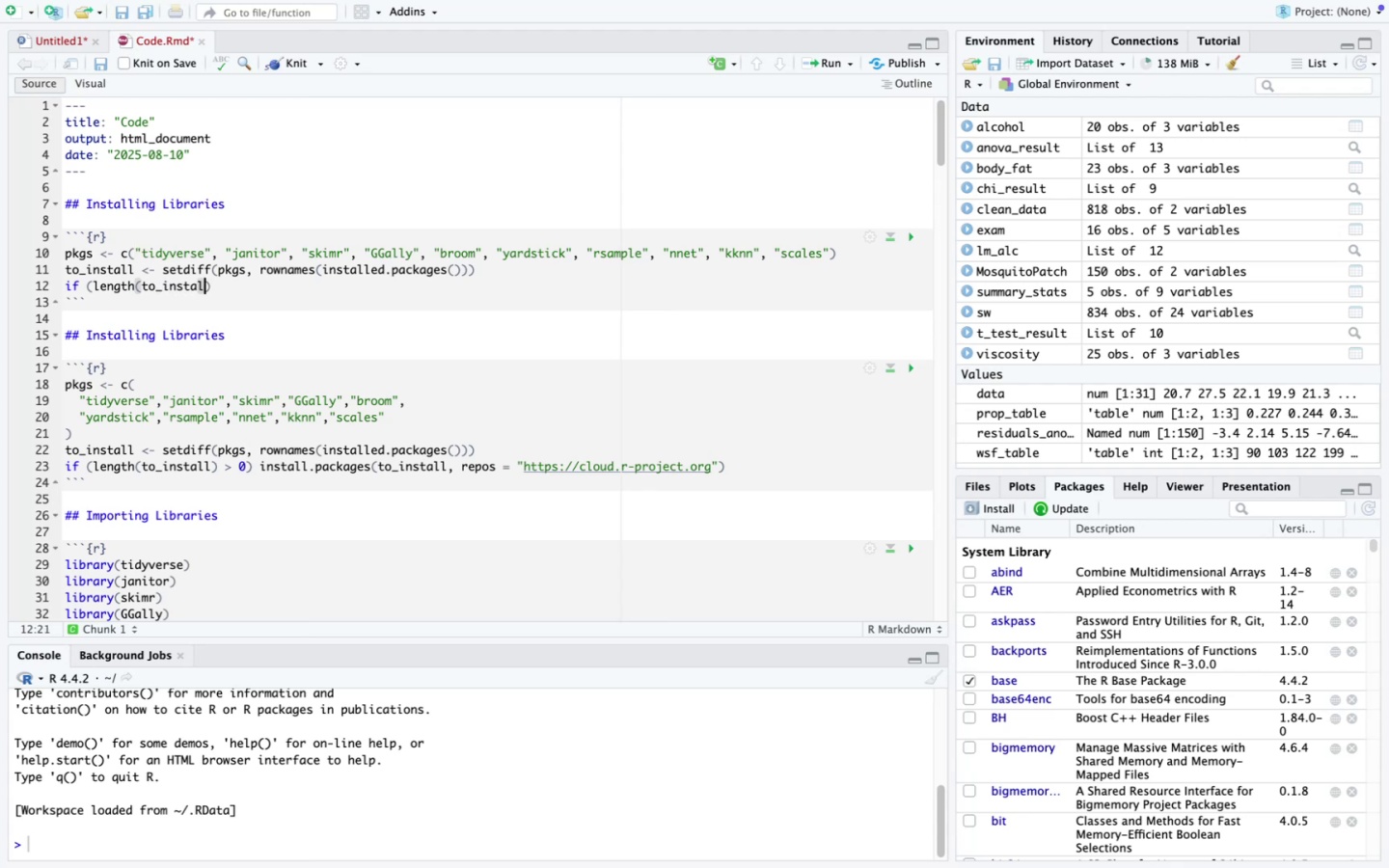 
key(ArrowRight)
 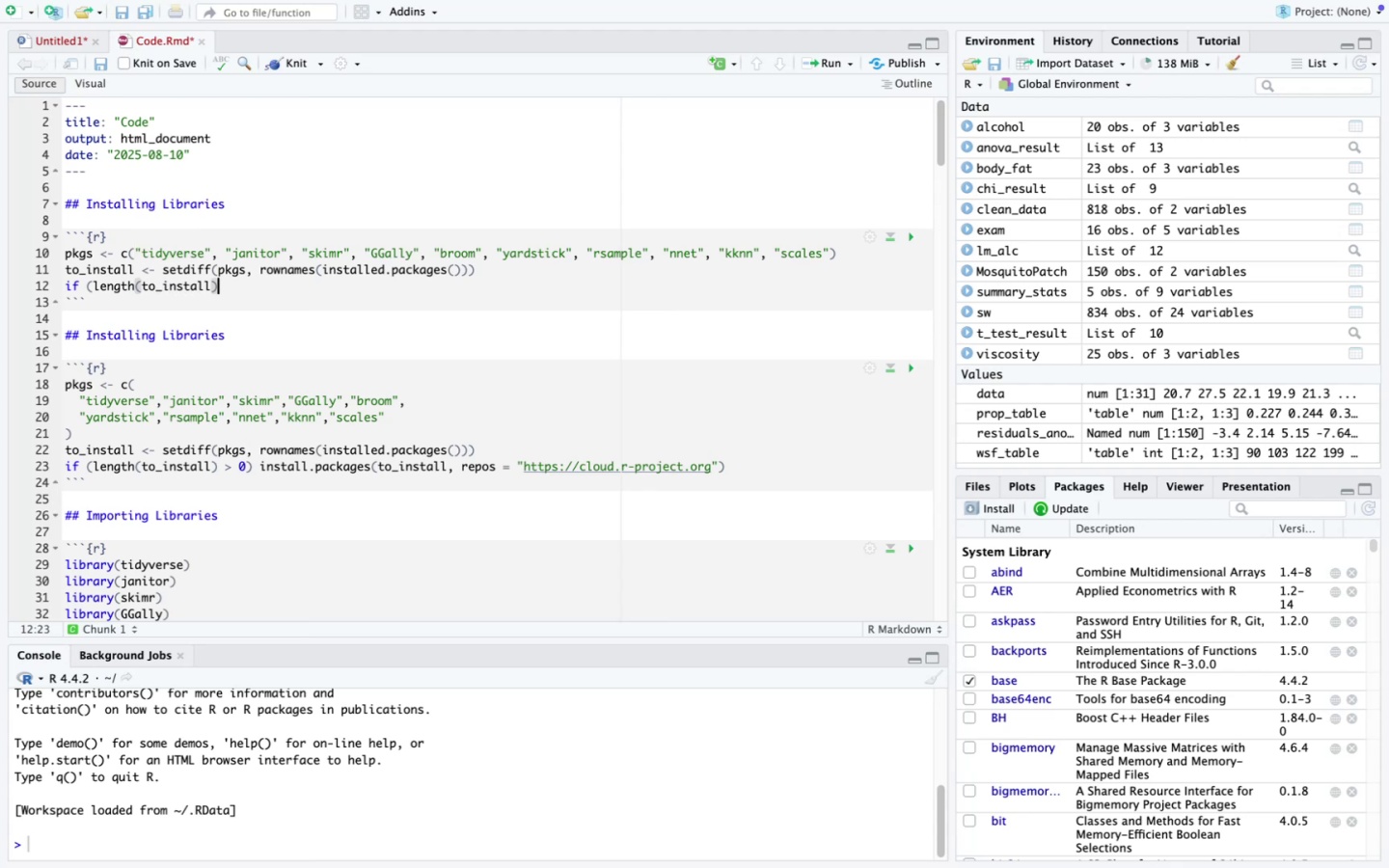 
type( > 0) install.pa)
 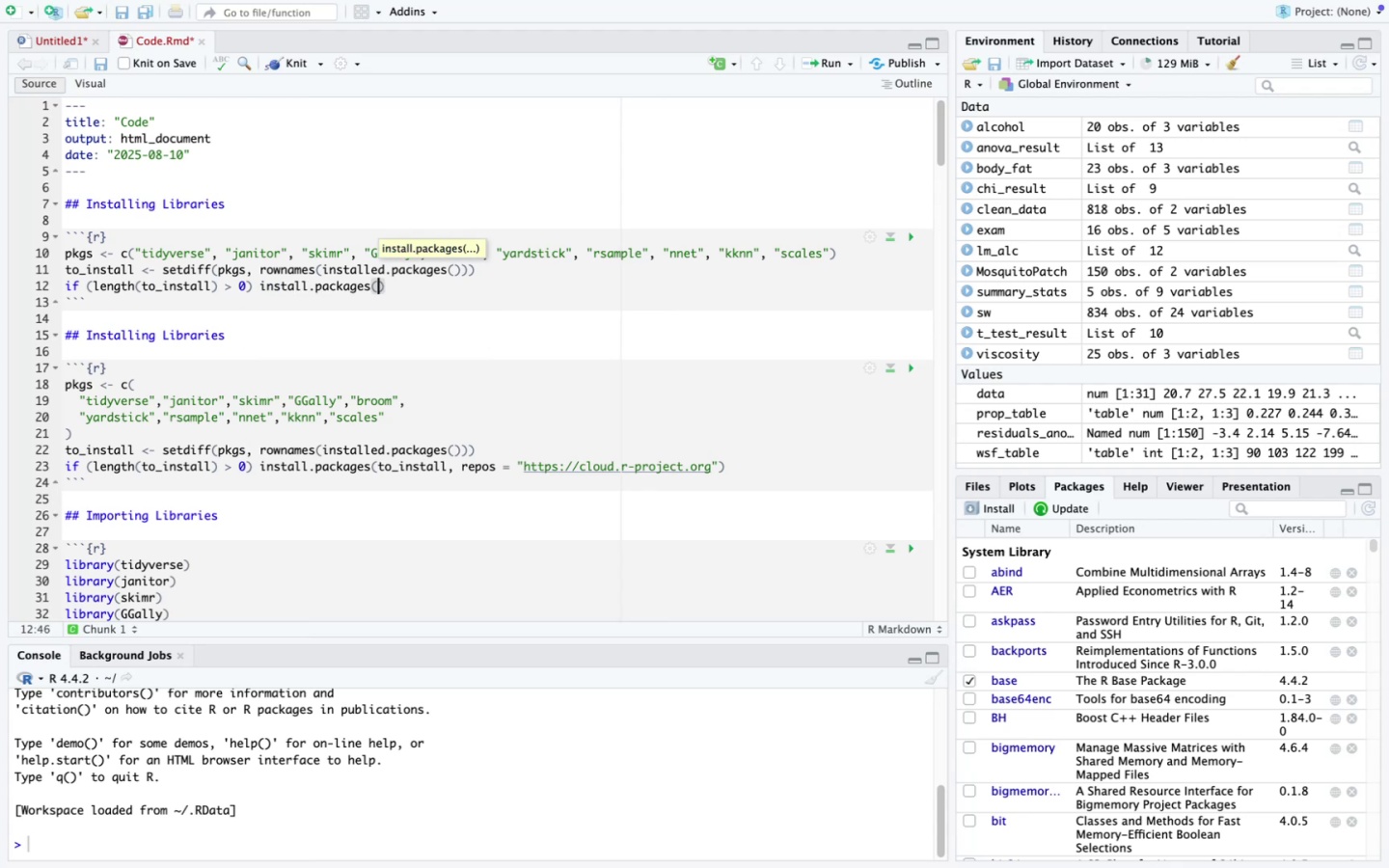 
 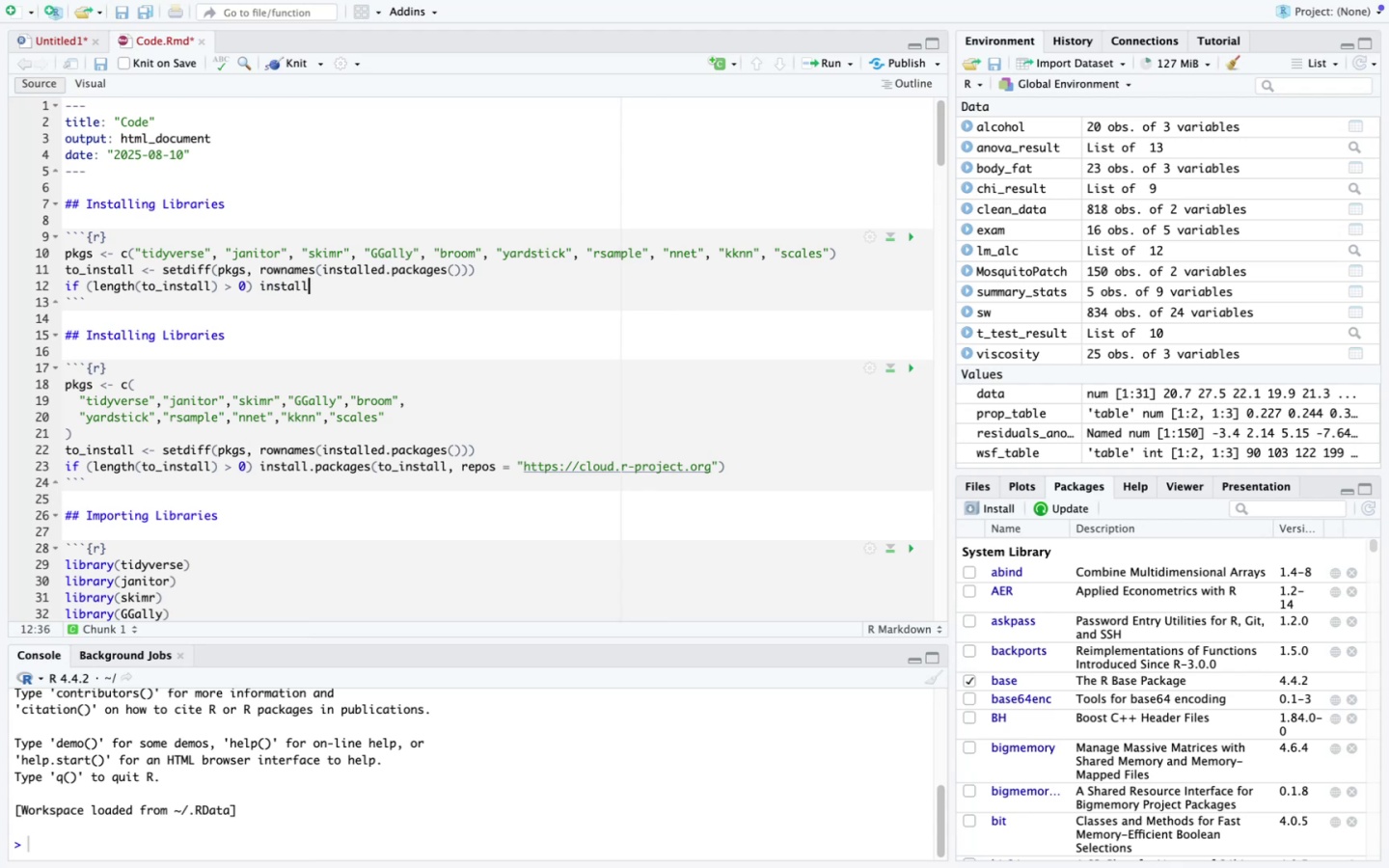 
key(Enter)
 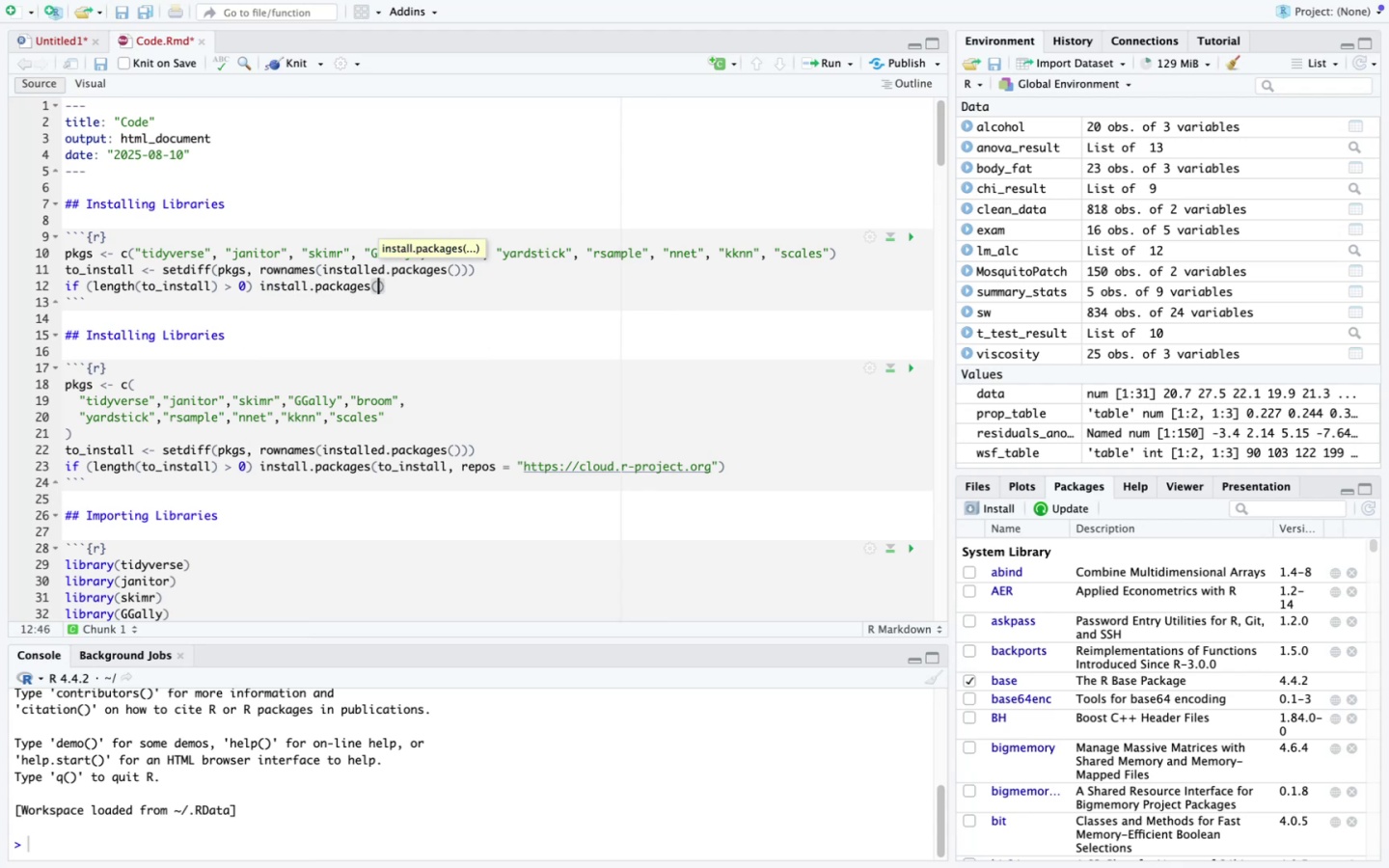 
hold_key(key=ShiftLeft, duration=0.39)
 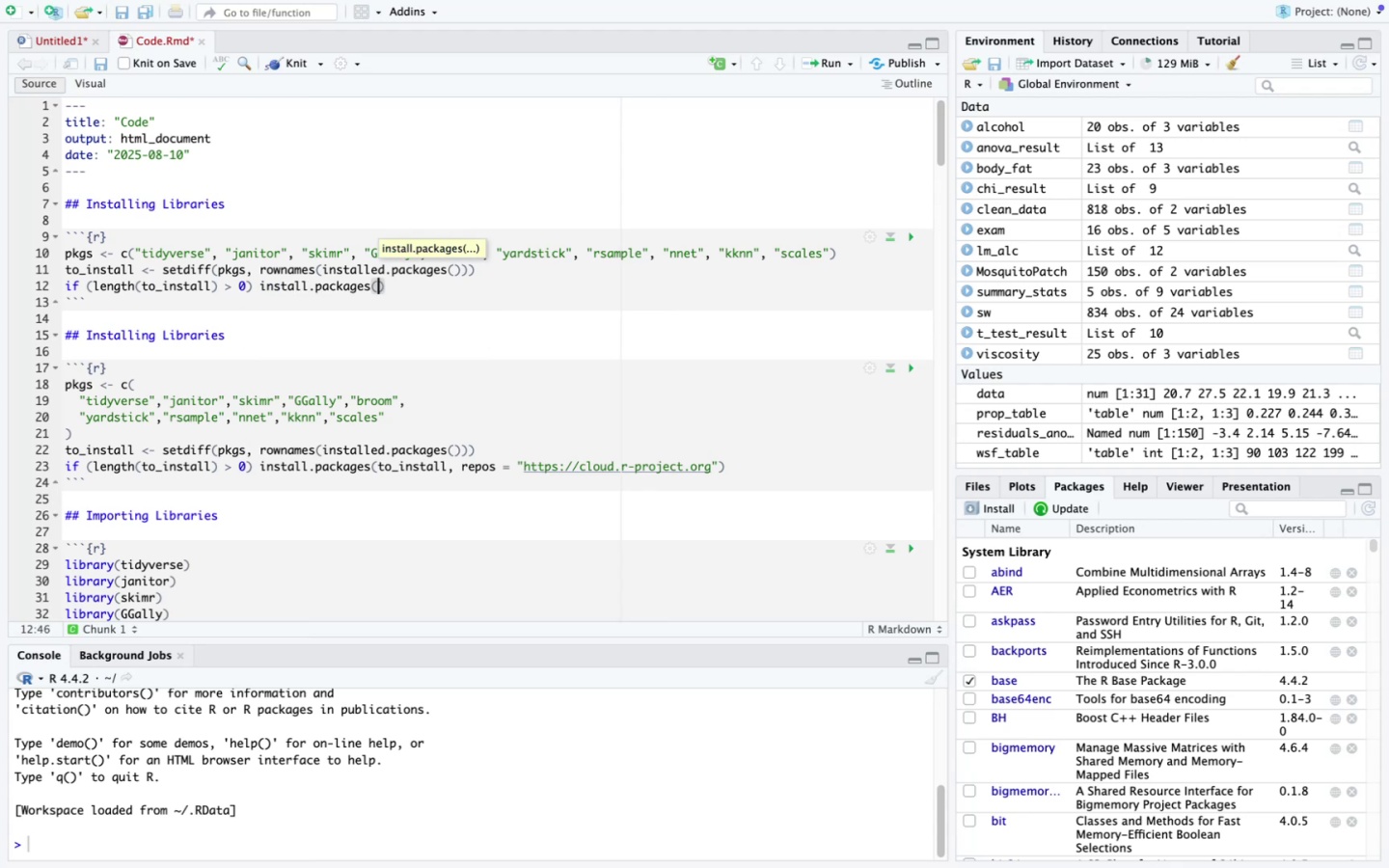 
type(to_install, repos,)
key(Backspace)
type( = "")
 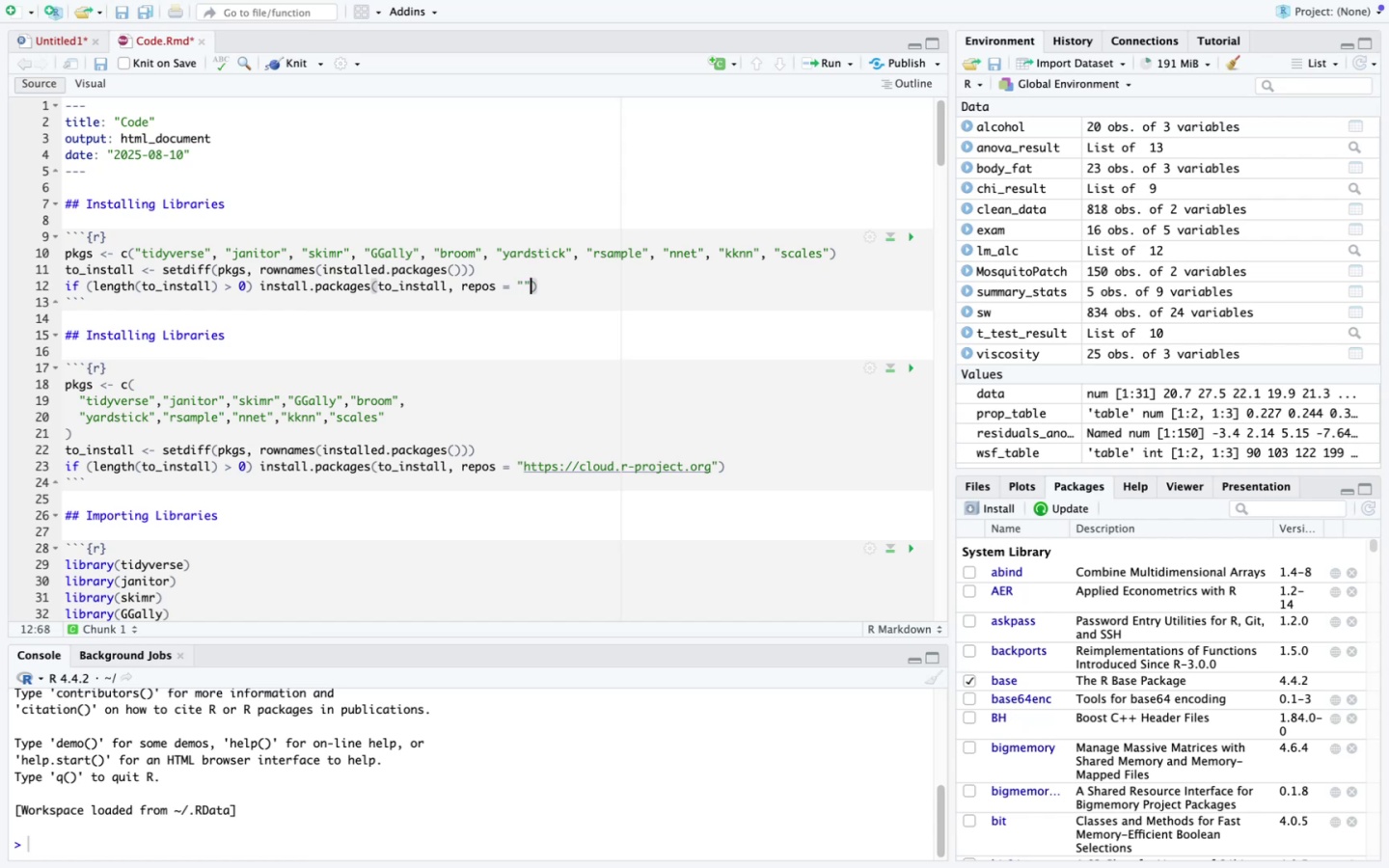 
key(ArrowLeft)
 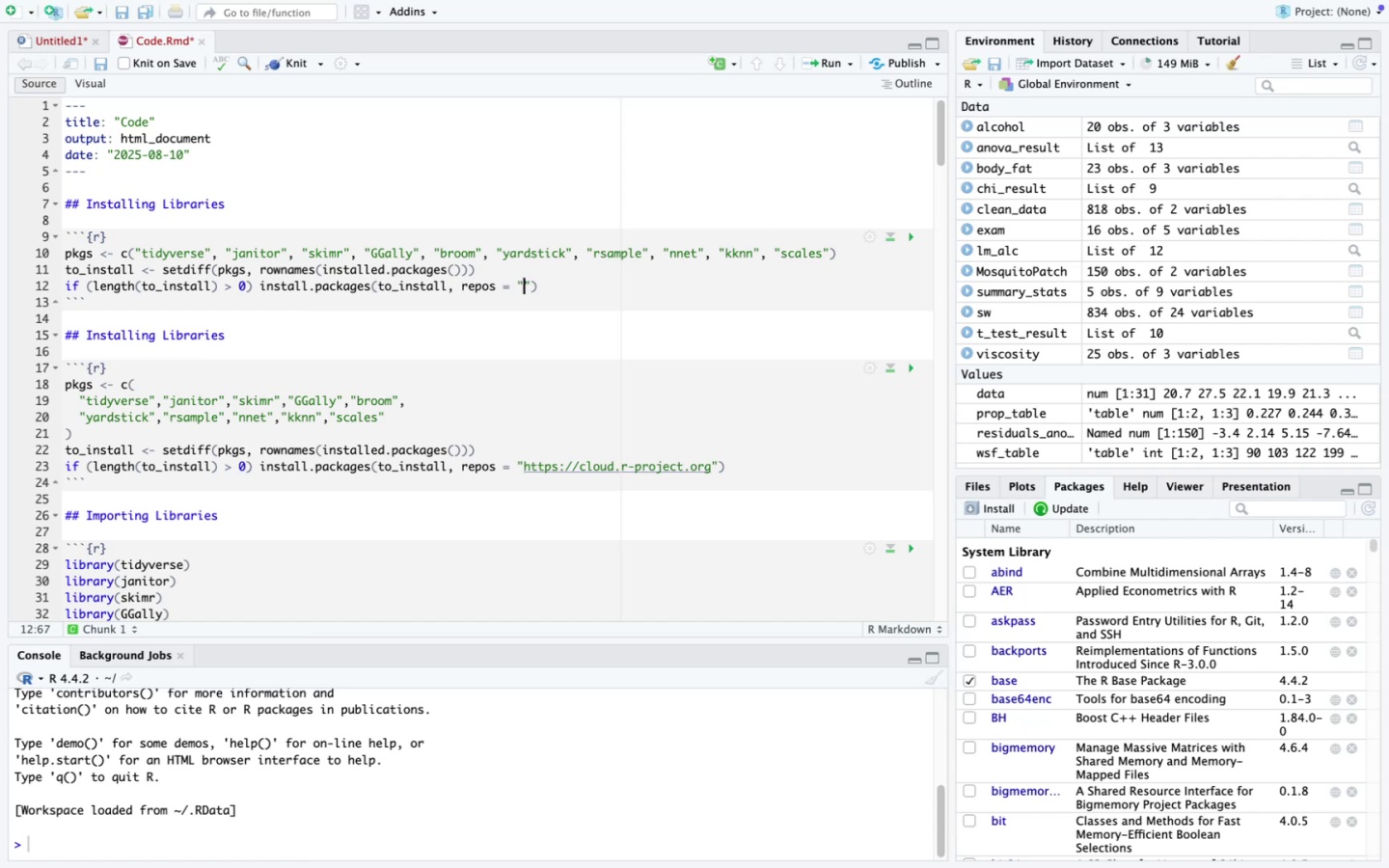 
type(https://cloud.r-project.org)
 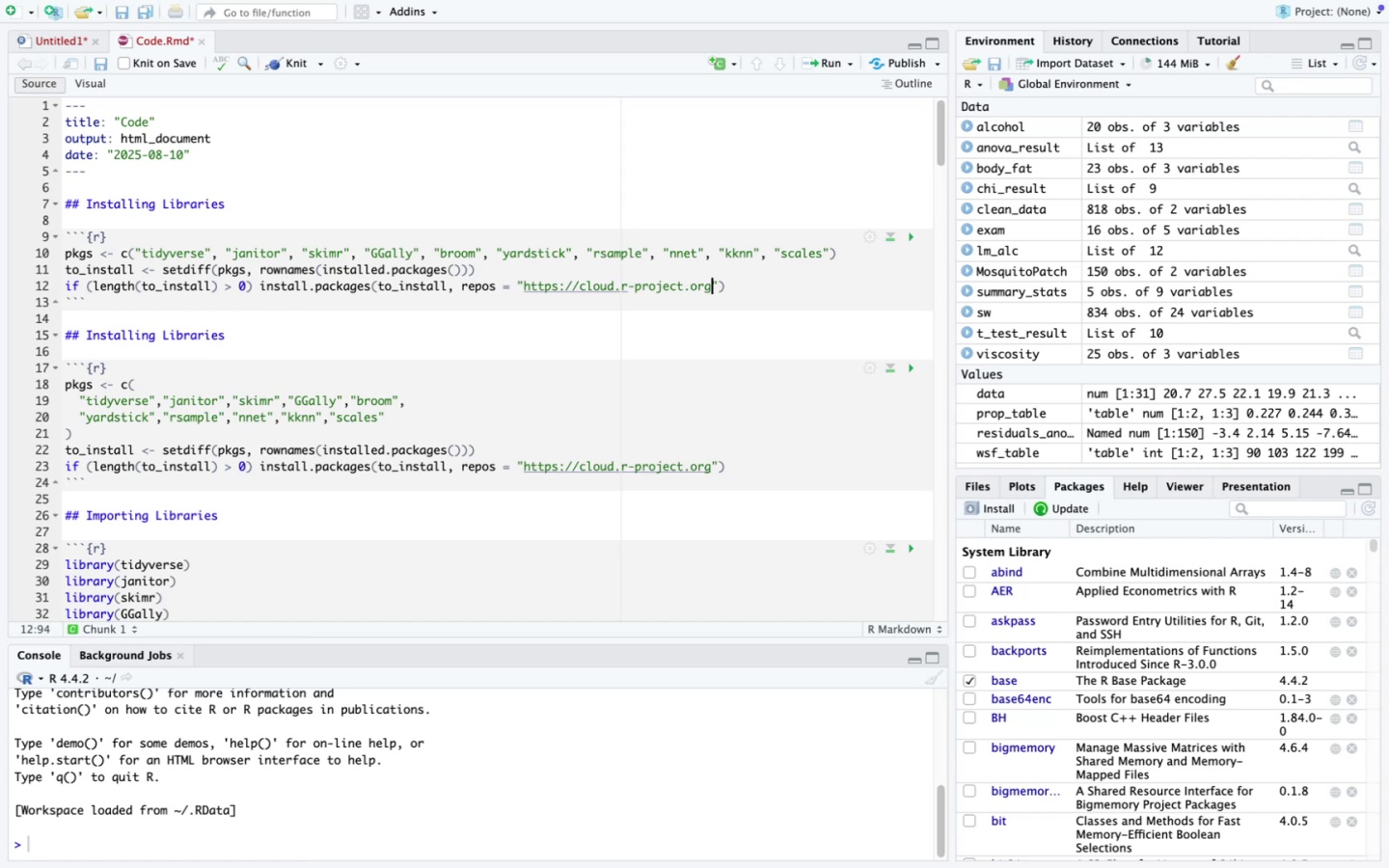 
key(ArrowRight)
 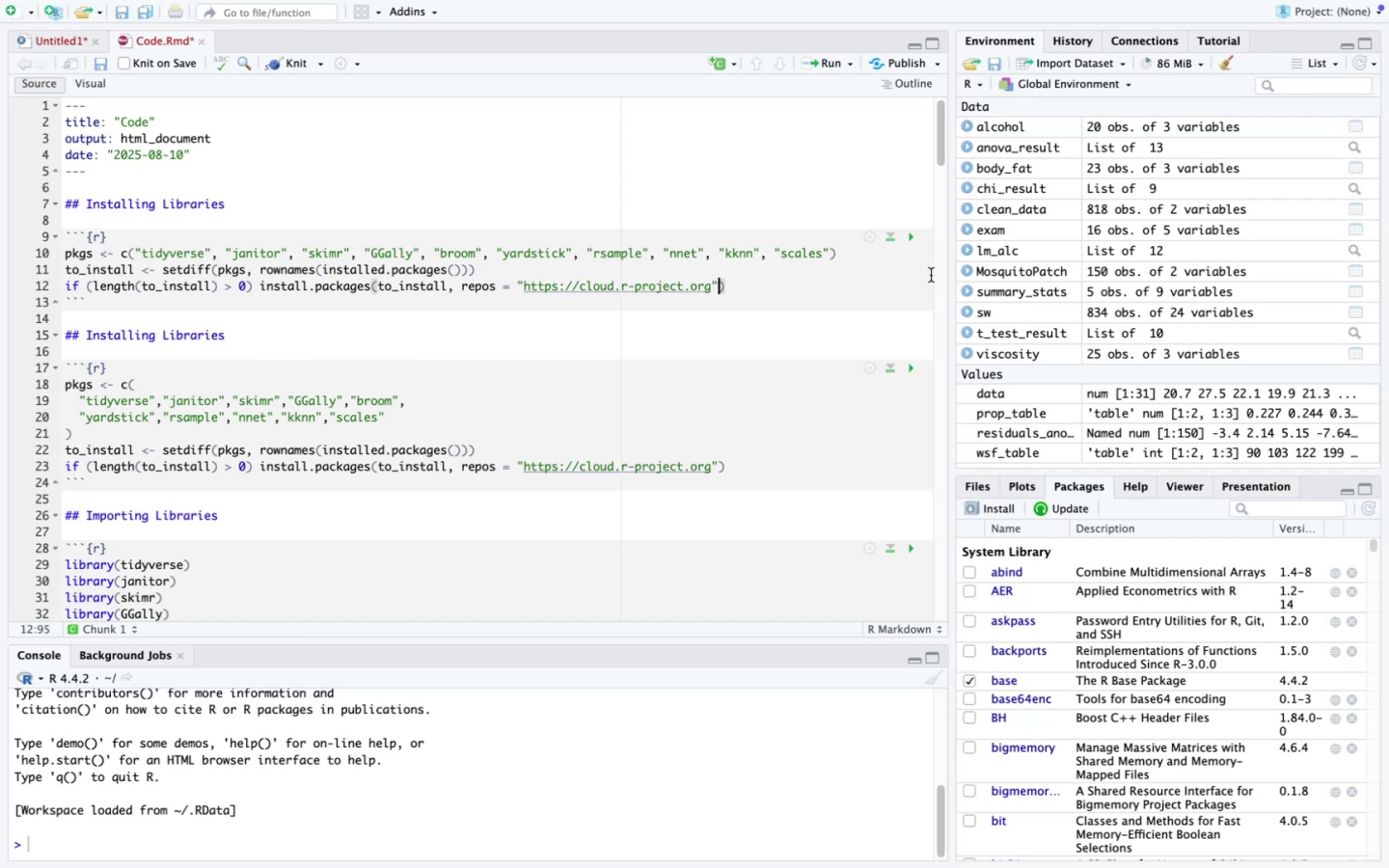 
left_click([915, 232])
 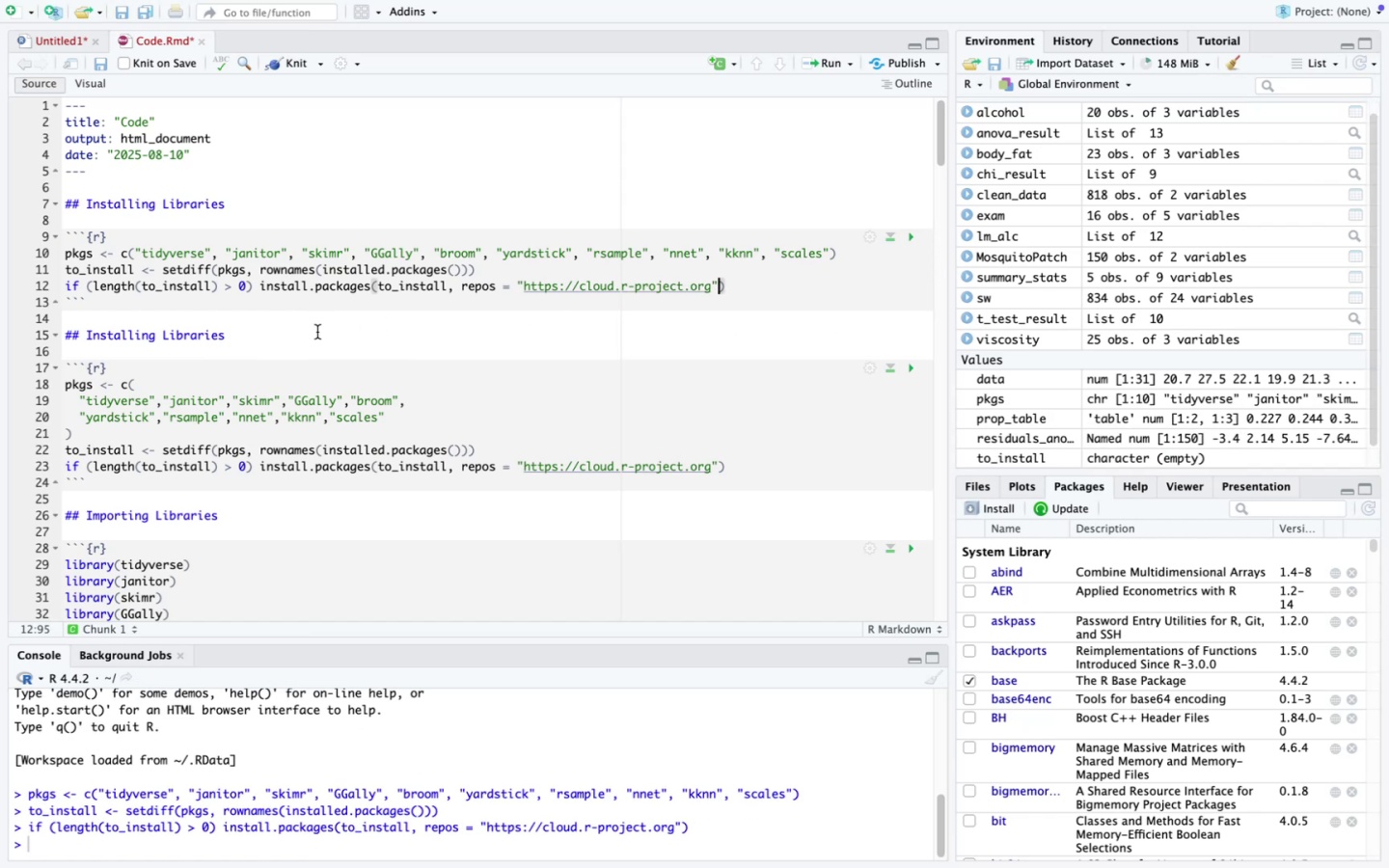 
left_click([299, 321])
 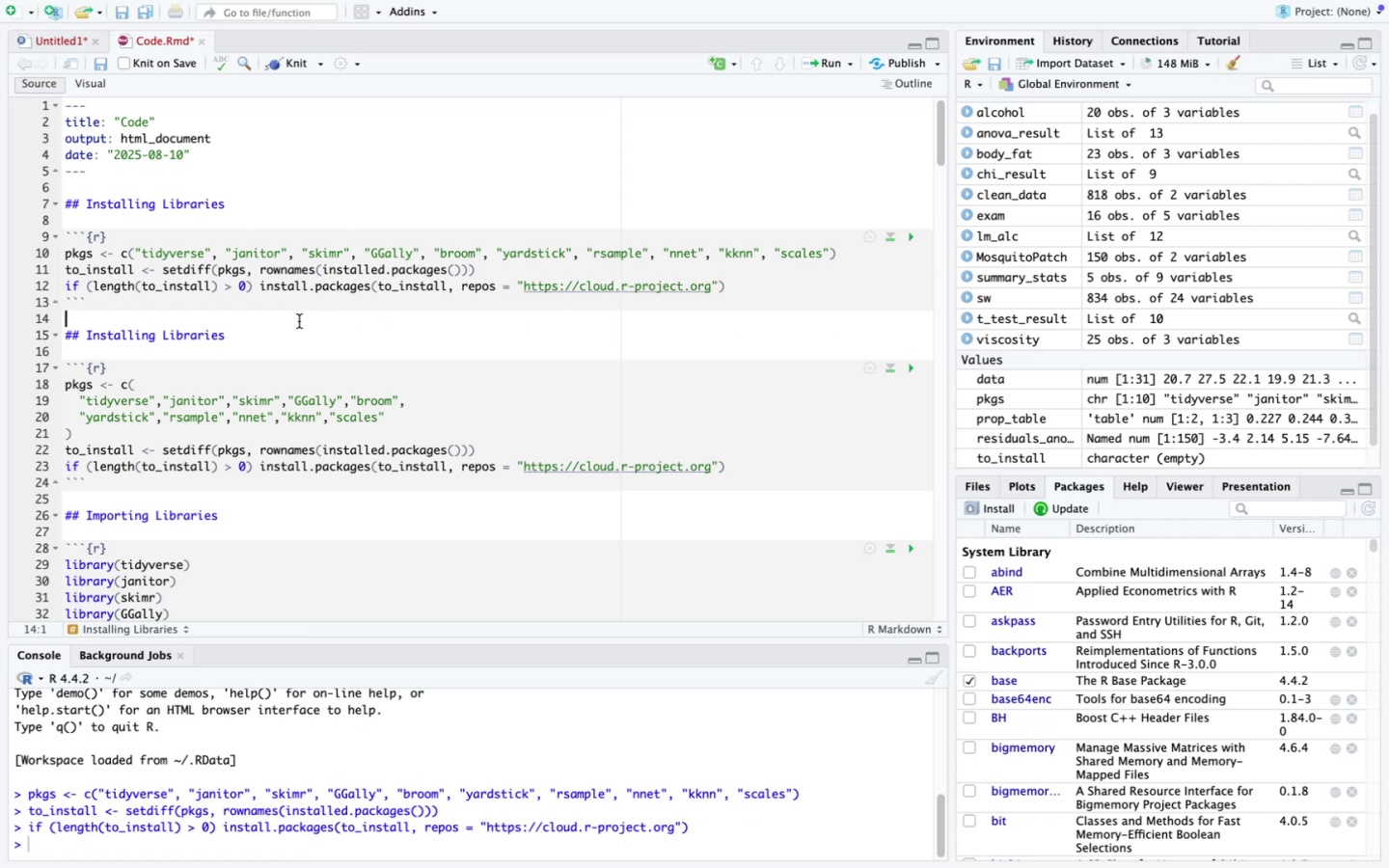 
key(Enter)
 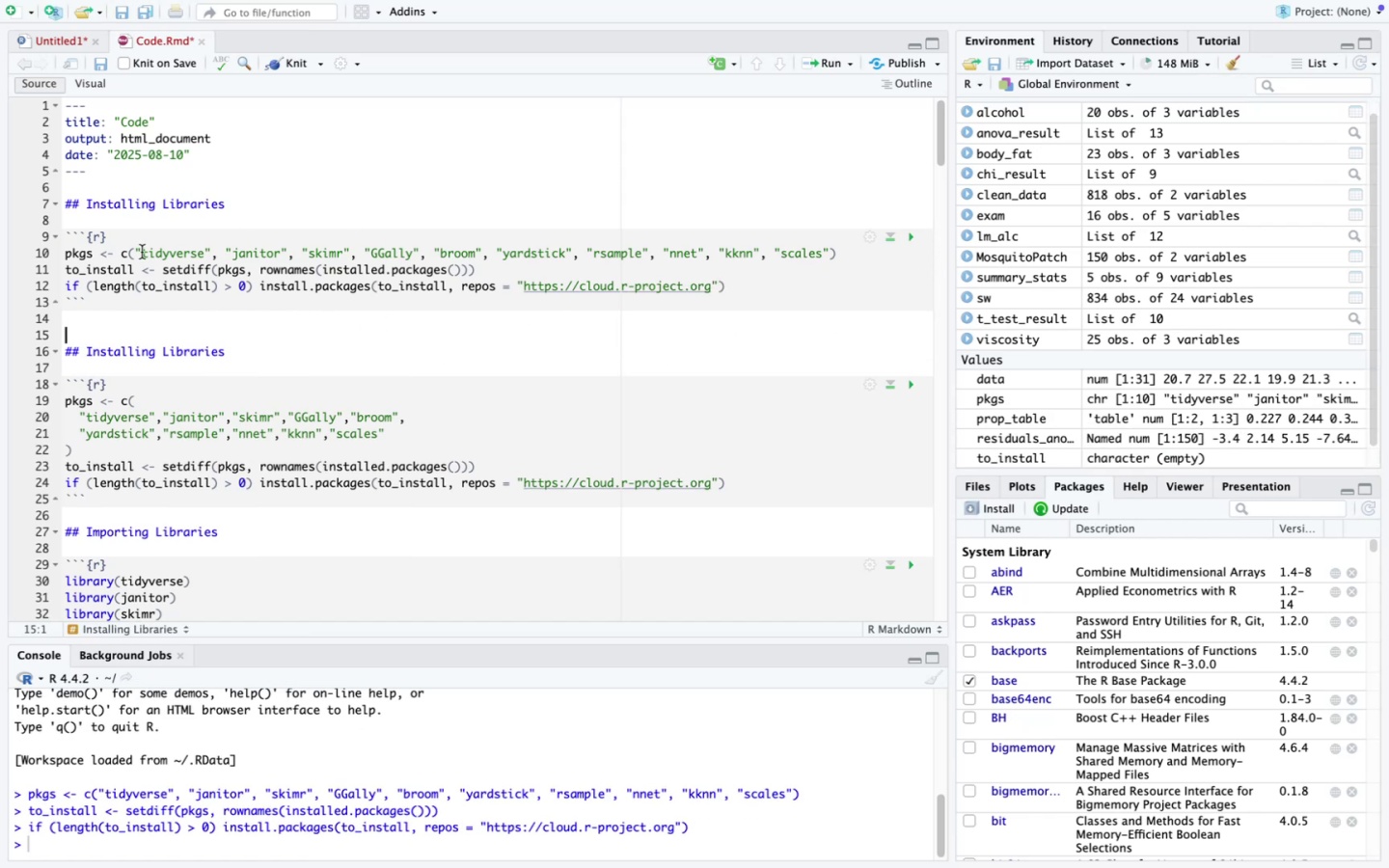 
left_click_drag(start_coordinate=[123, 232], to_coordinate=[68, 239])
 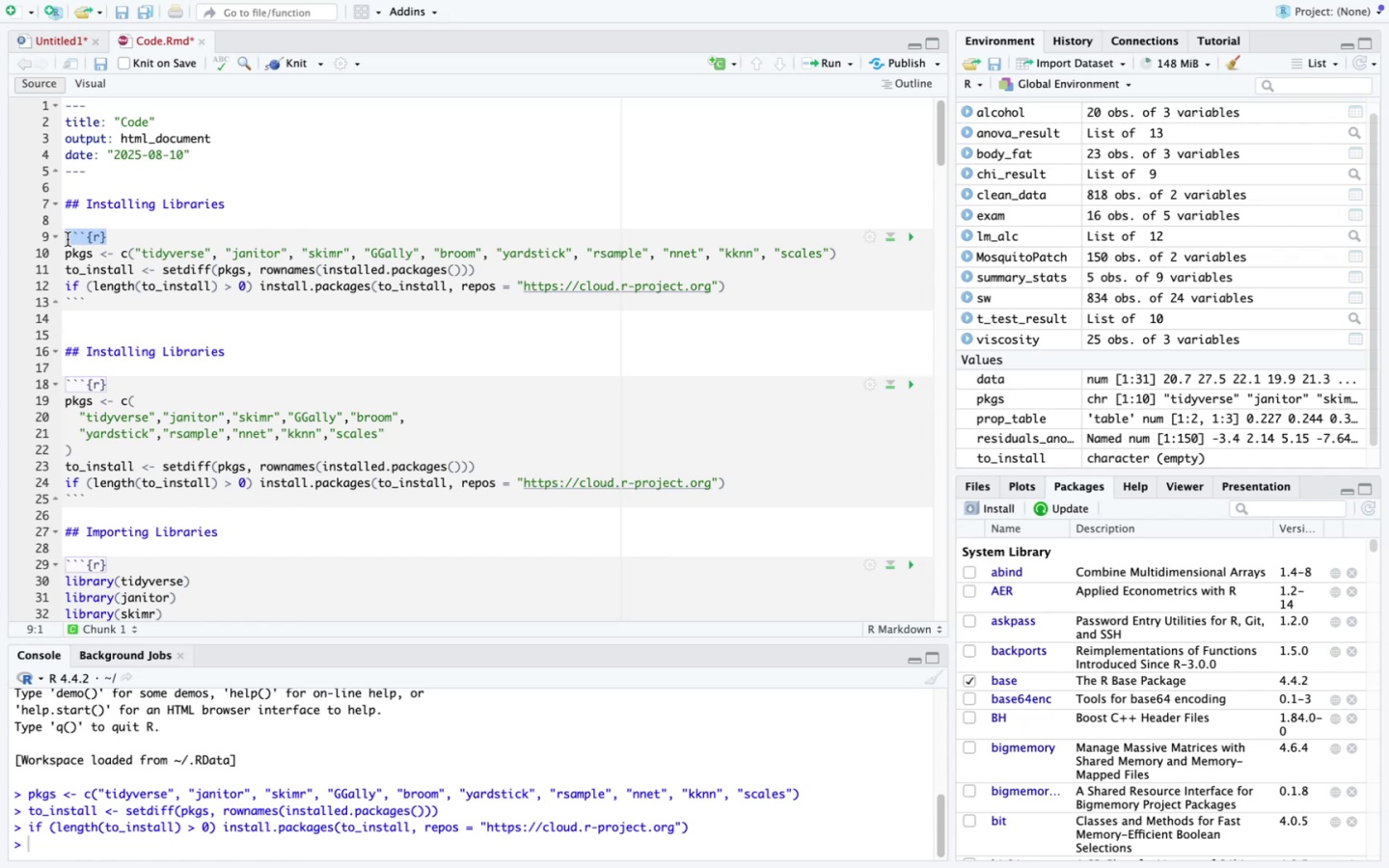 
right_click([68, 239])
 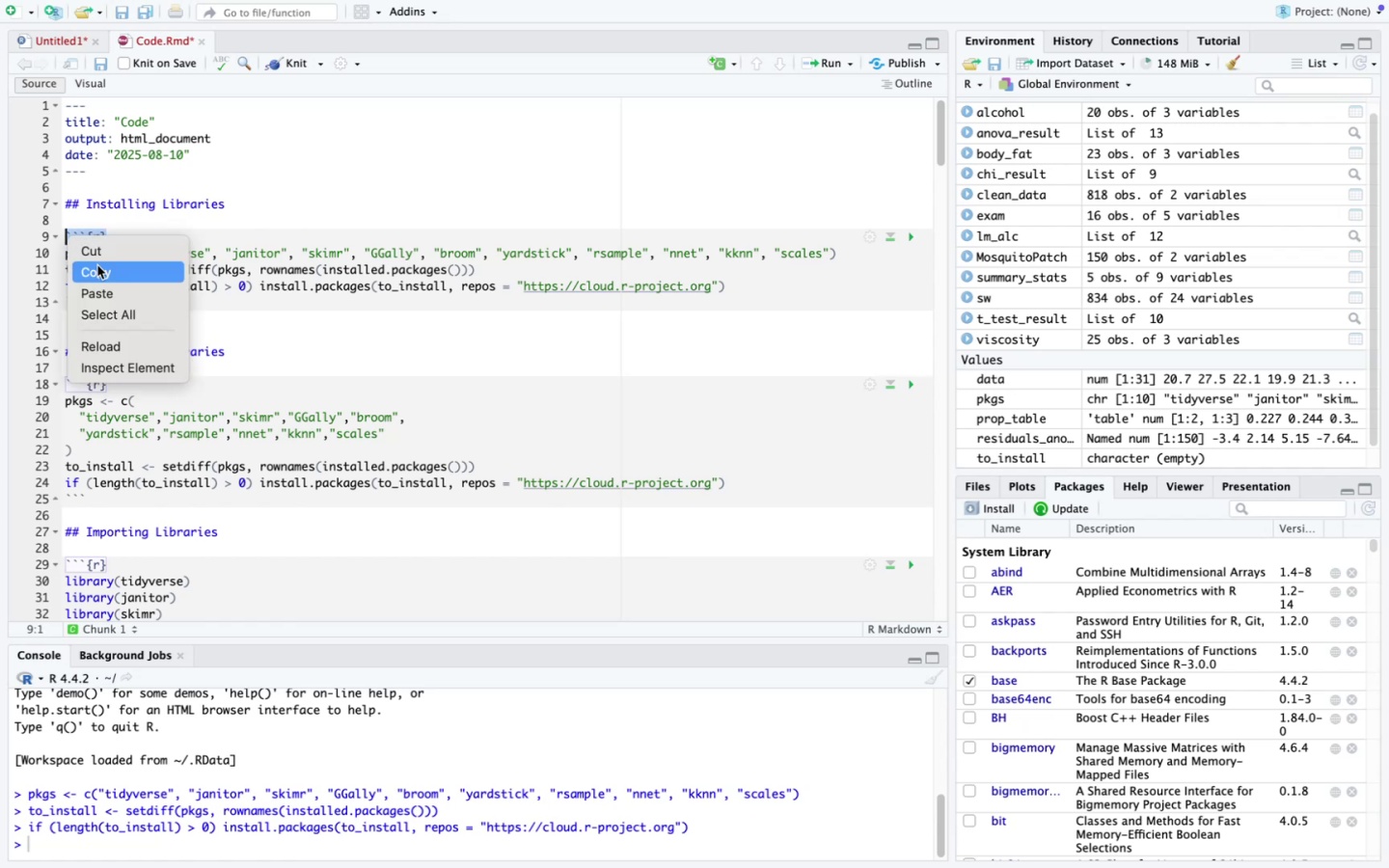 
left_click([97, 265])
 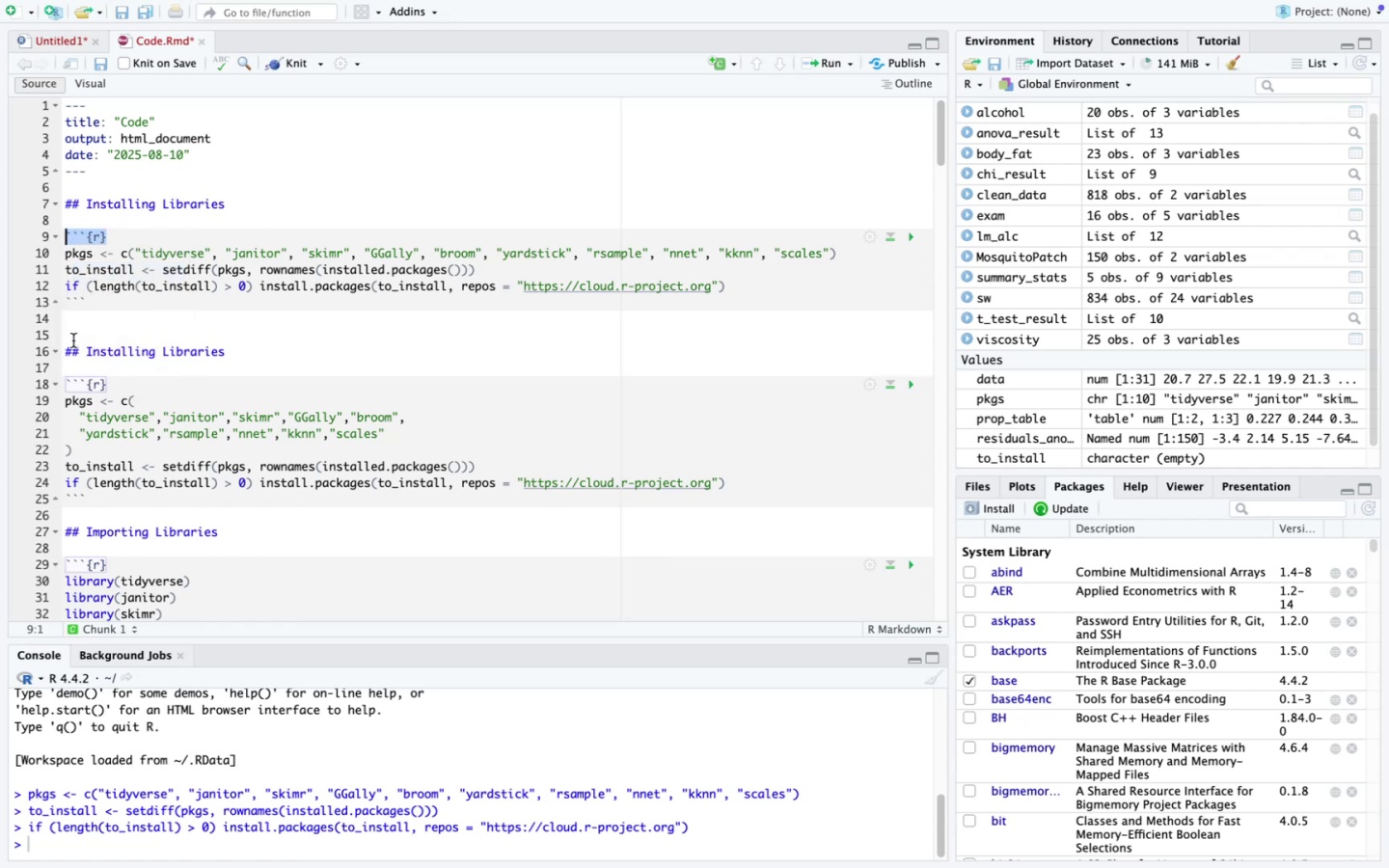 
left_click([74, 336])
 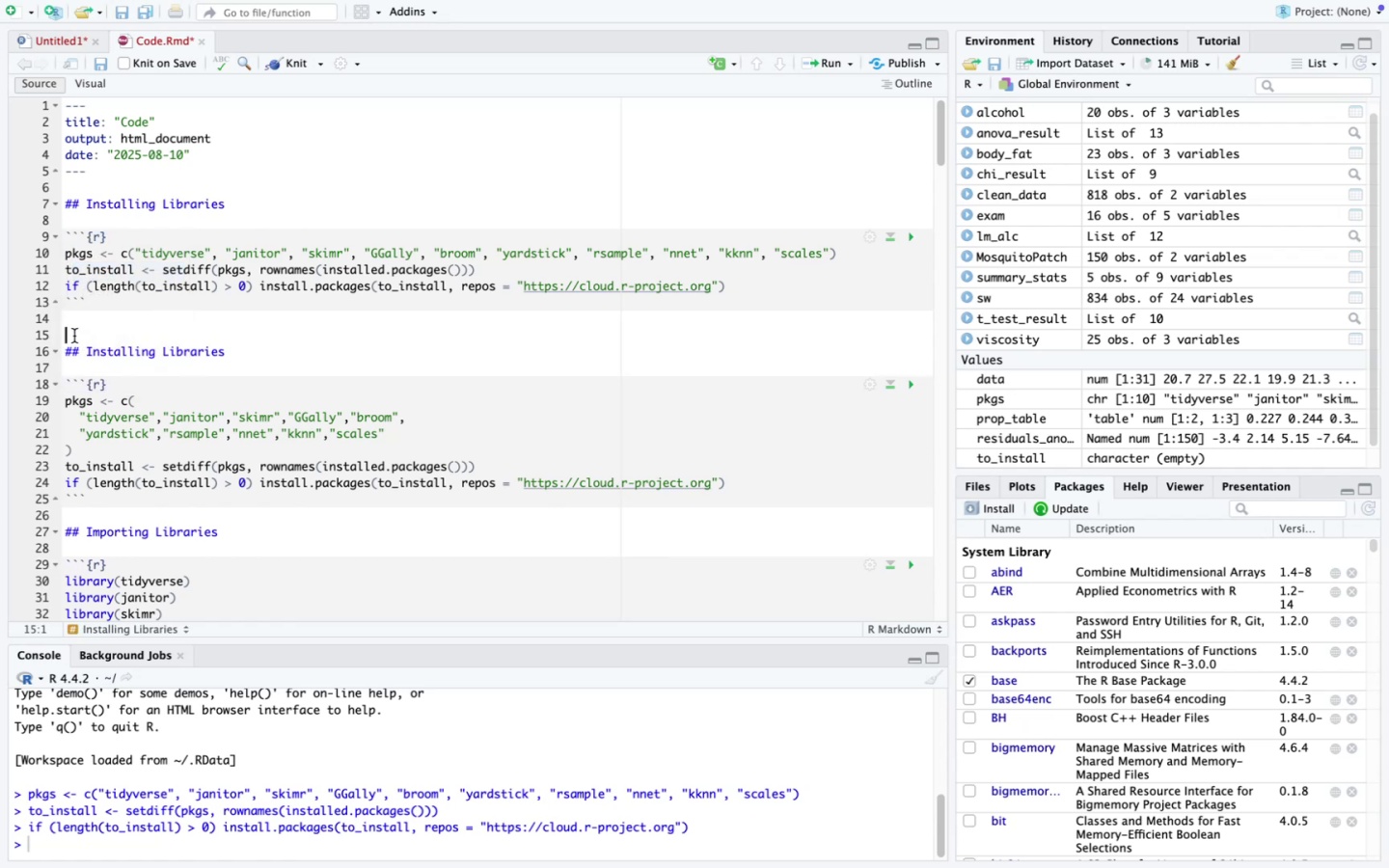 
right_click([74, 336])
 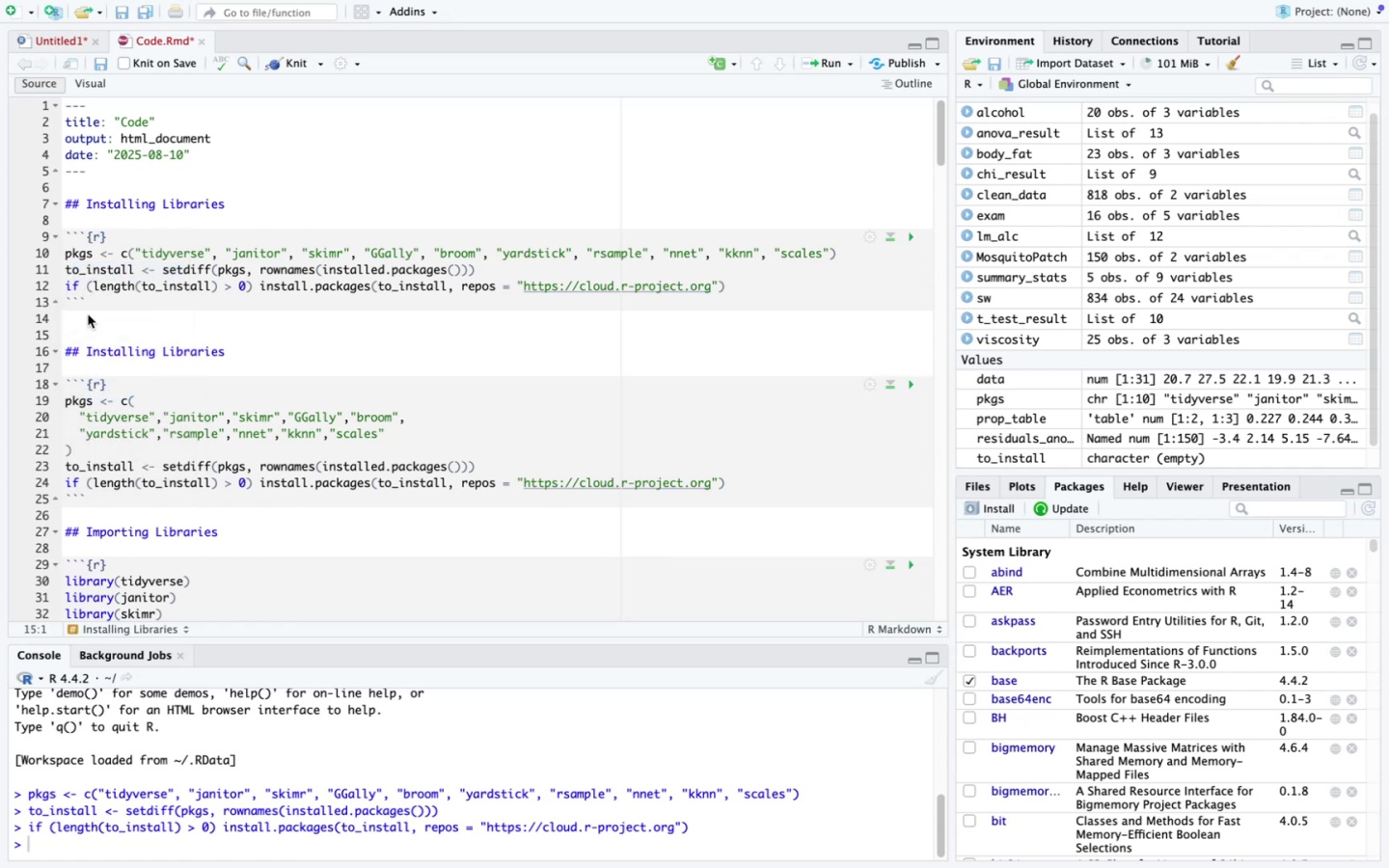 
left_click_drag(start_coordinate=[90, 303], to_coordinate=[68, 296])
 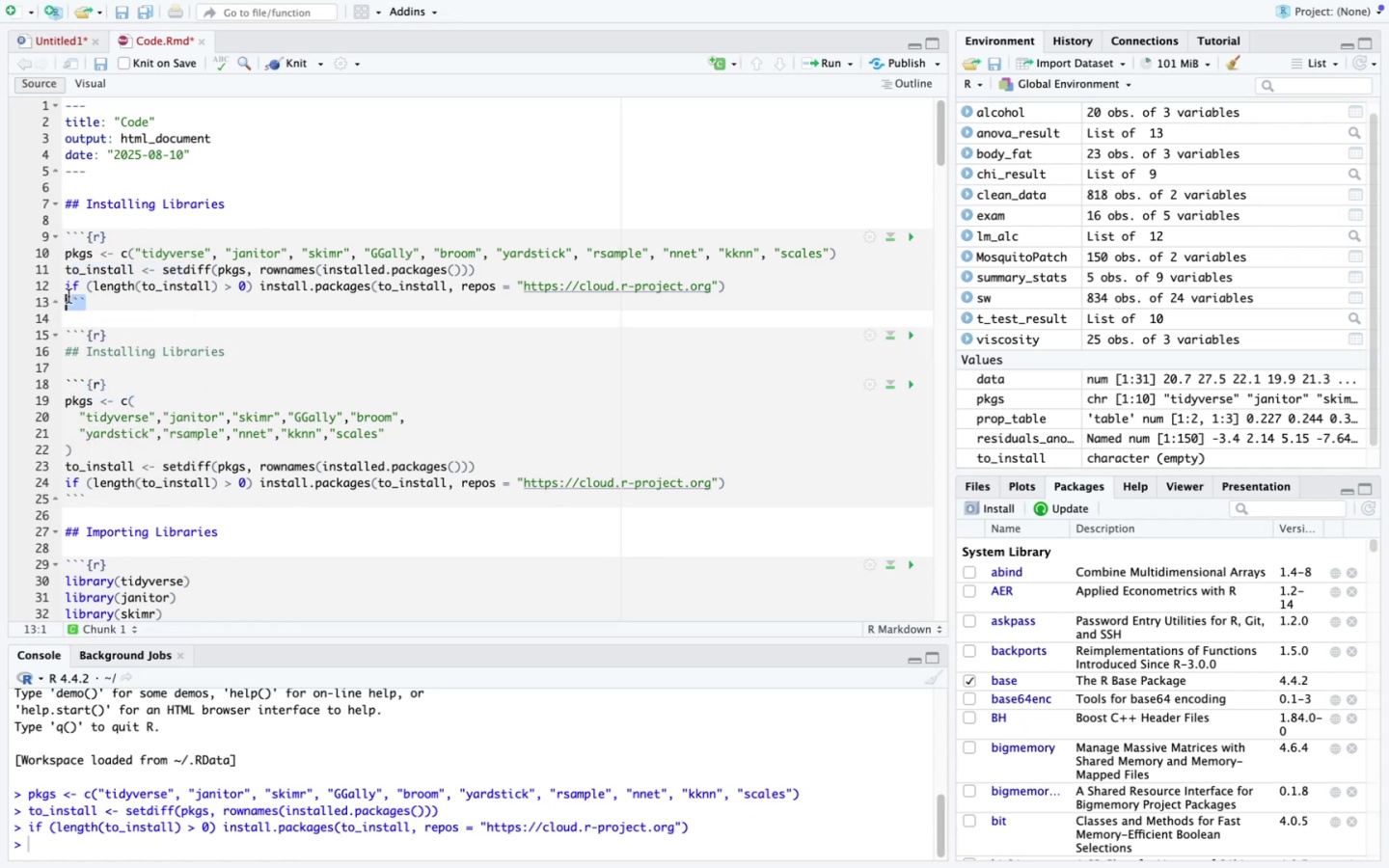 
right_click([68, 296])
 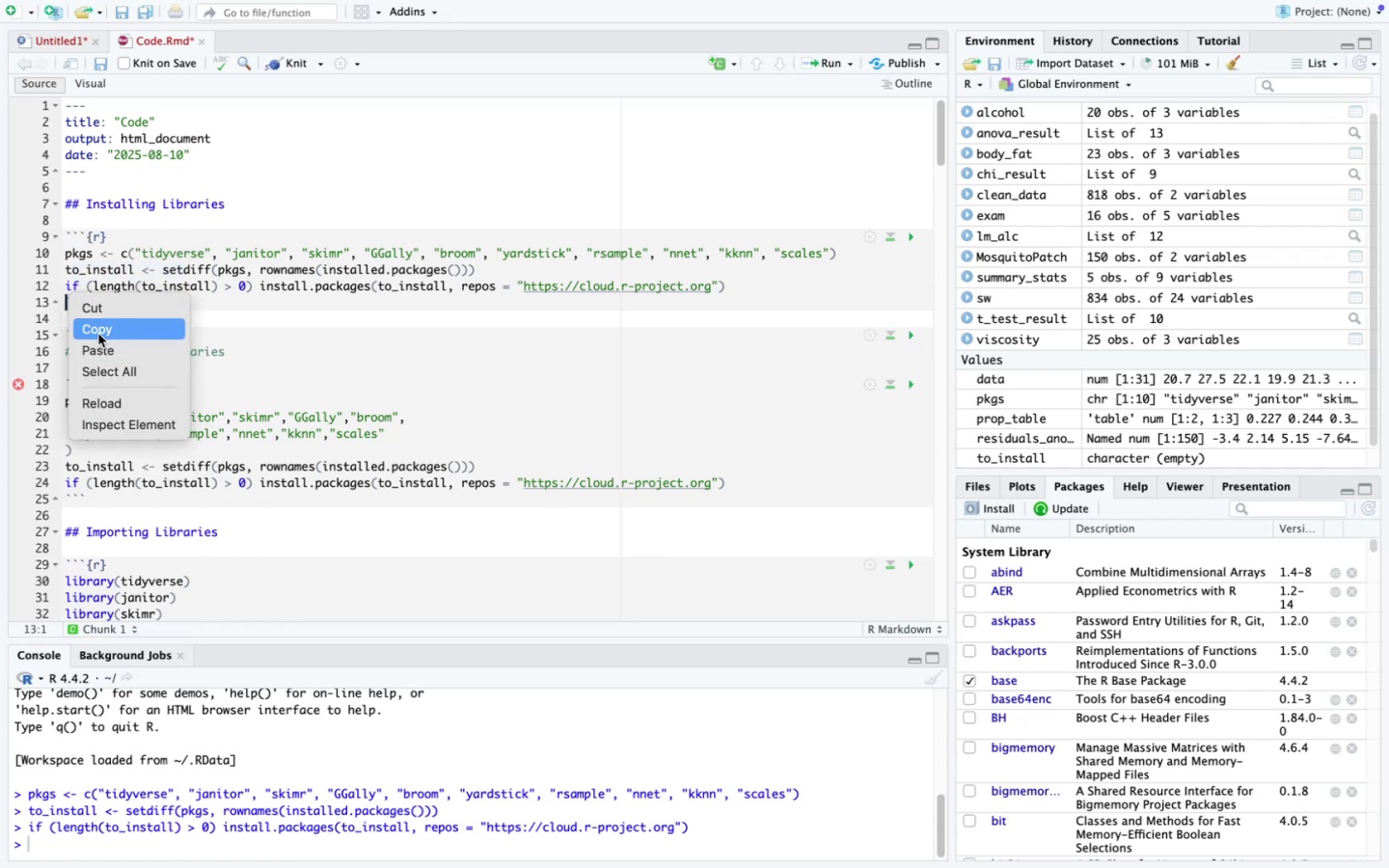 
left_click([98, 334])
 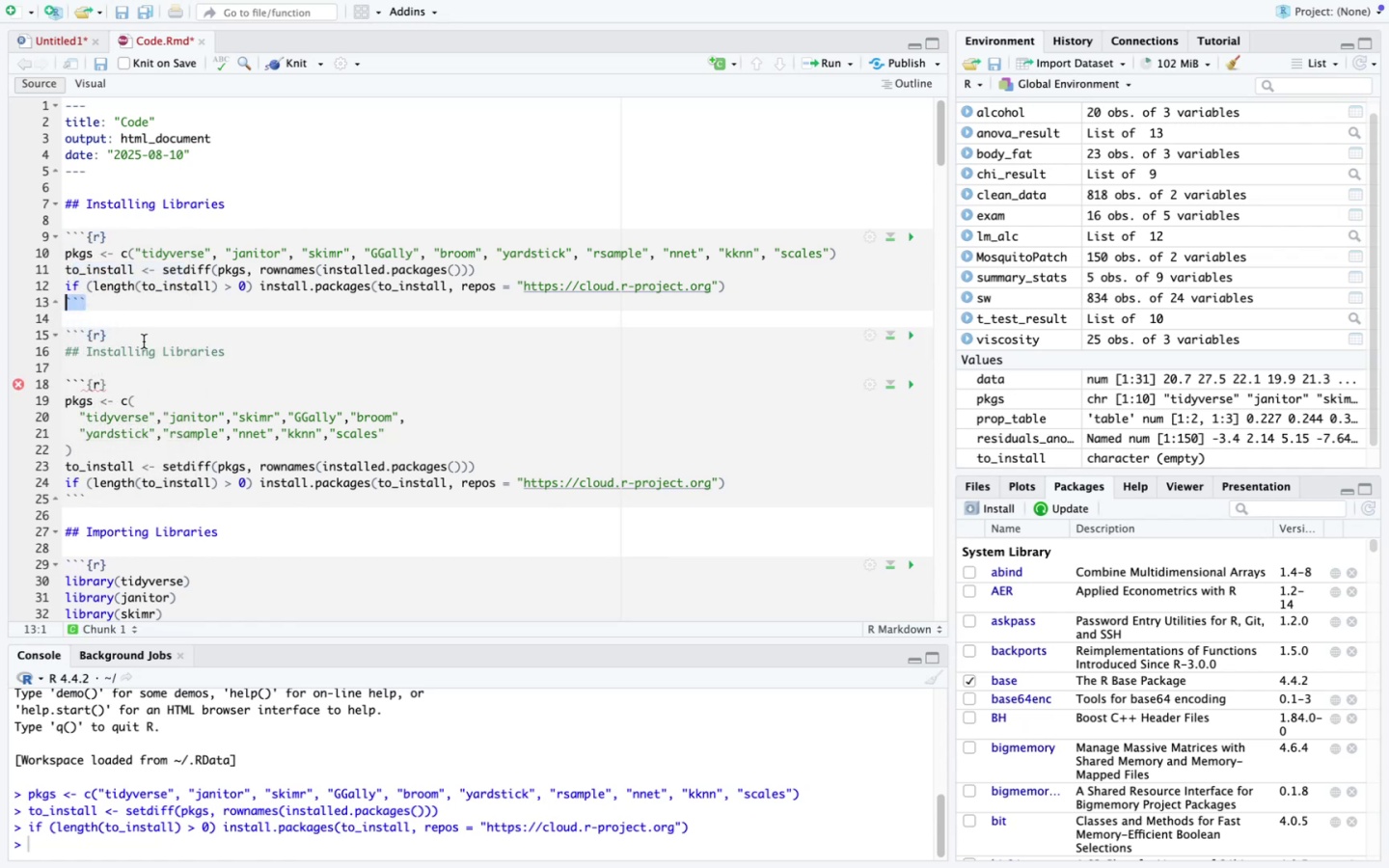 
left_click([142, 339])
 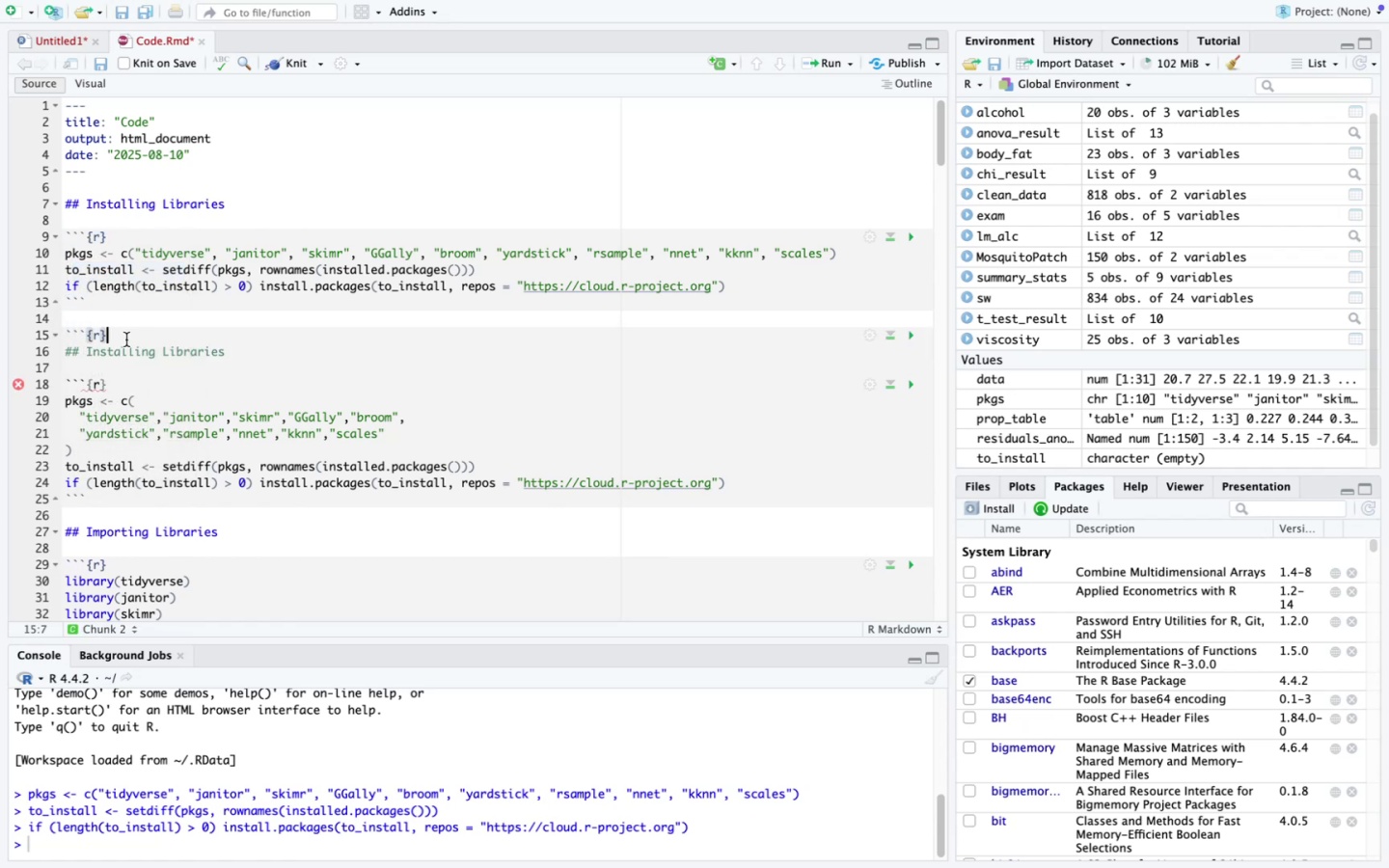 
key(Enter)
 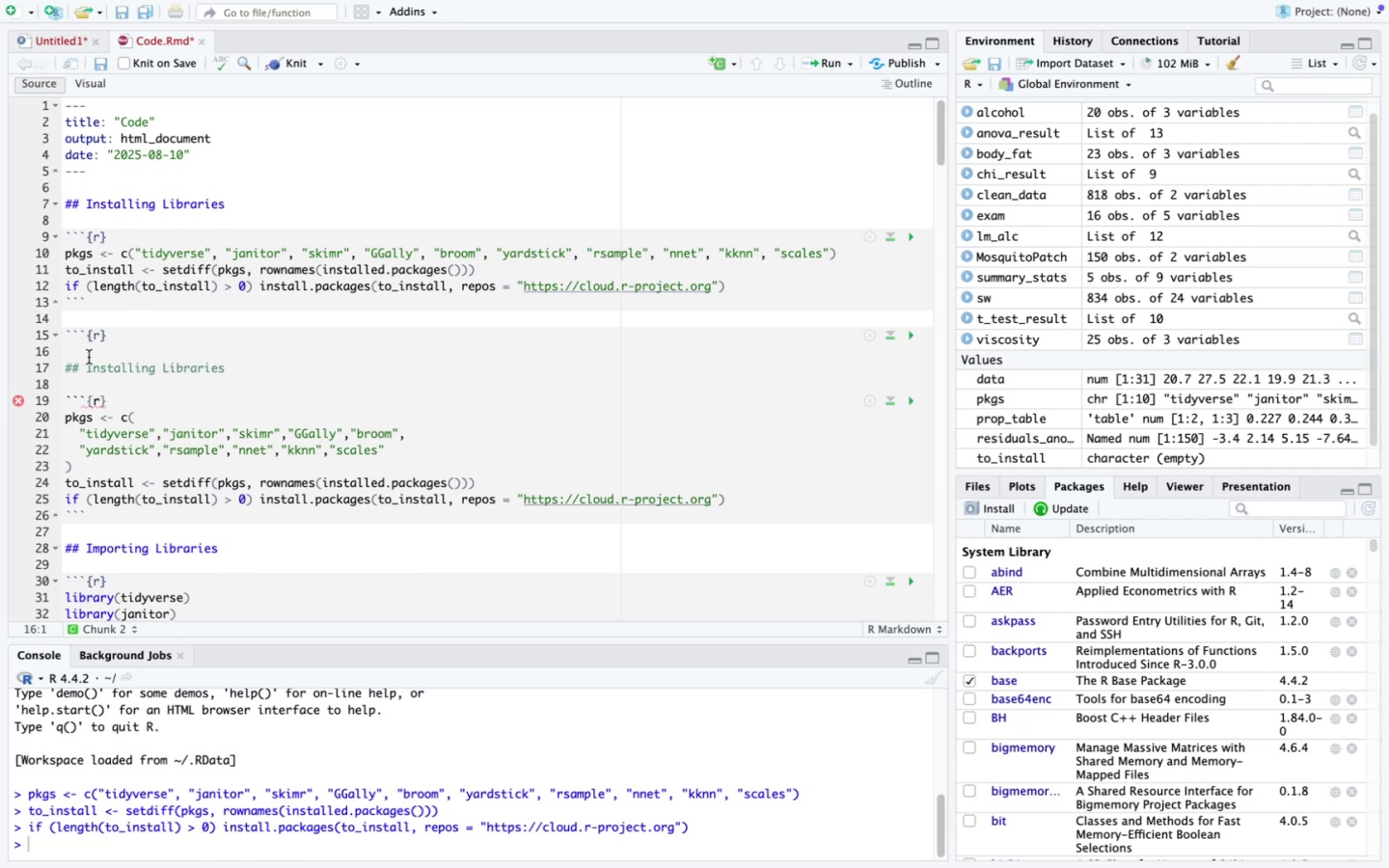 
right_click([79, 349])
 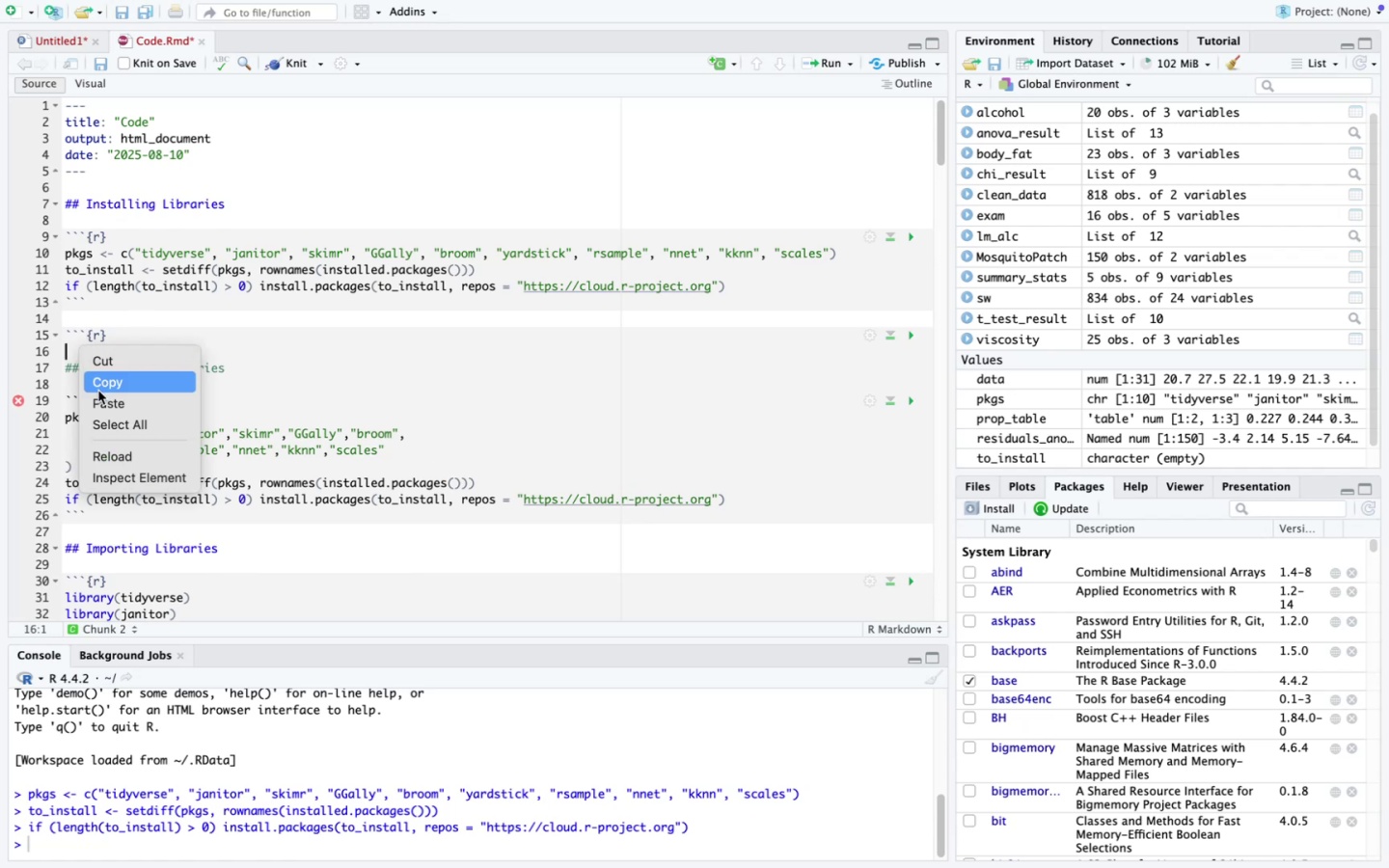 
left_click([98, 405])
 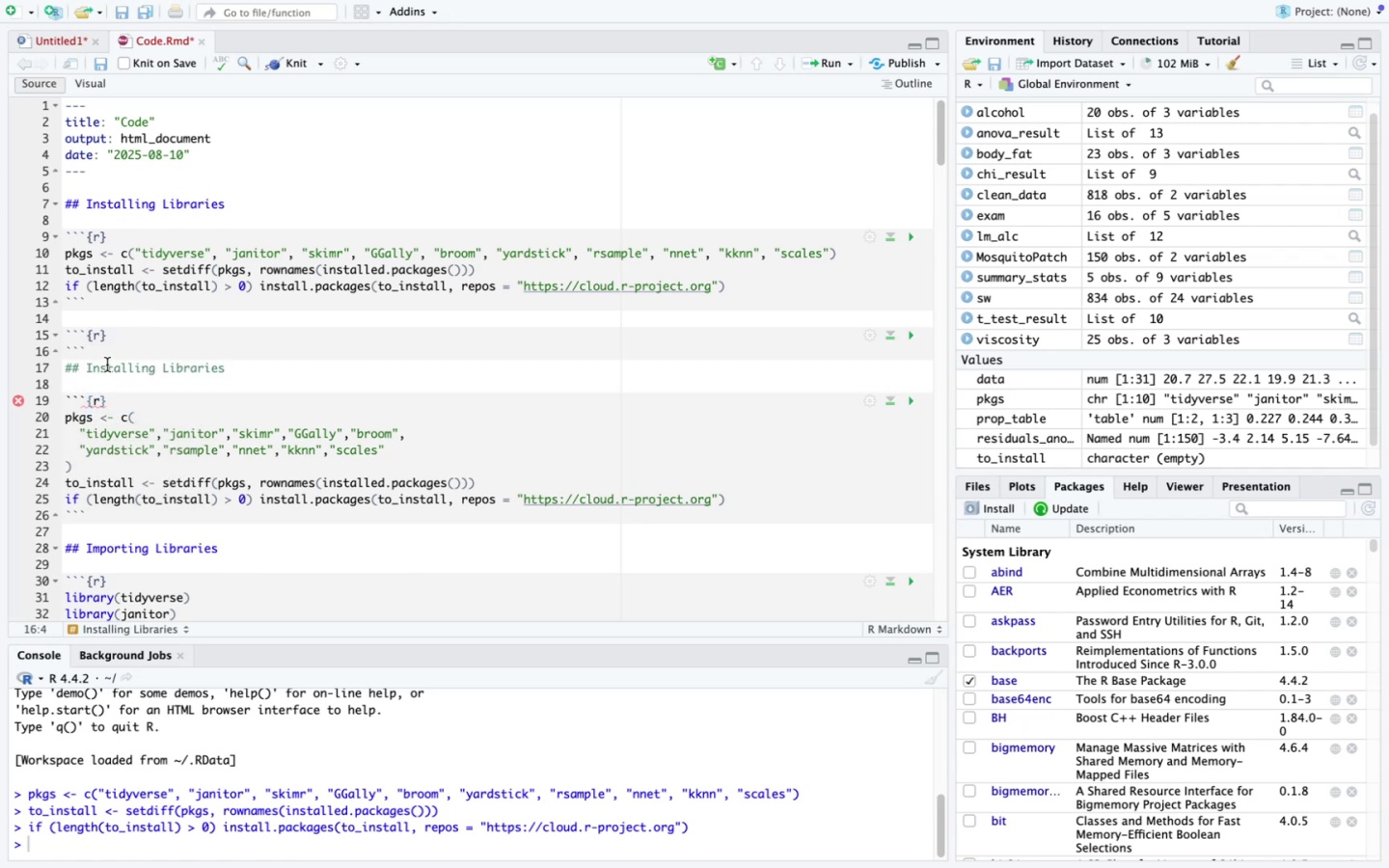 
key(Enter)
 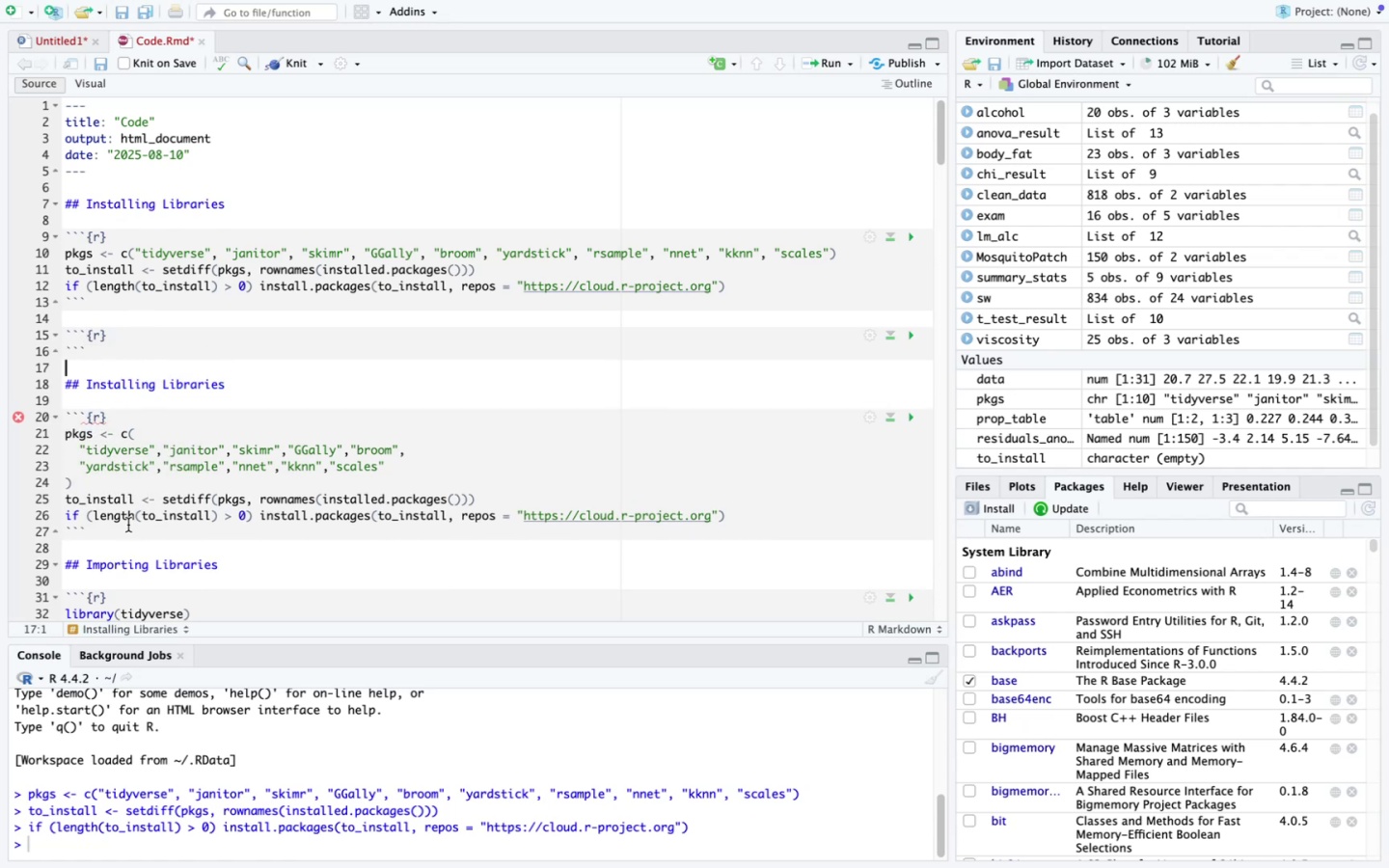 
left_click_drag(start_coordinate=[99, 530], to_coordinate=[50, 384])
 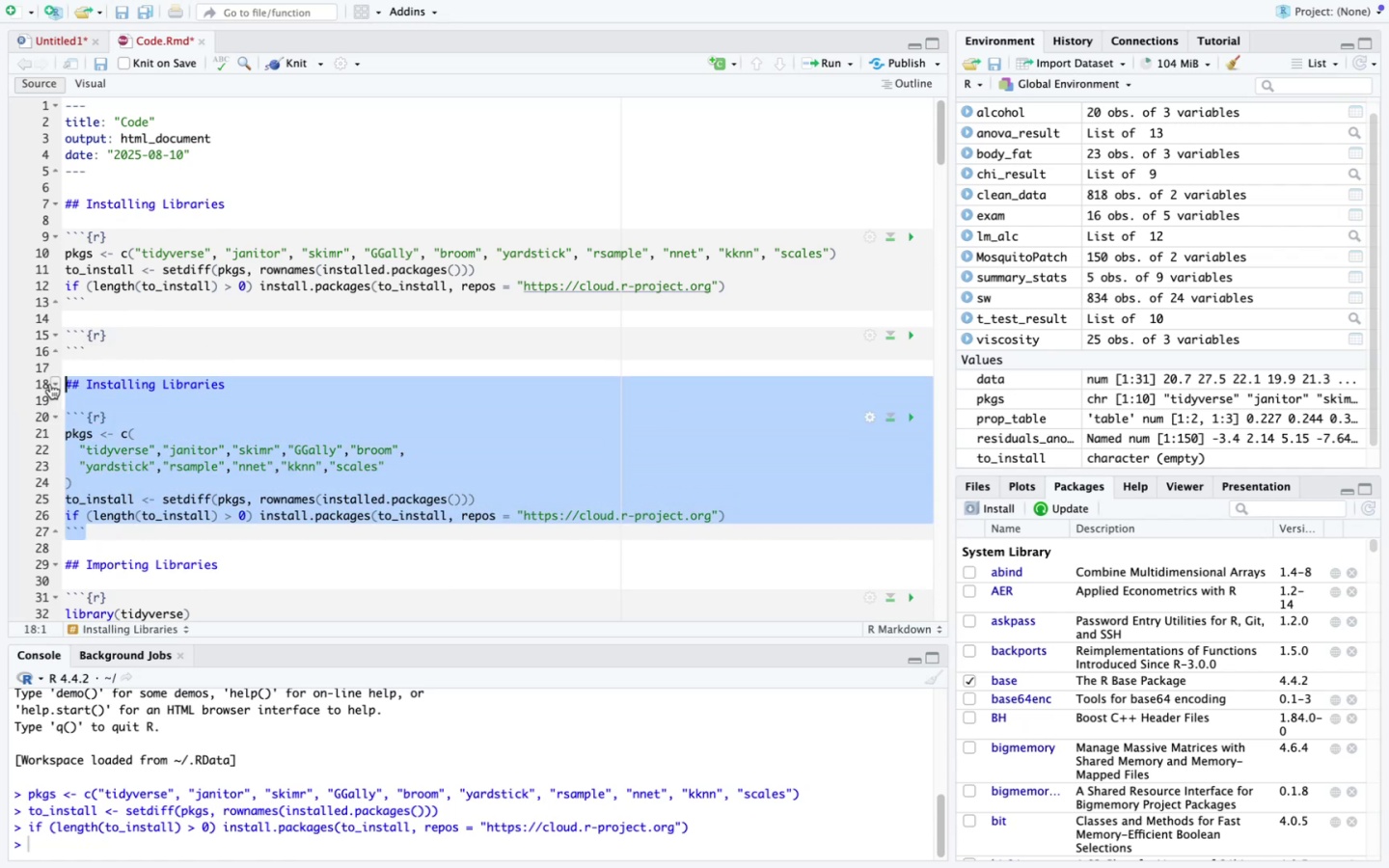 
key(Backspace)
 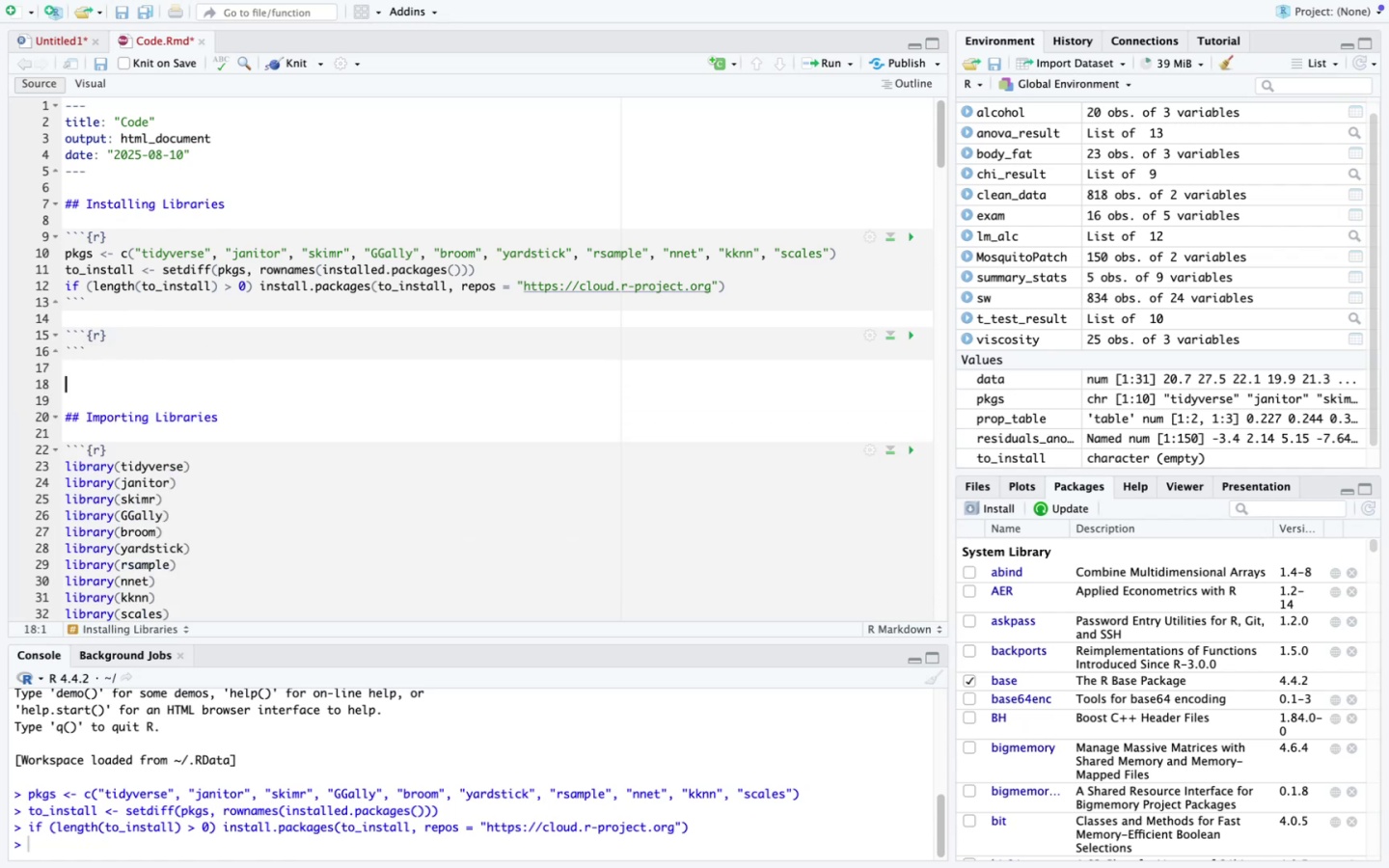 
key(Backspace)
 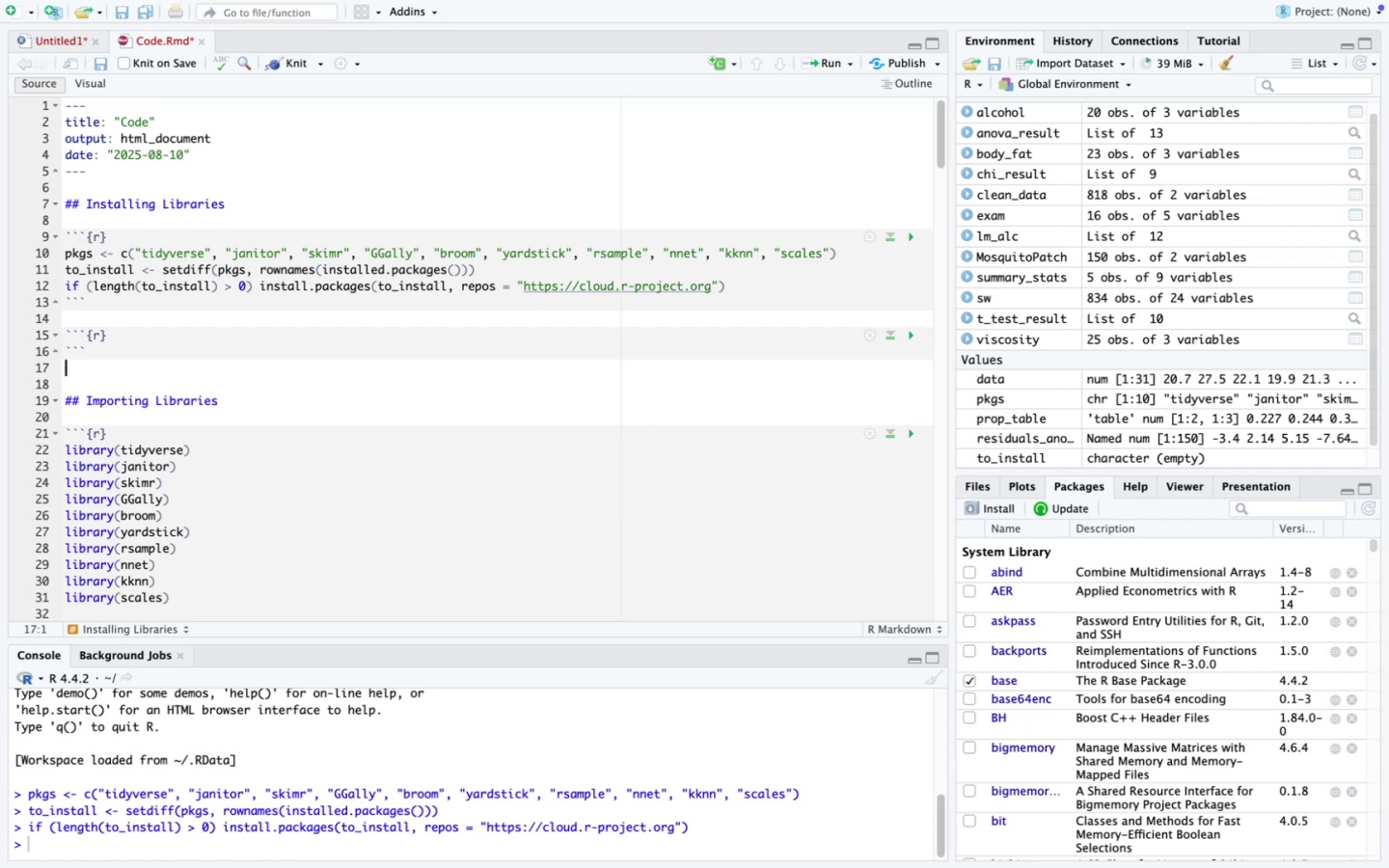 
key(Backspace)
 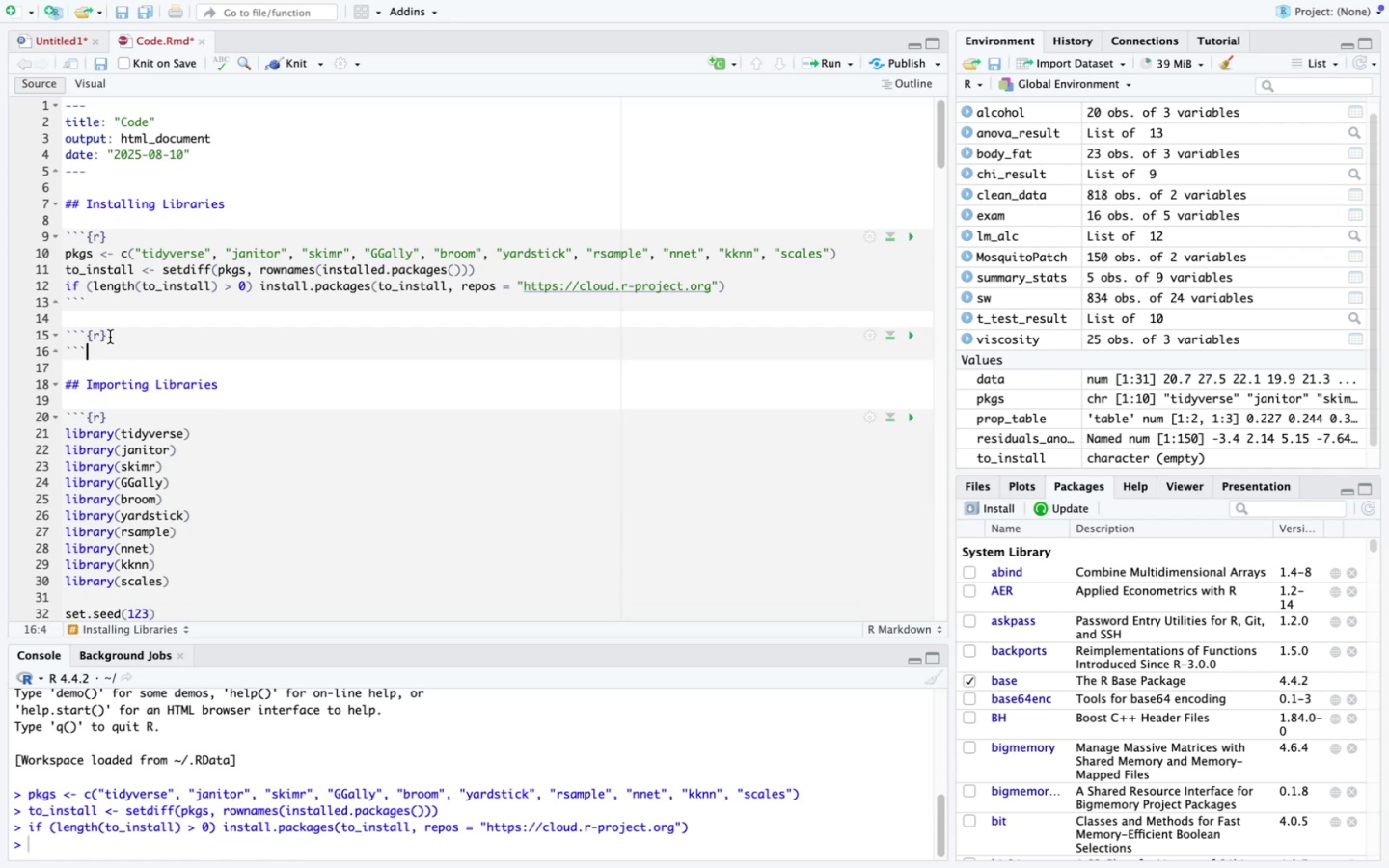 
left_click([81, 317])
 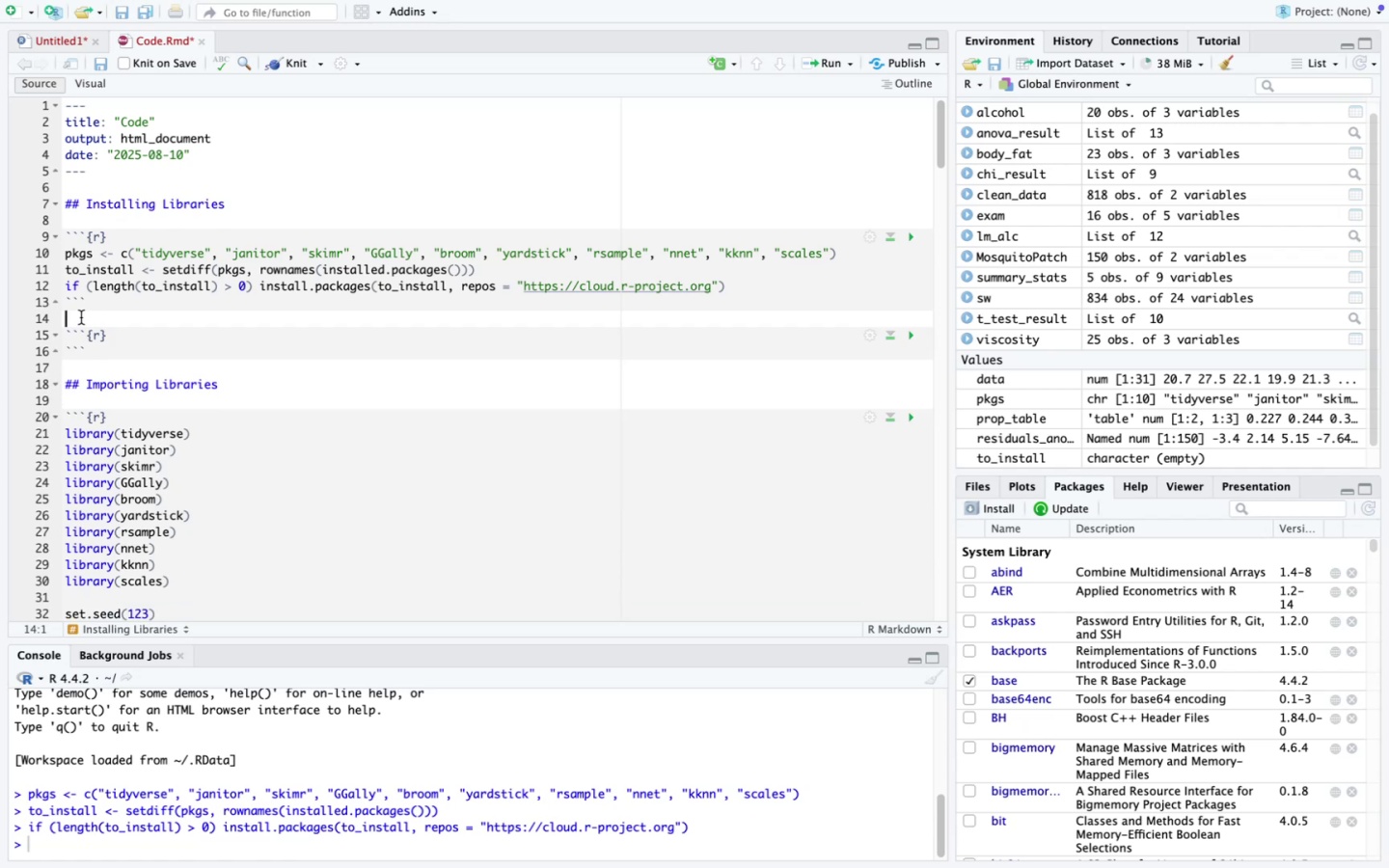 
key(Enter)
 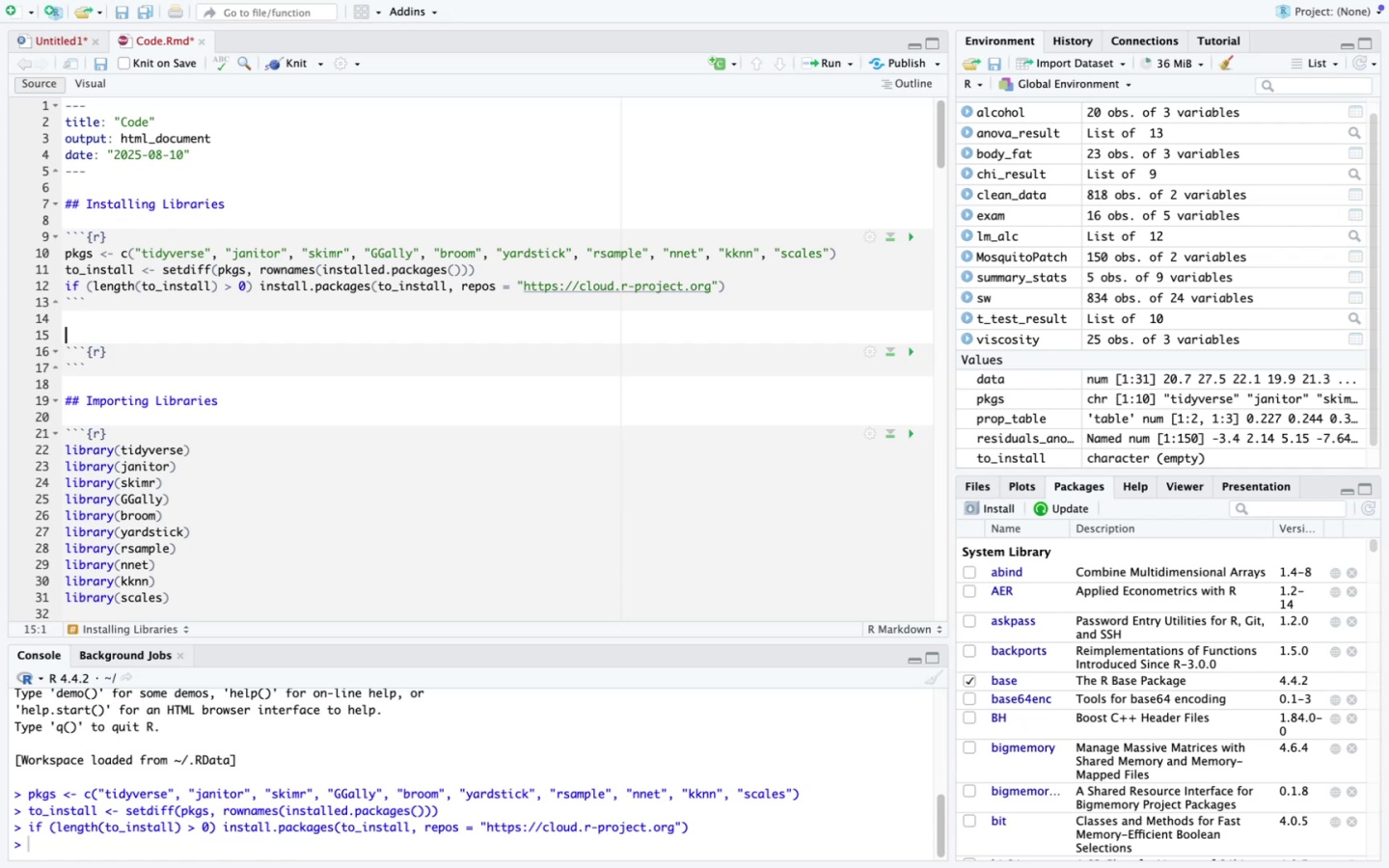 
type(## Importing Libraries)
 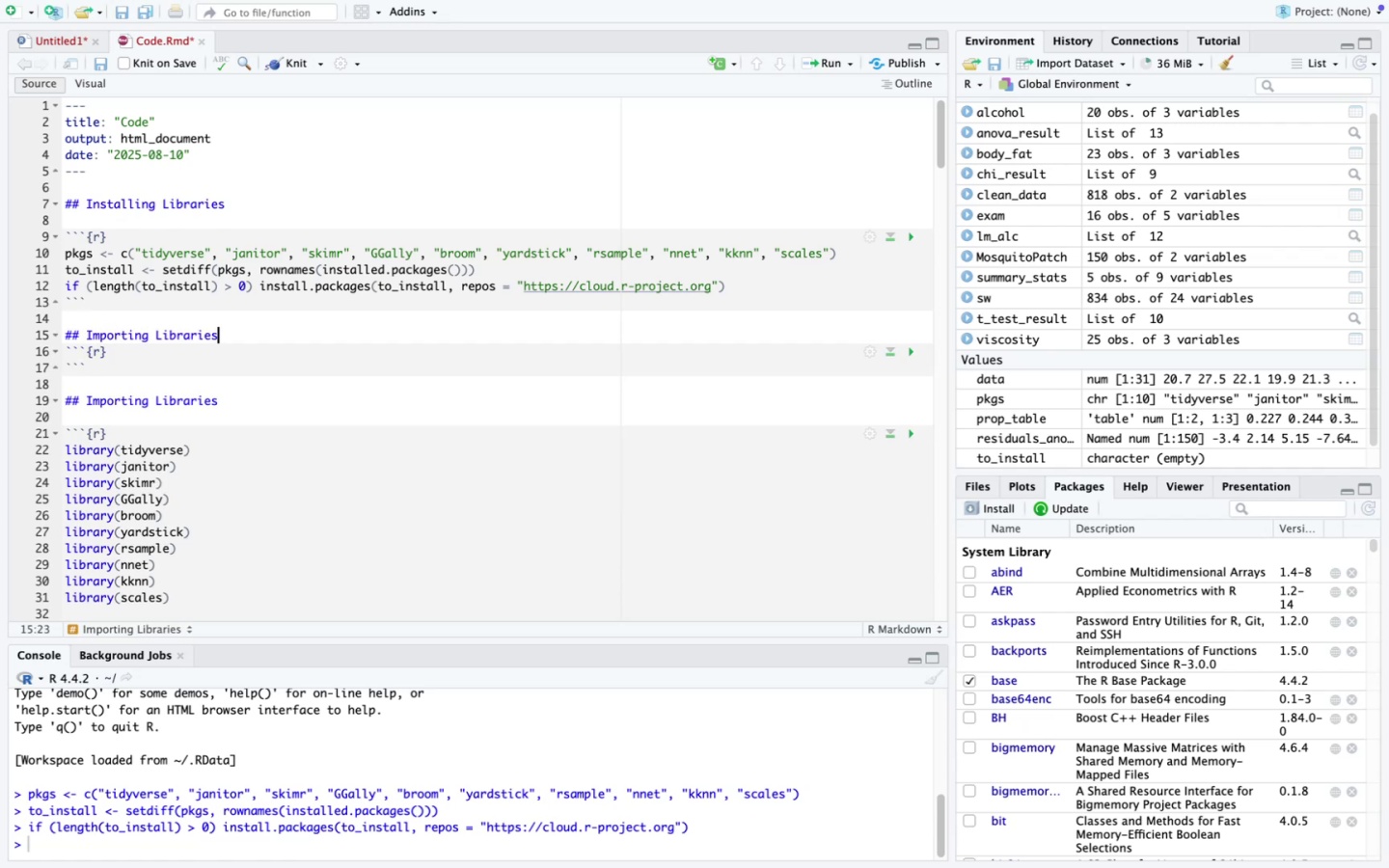 
key(Enter)
 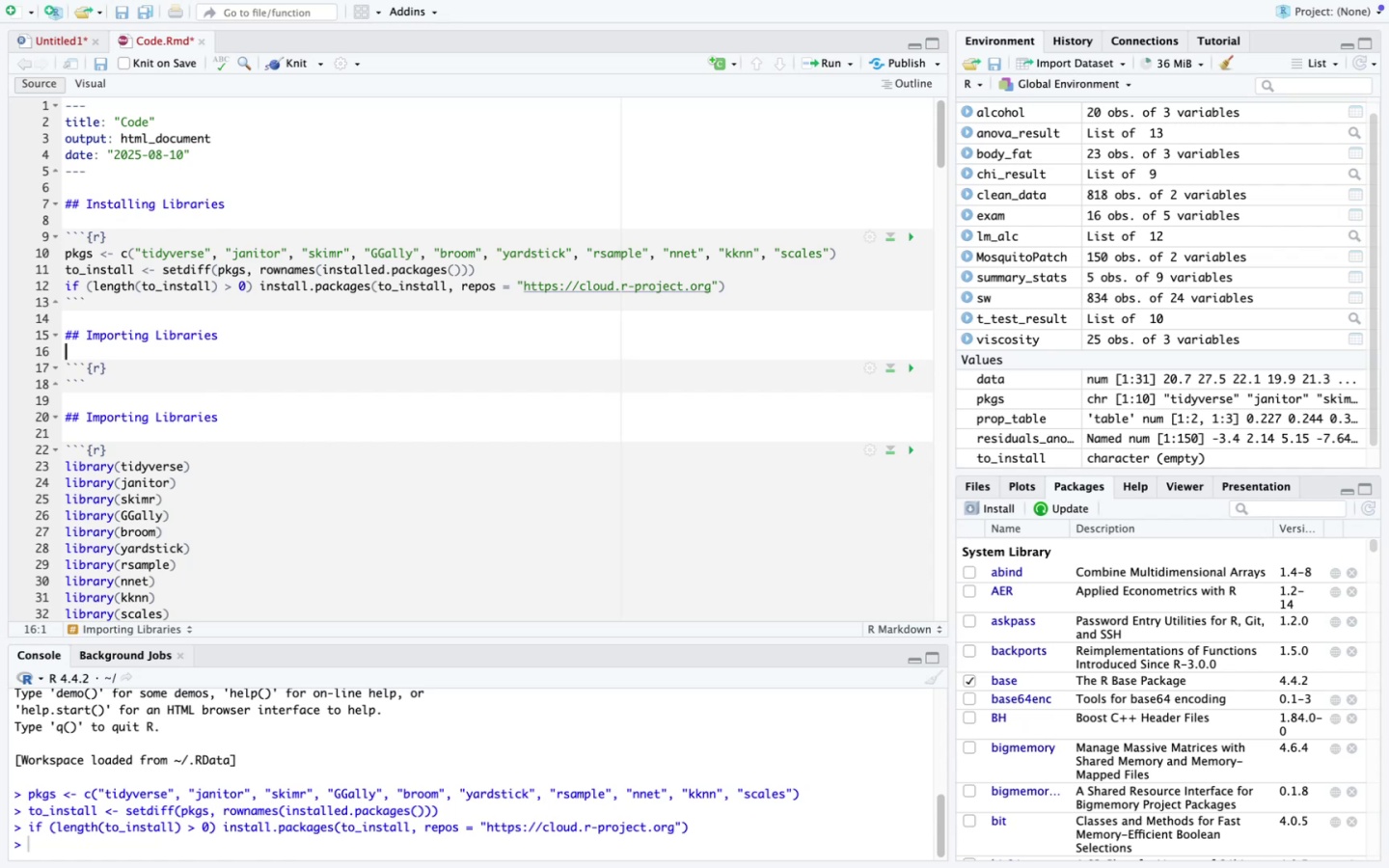 
key(ArrowDown)
 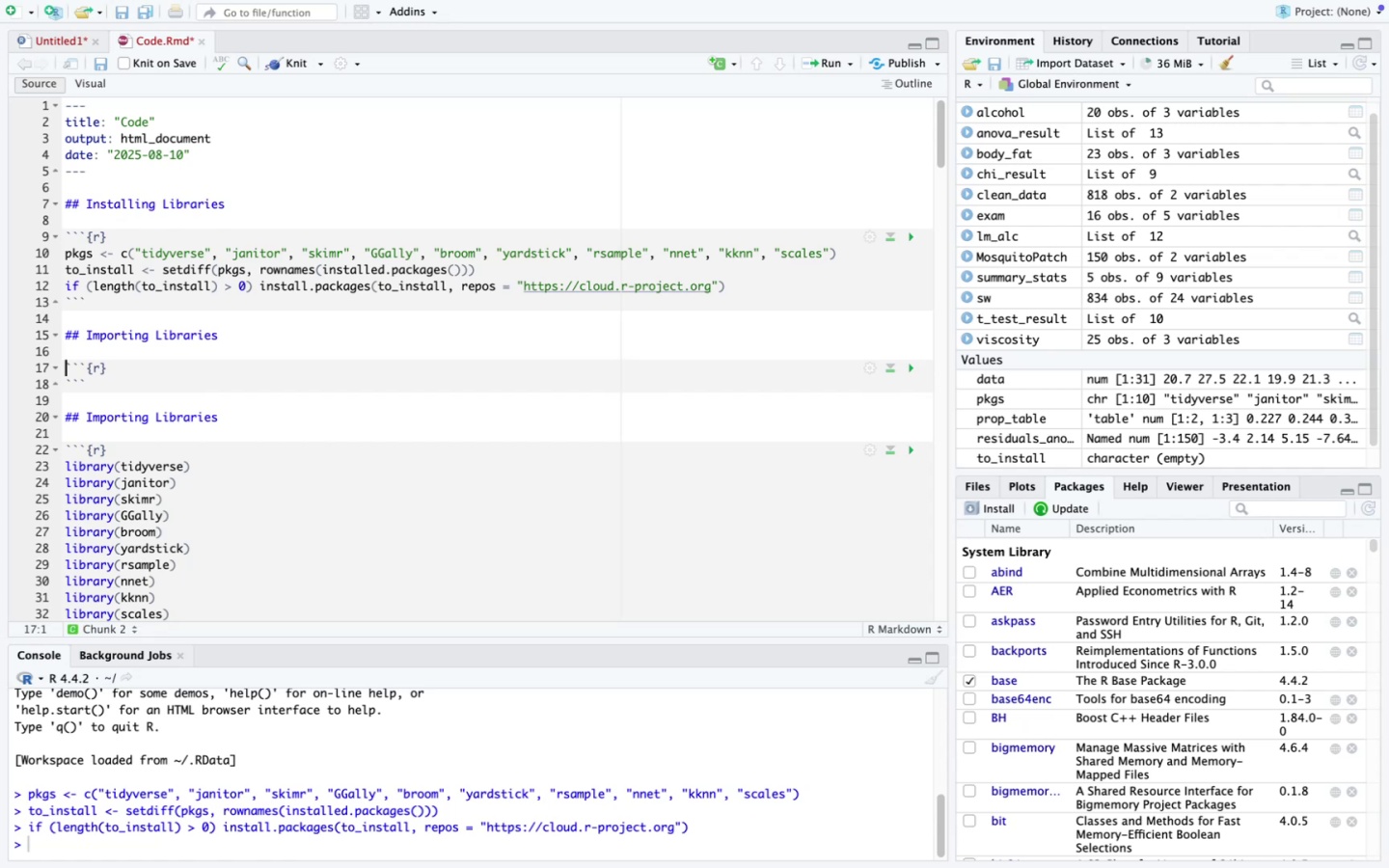 
key(ArrowDown)
 